 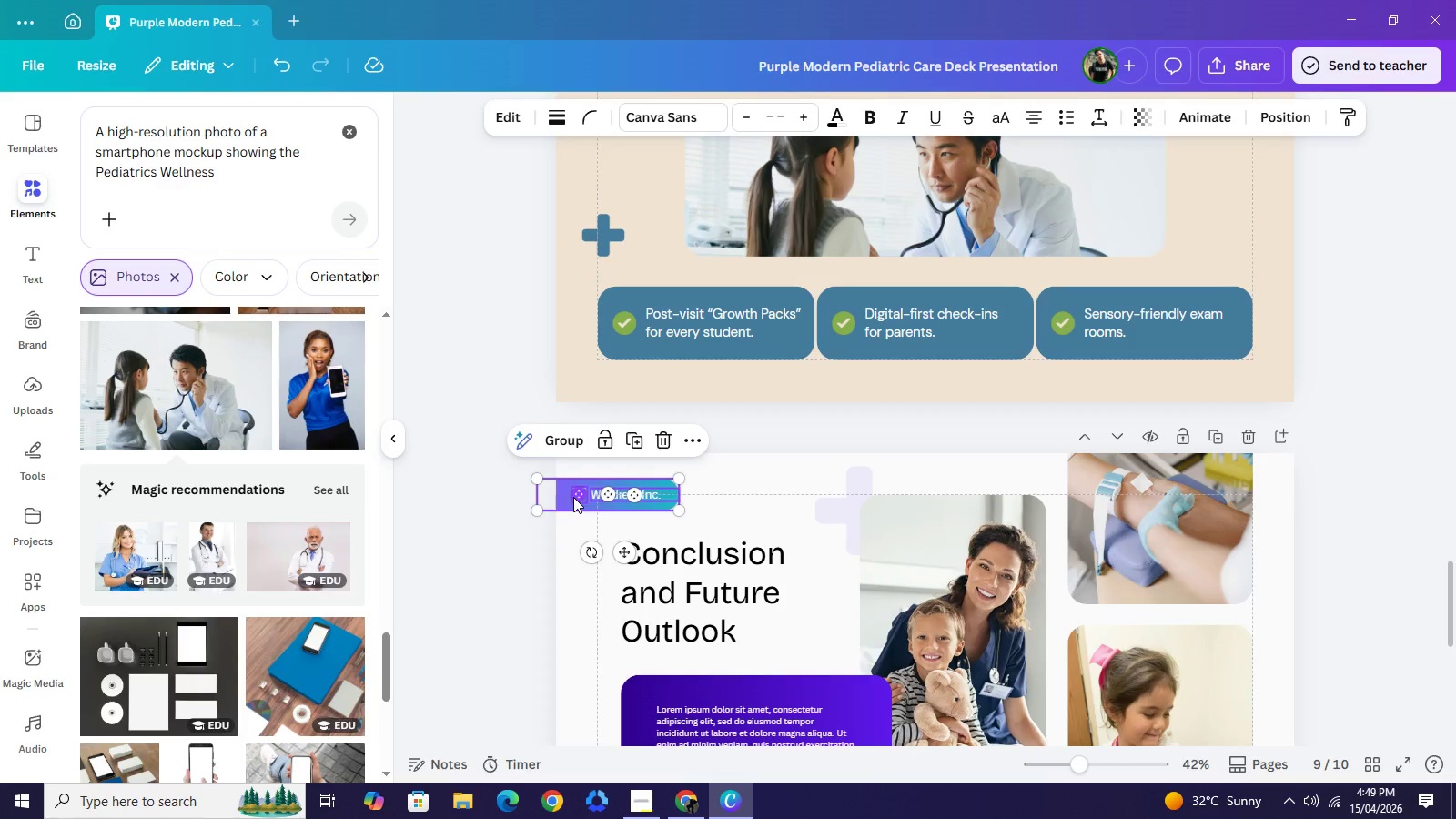 
key(Backspace)
 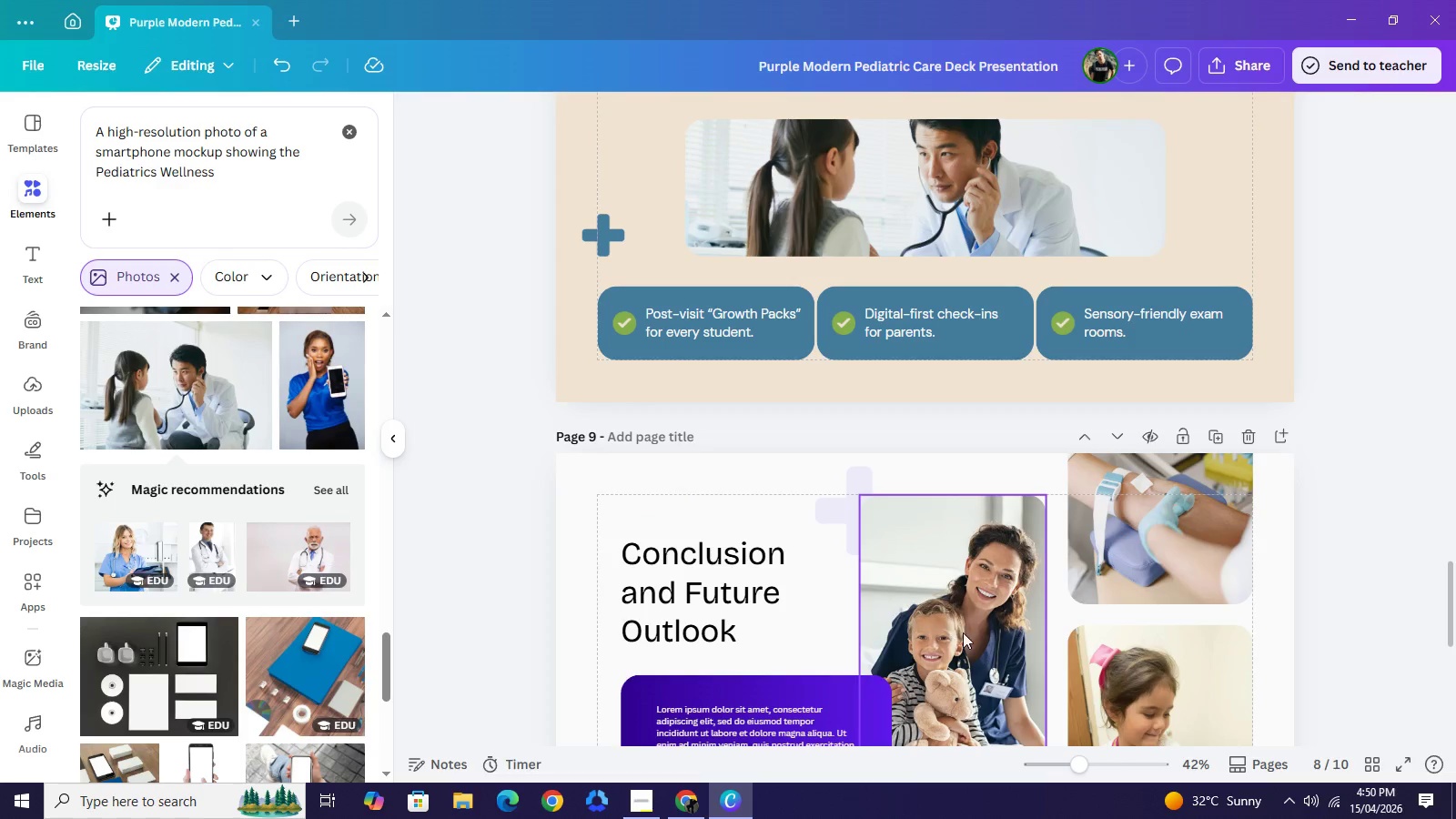 
scroll: coordinate [965, 632], scroll_direction: down, amount: 1.0
 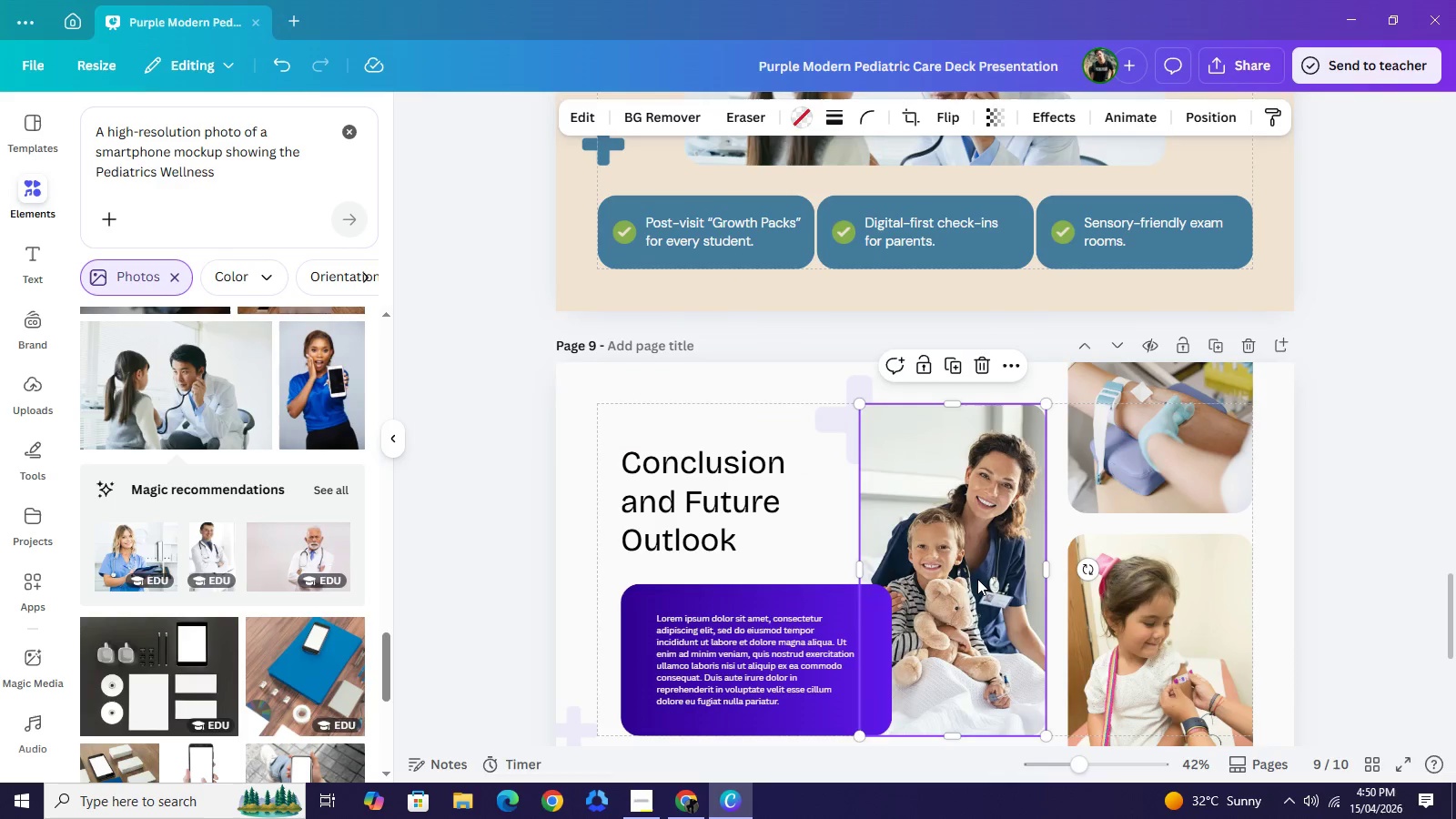 
left_click([977, 579])
 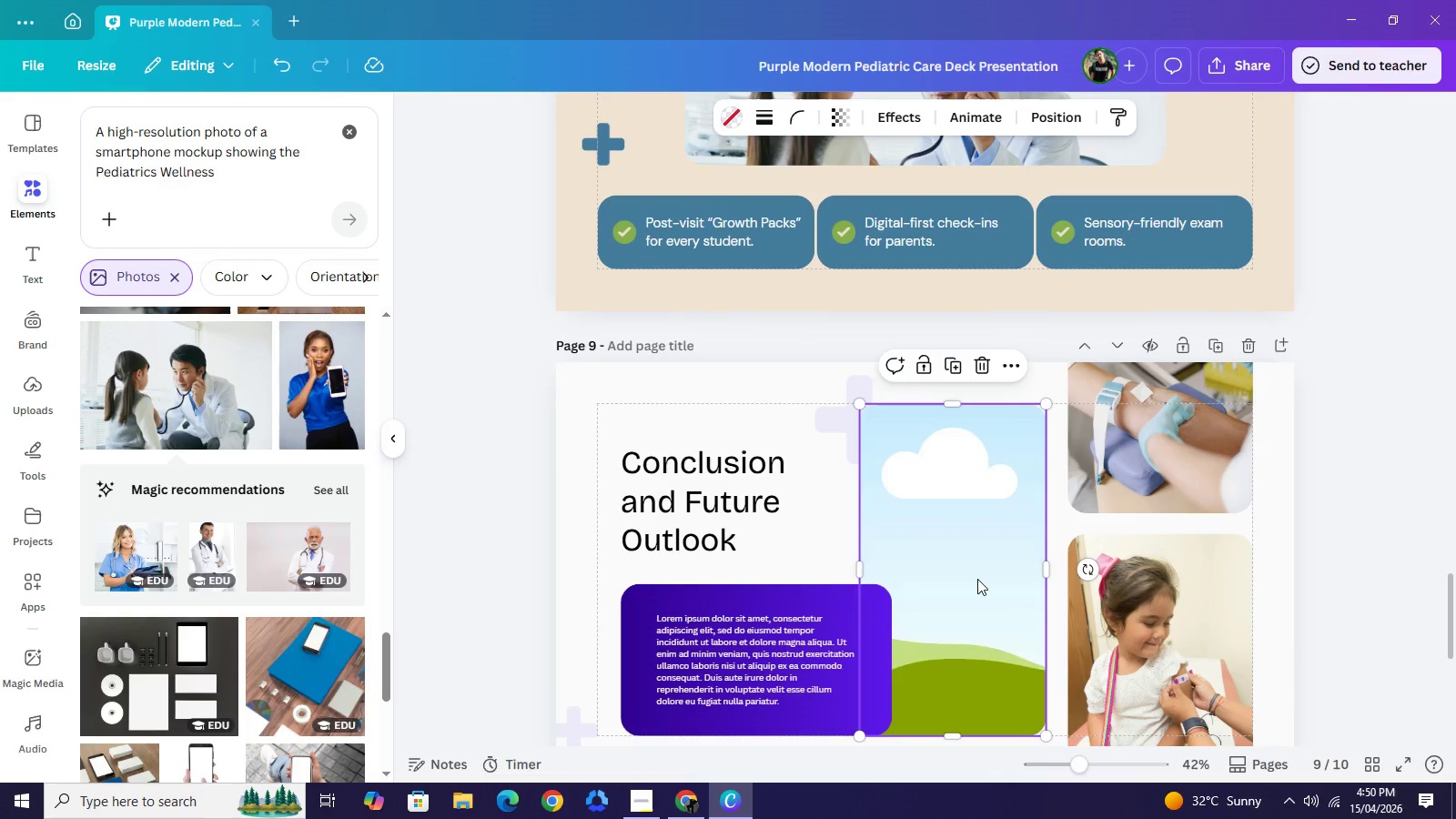 
key(Backspace)
 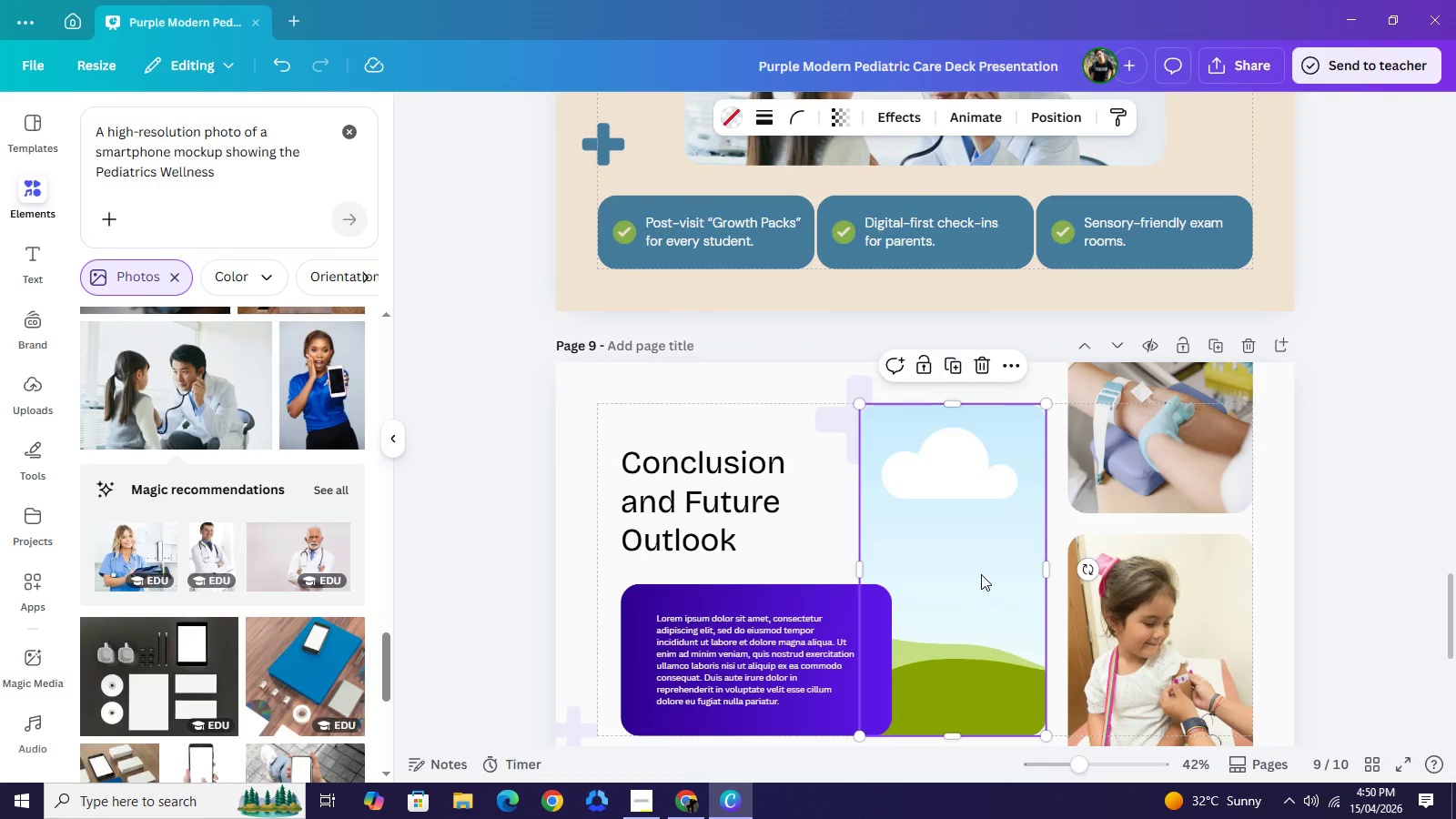 
wait(5.64)
 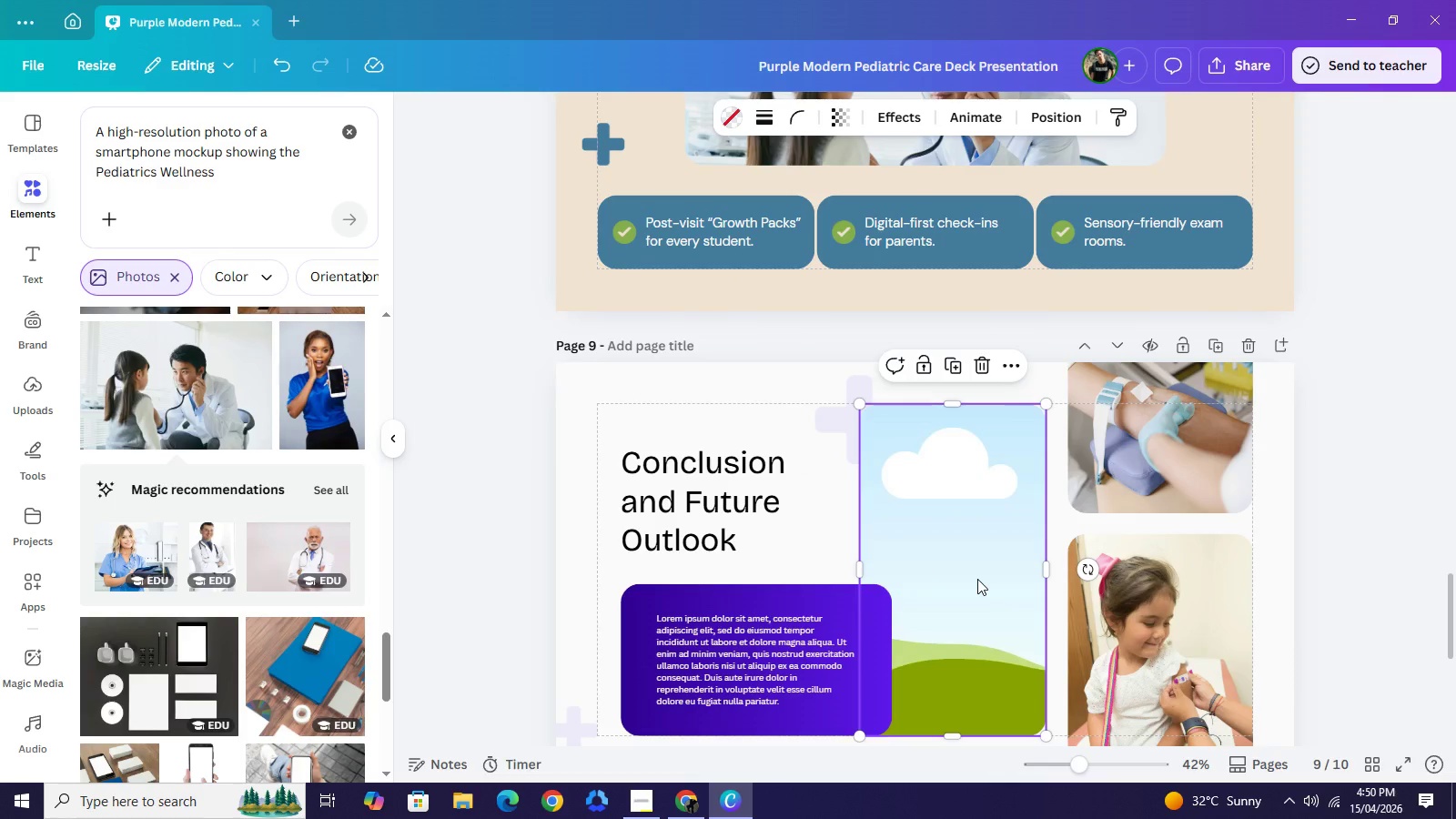 
scroll: coordinate [876, 430], scroll_direction: up, amount: 3.0
 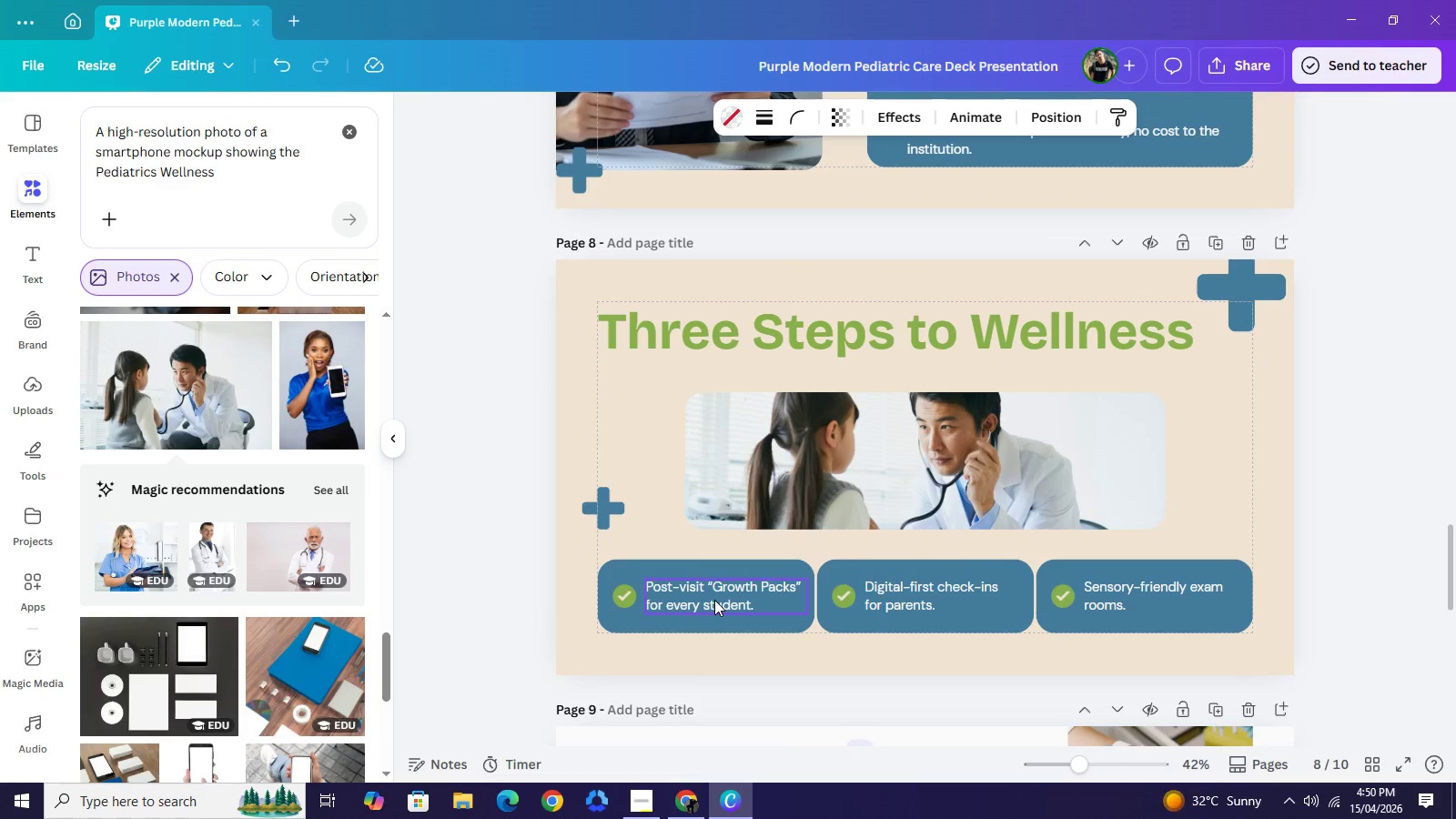 
double_click([714, 600])
 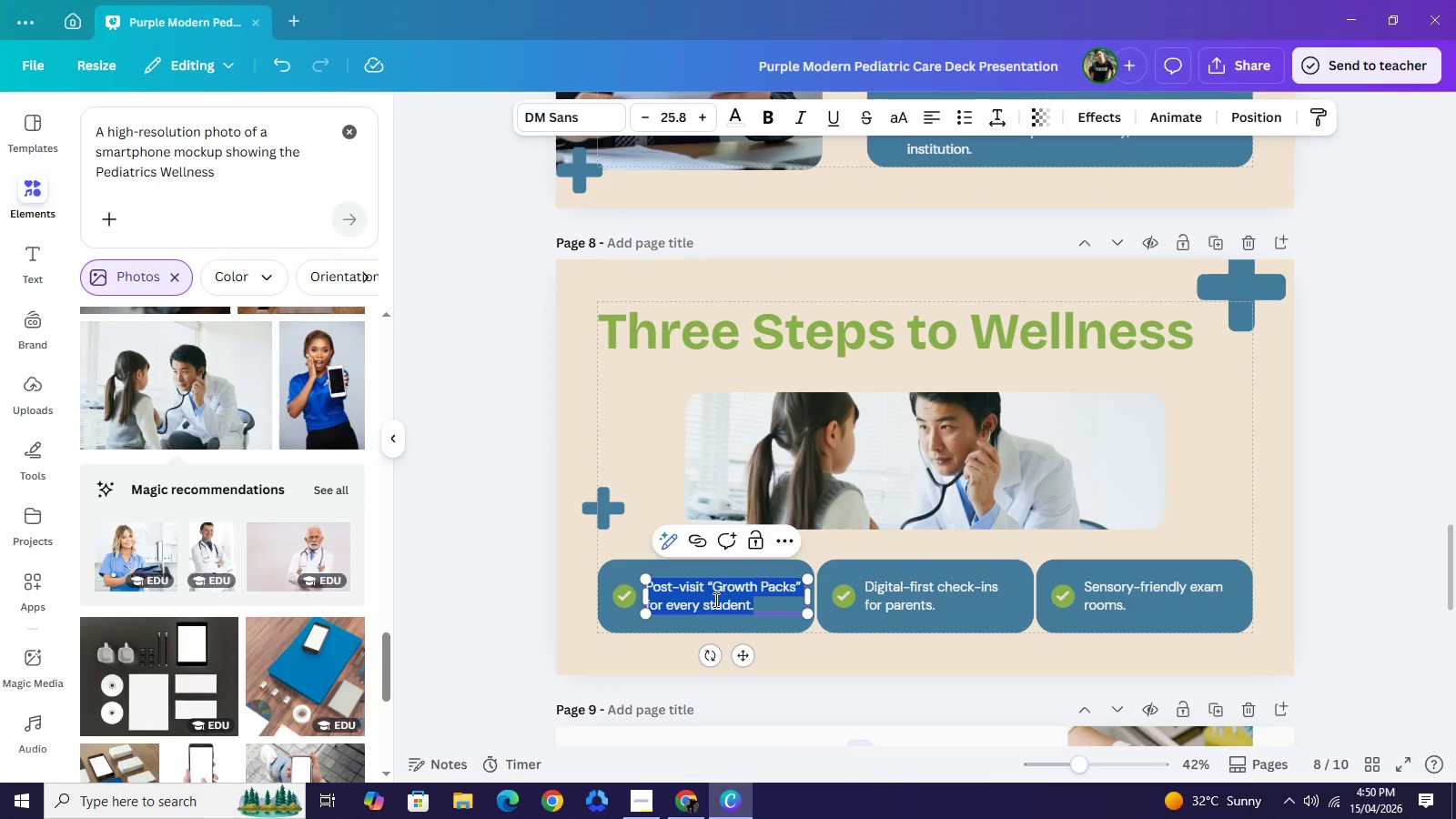 
type(REGISTER: Parem)
key(Backspace)
type(nts sign up via our secure)
 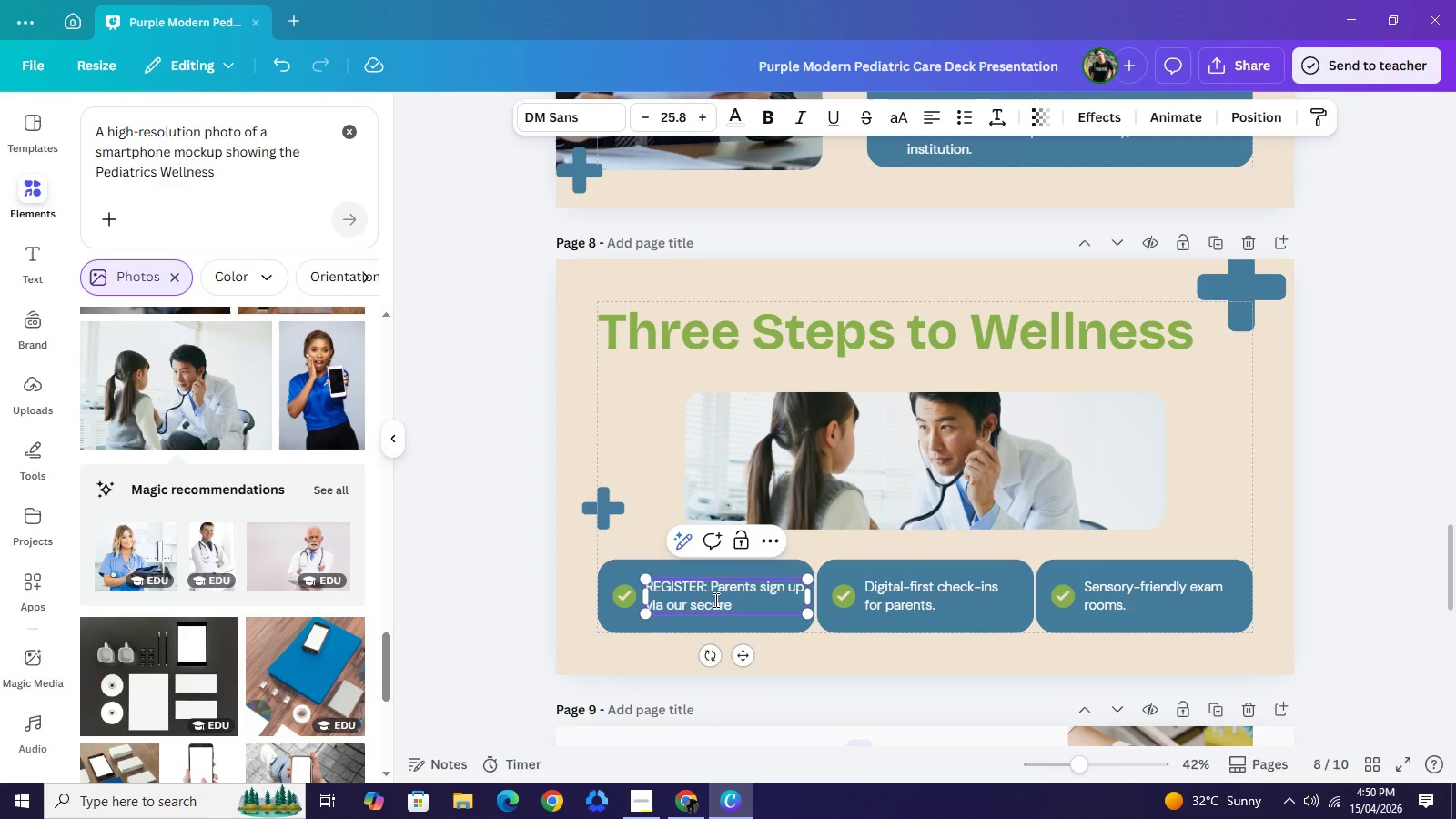 
type( mobile app.)
 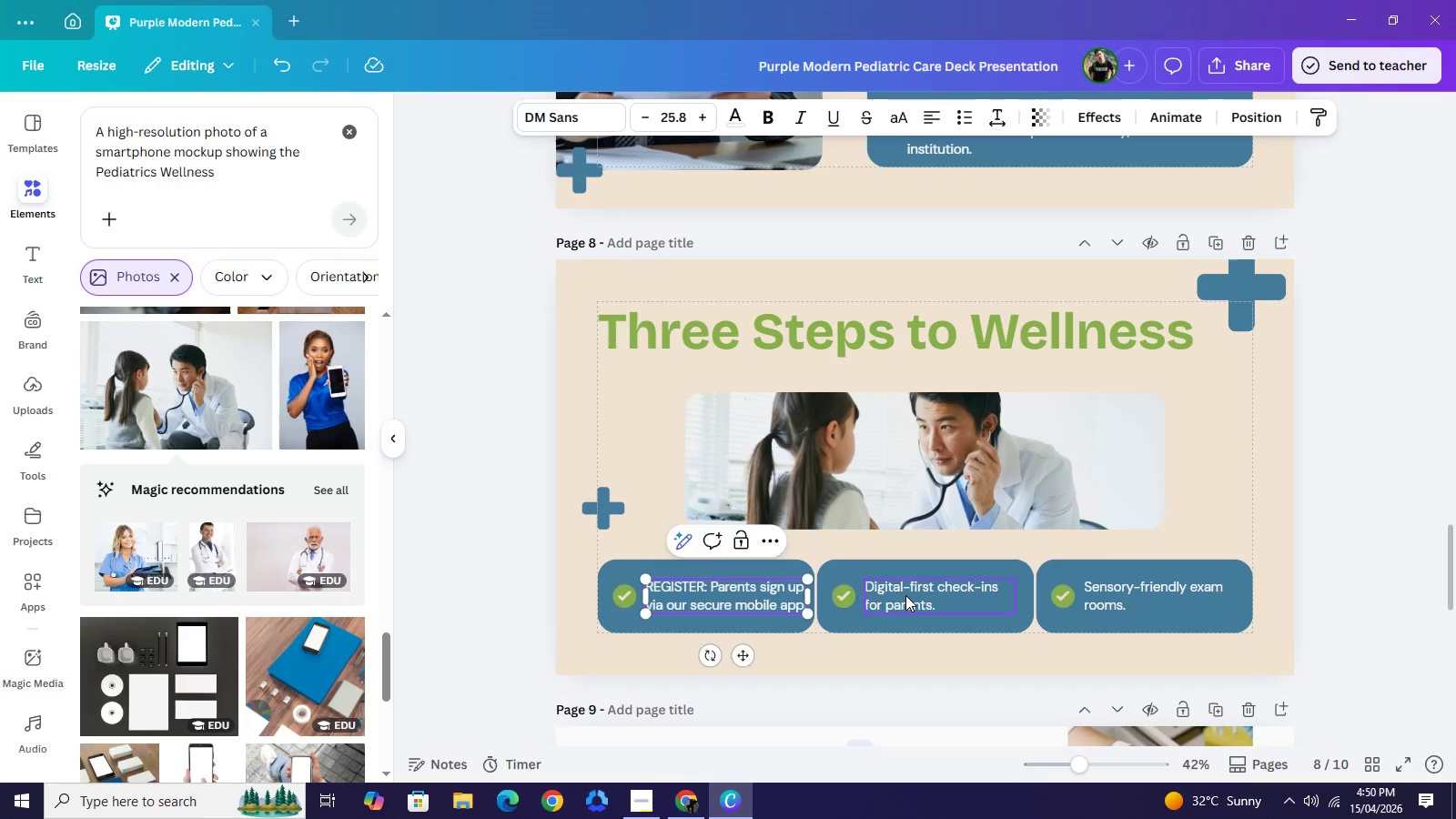 
double_click([905, 595])
 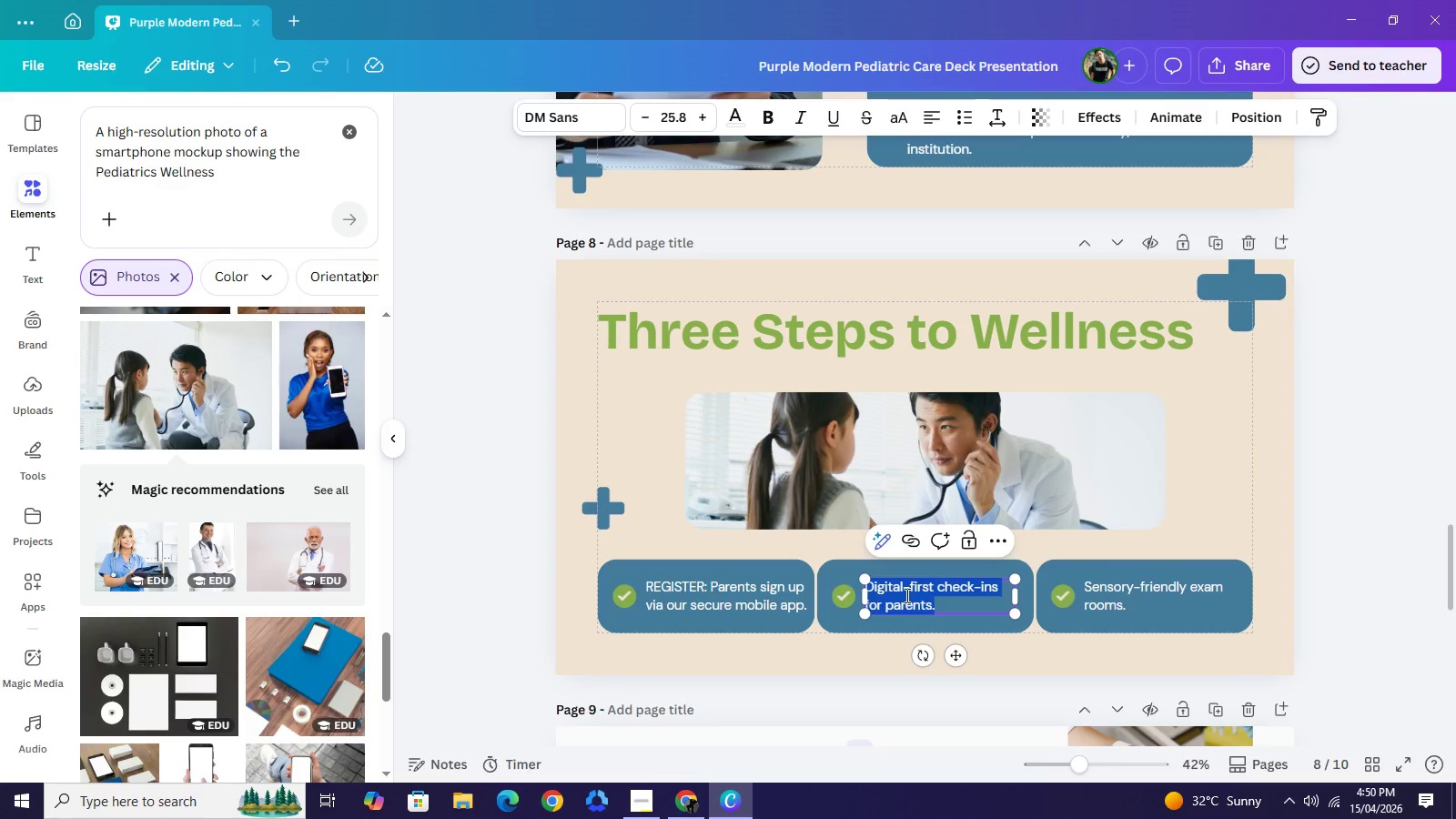 
type(The Visi)
key(Backspace)
key(Backspace)
key(Backspace)
key(Backspace)
key(Backspace)
key(Backspace)
key(Backspace)
type(HE VISIT: Sprout arrives on the scheduled day; students are escorted)
 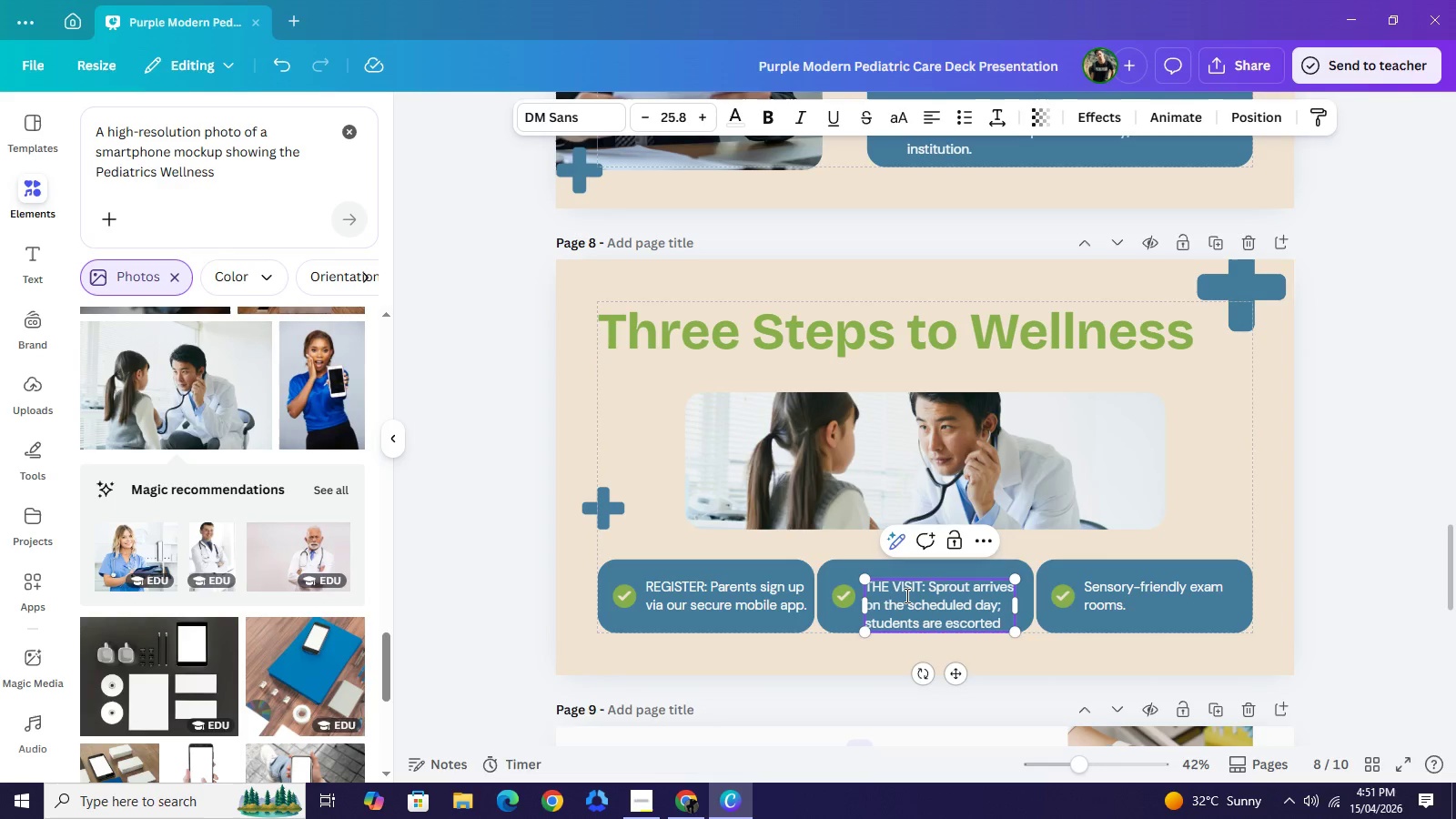 
type( o the units.)
 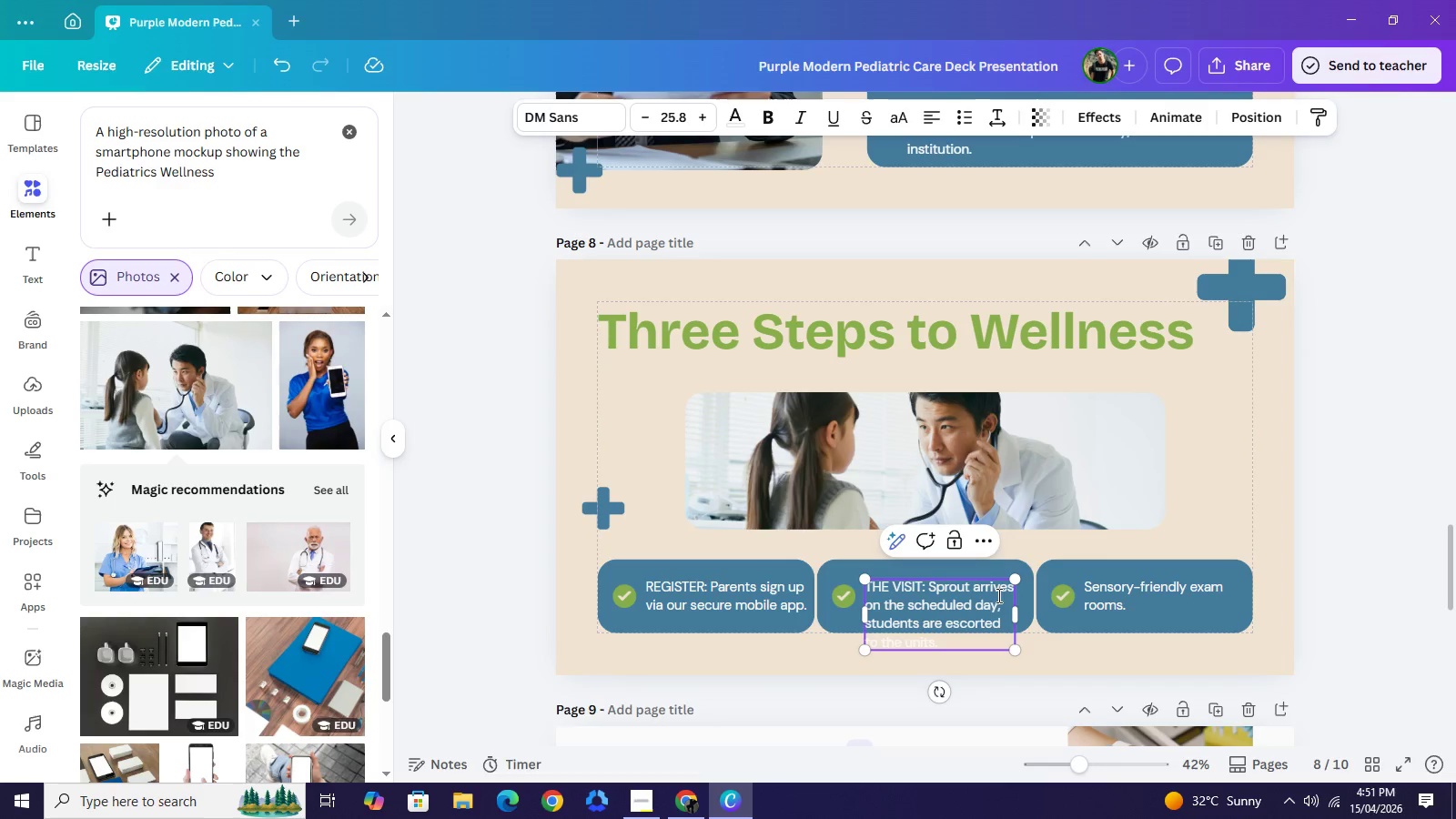 
left_click([1370, 503])
 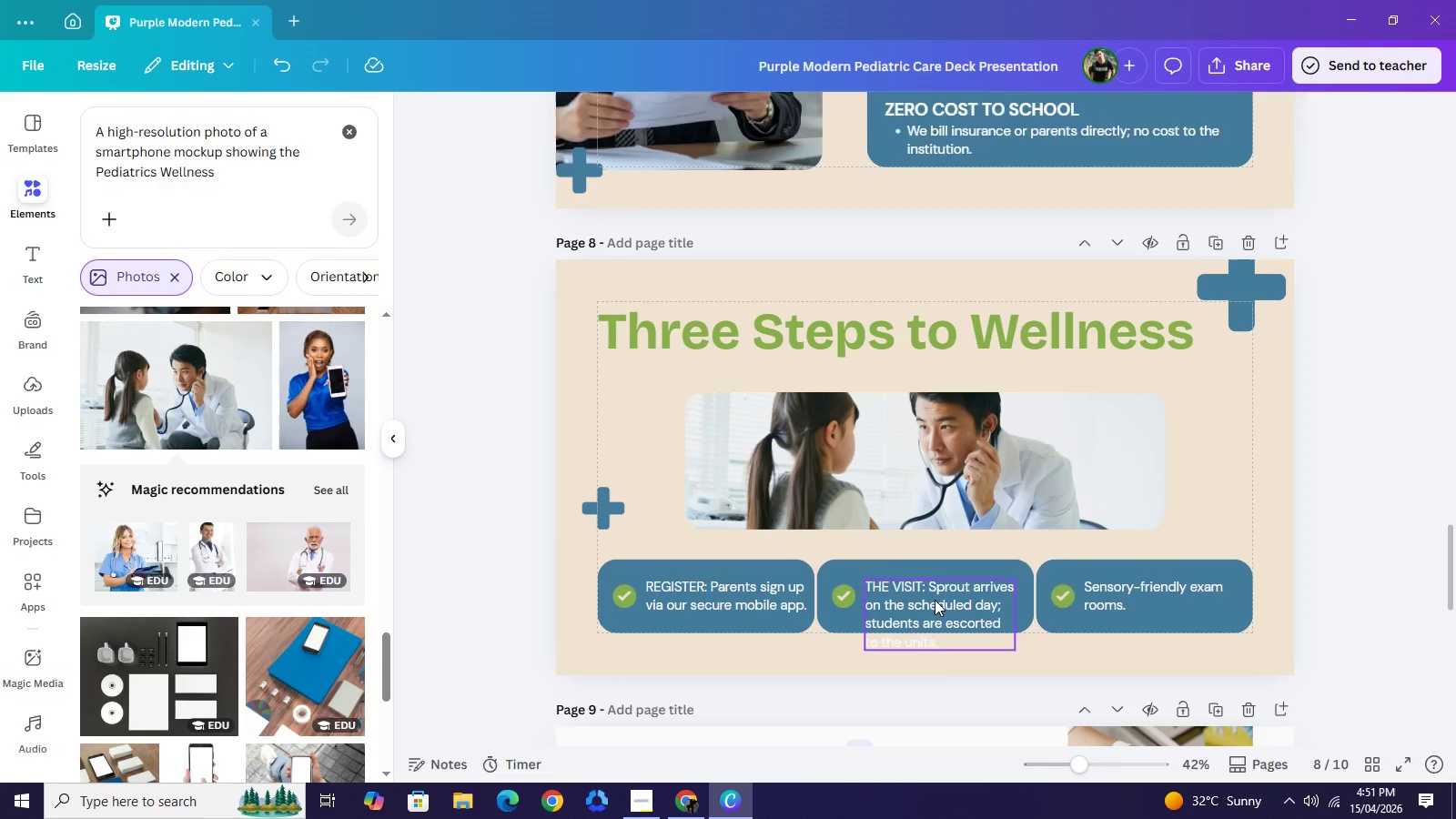 
left_click_drag(start_coordinate=[935, 602], to_coordinate=[935, 586])
 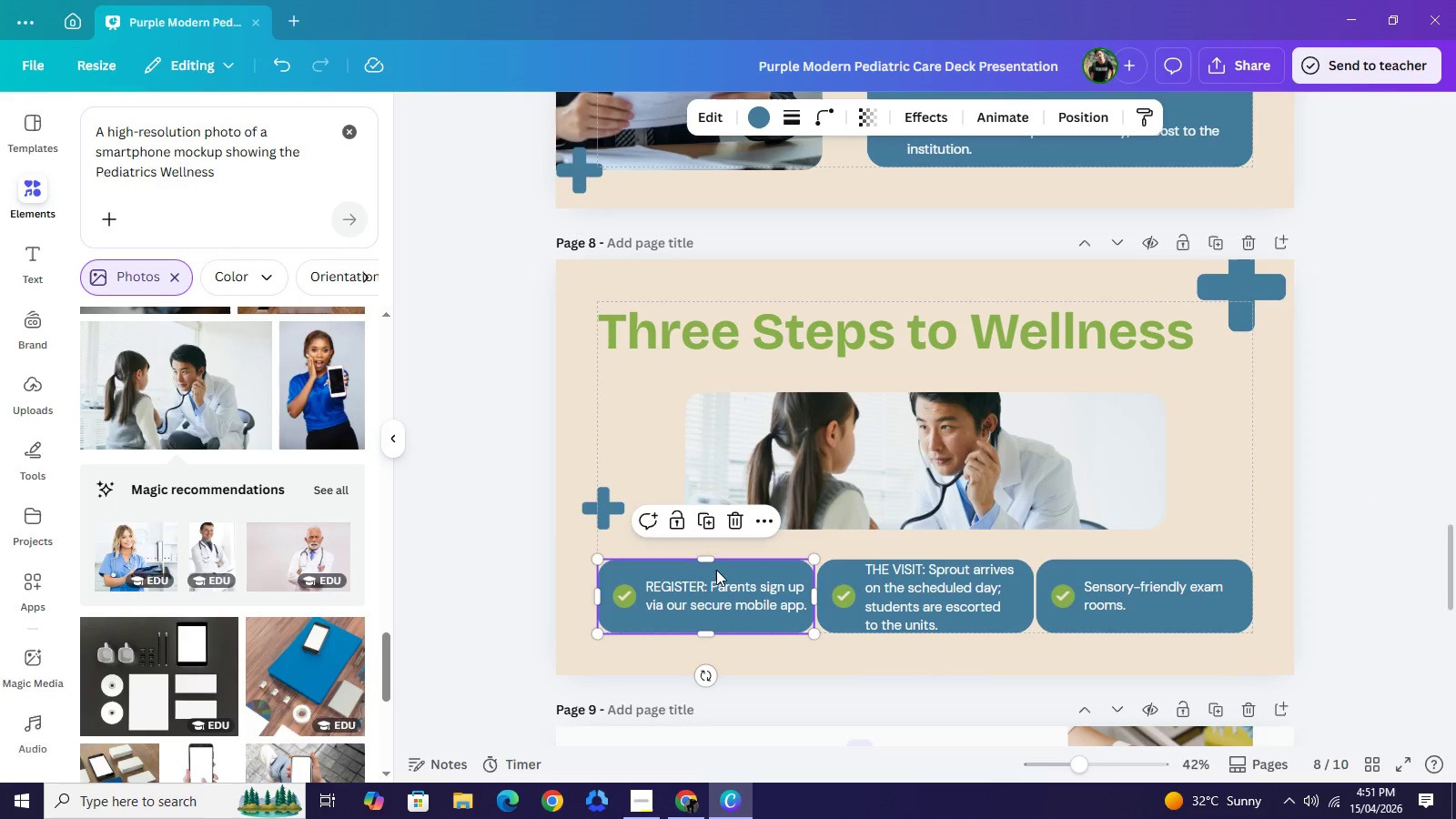 
left_click([716, 570])
 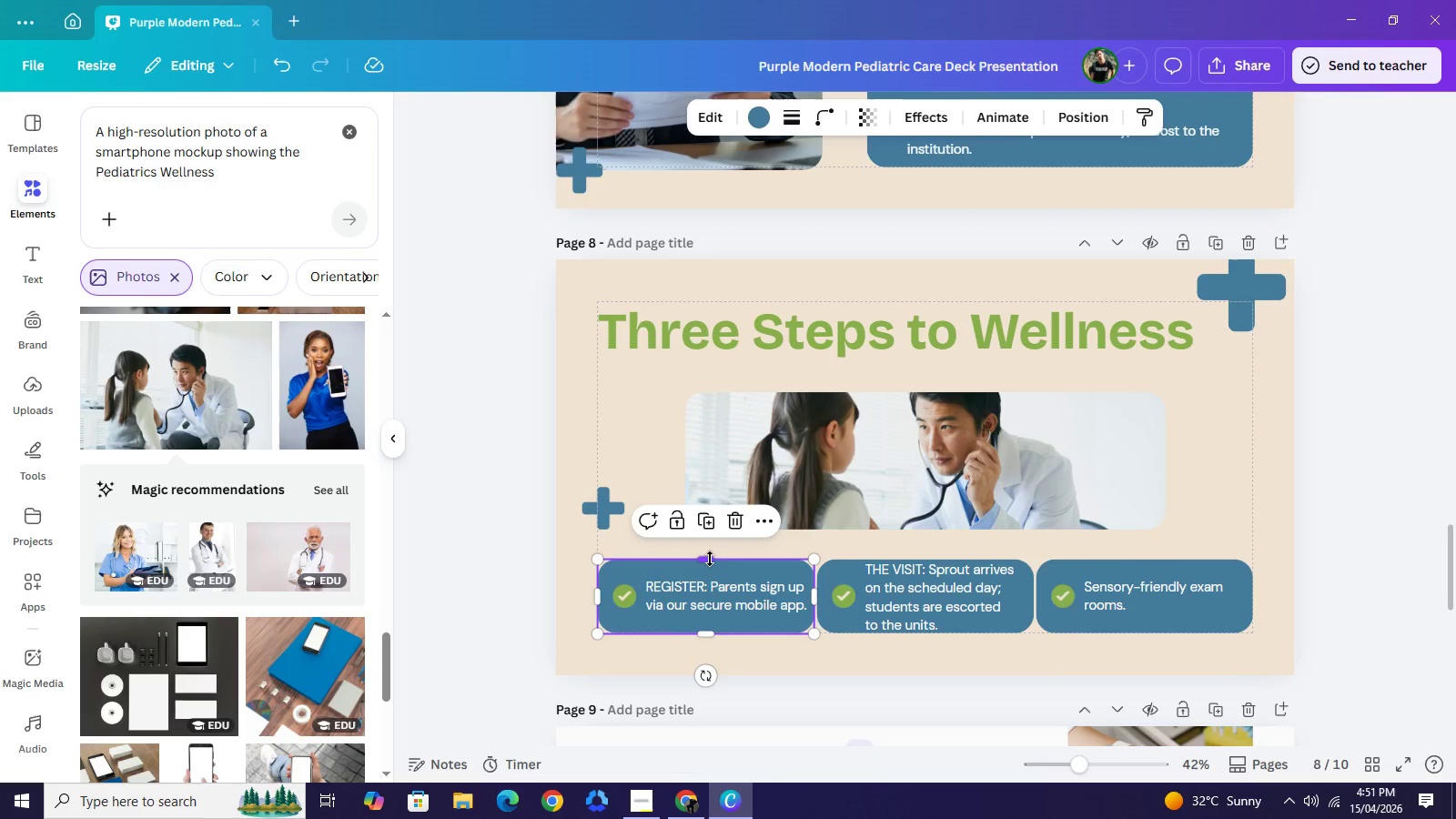 
left_click_drag(start_coordinate=[710, 561], to_coordinate=[711, 551])
 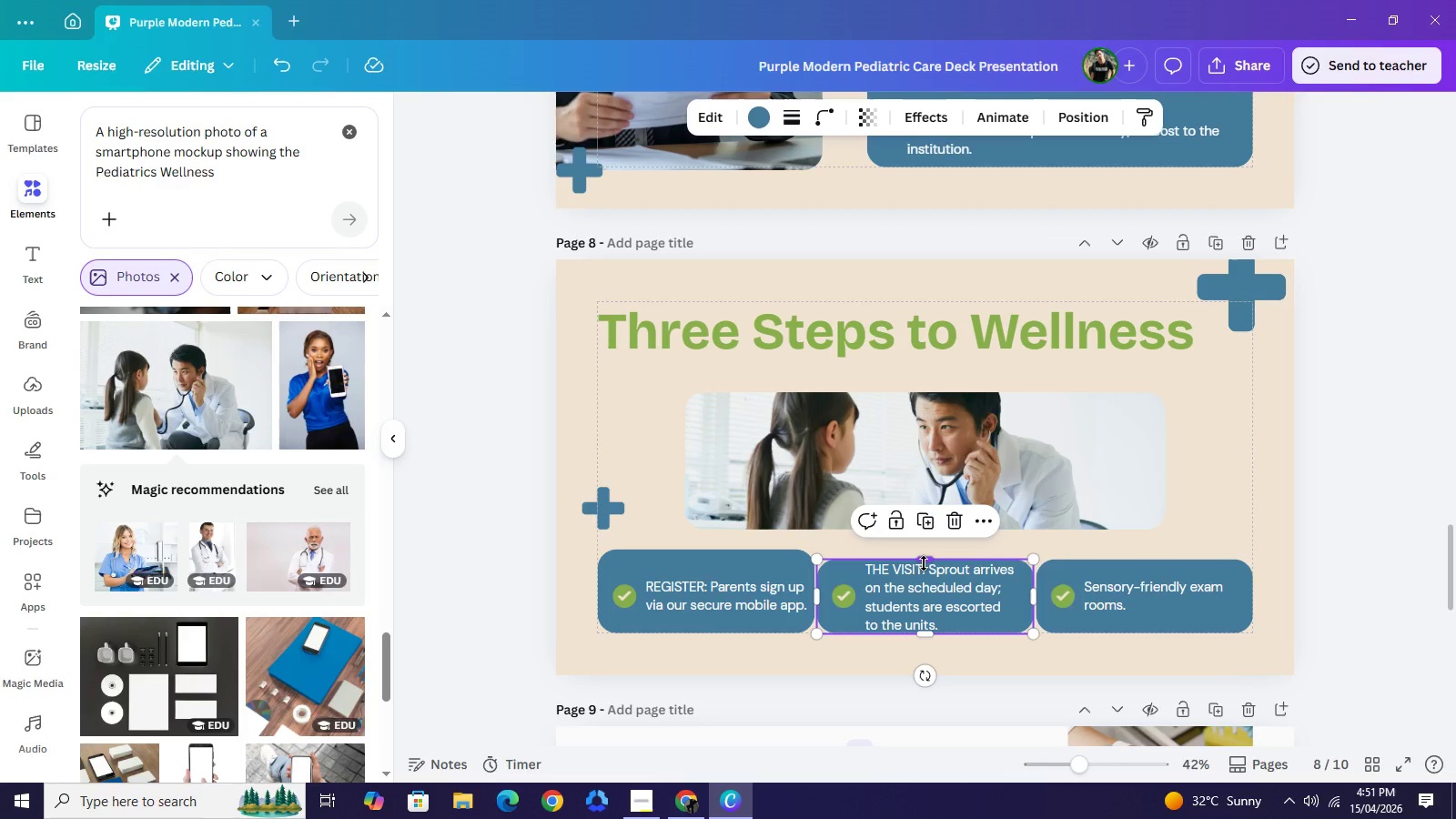 
left_click_drag(start_coordinate=[924, 563], to_coordinate=[921, 554])
 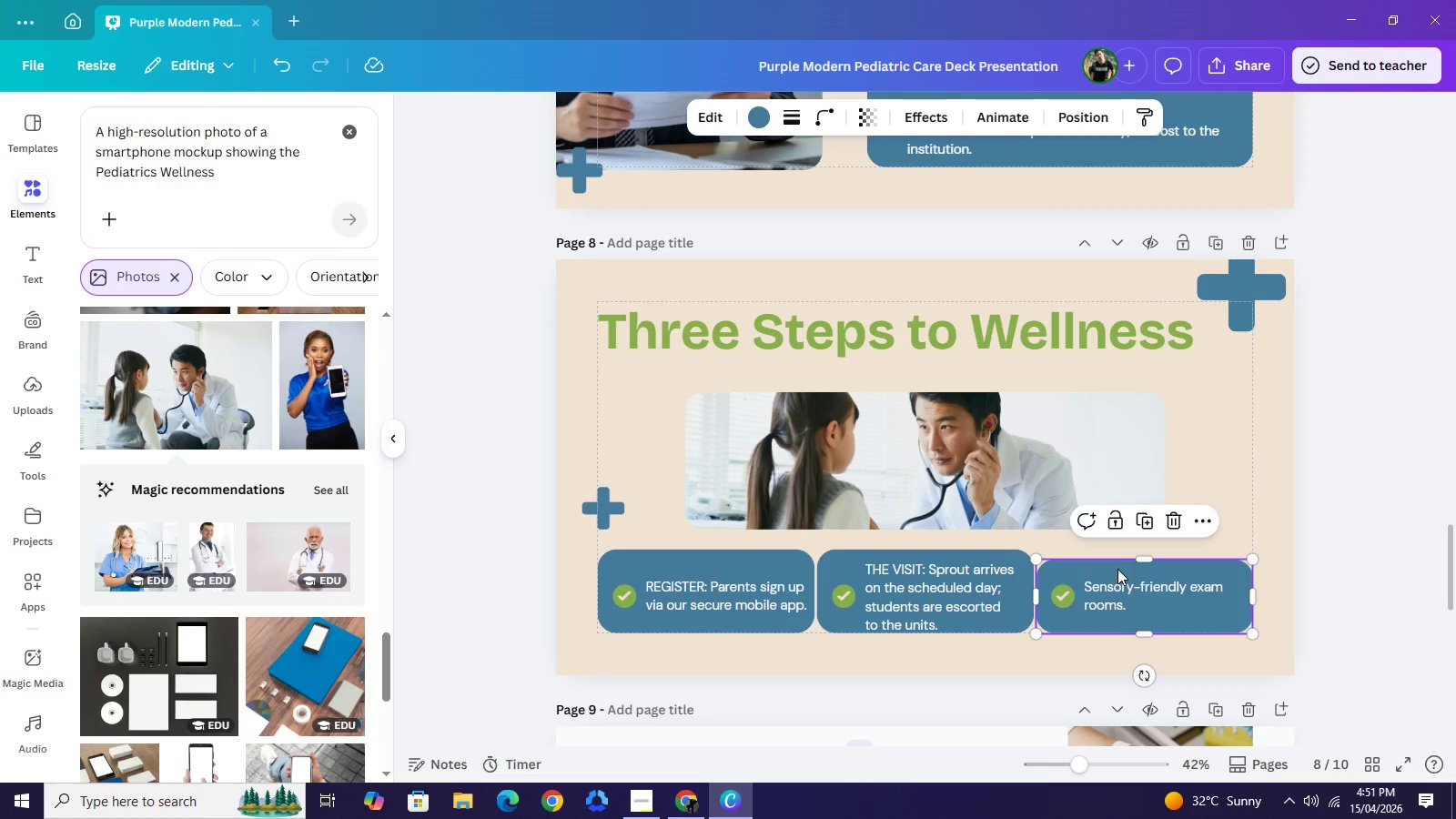 
left_click([1117, 570])
 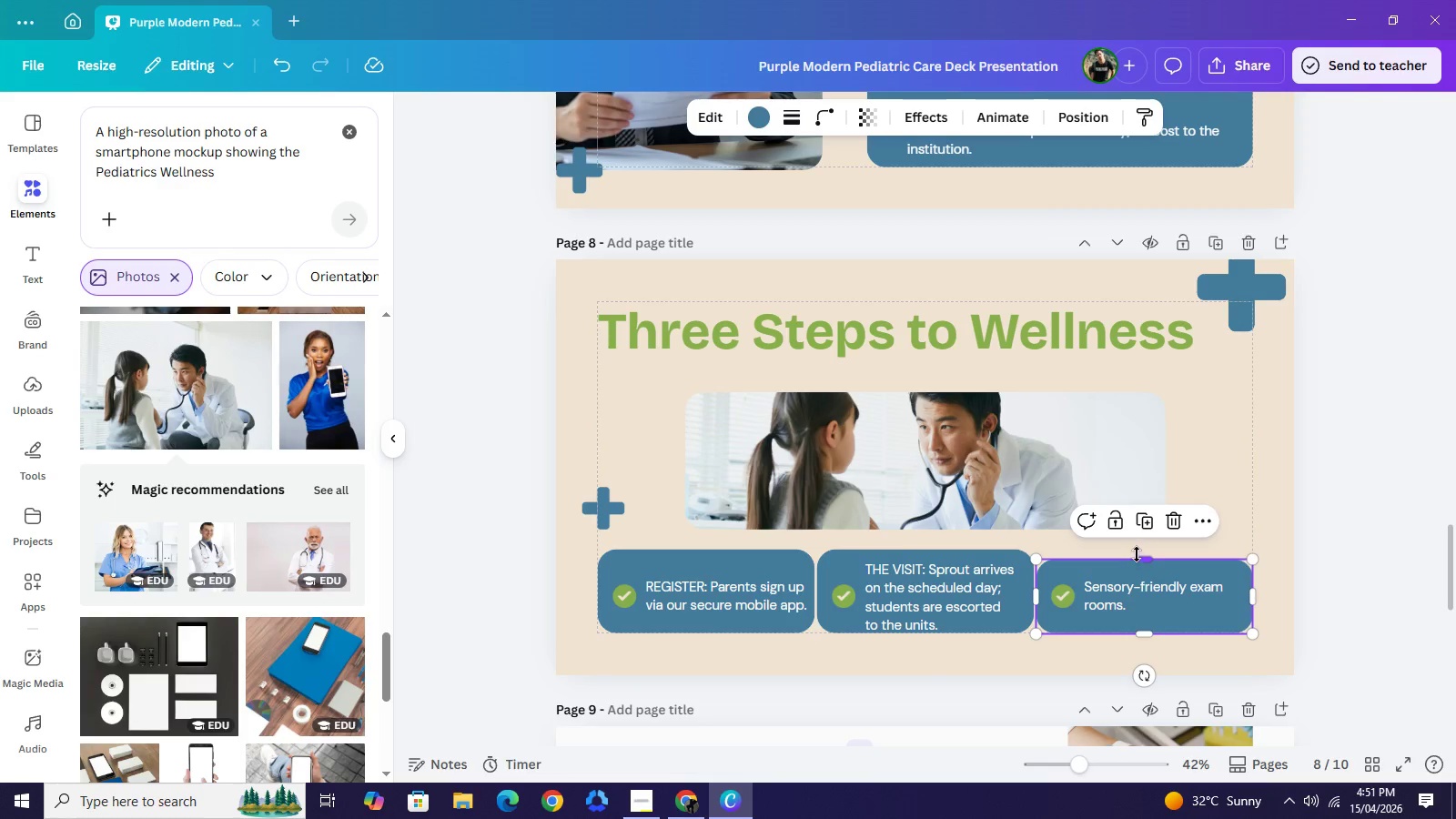 
left_click_drag(start_coordinate=[1138, 561], to_coordinate=[1137, 551])
 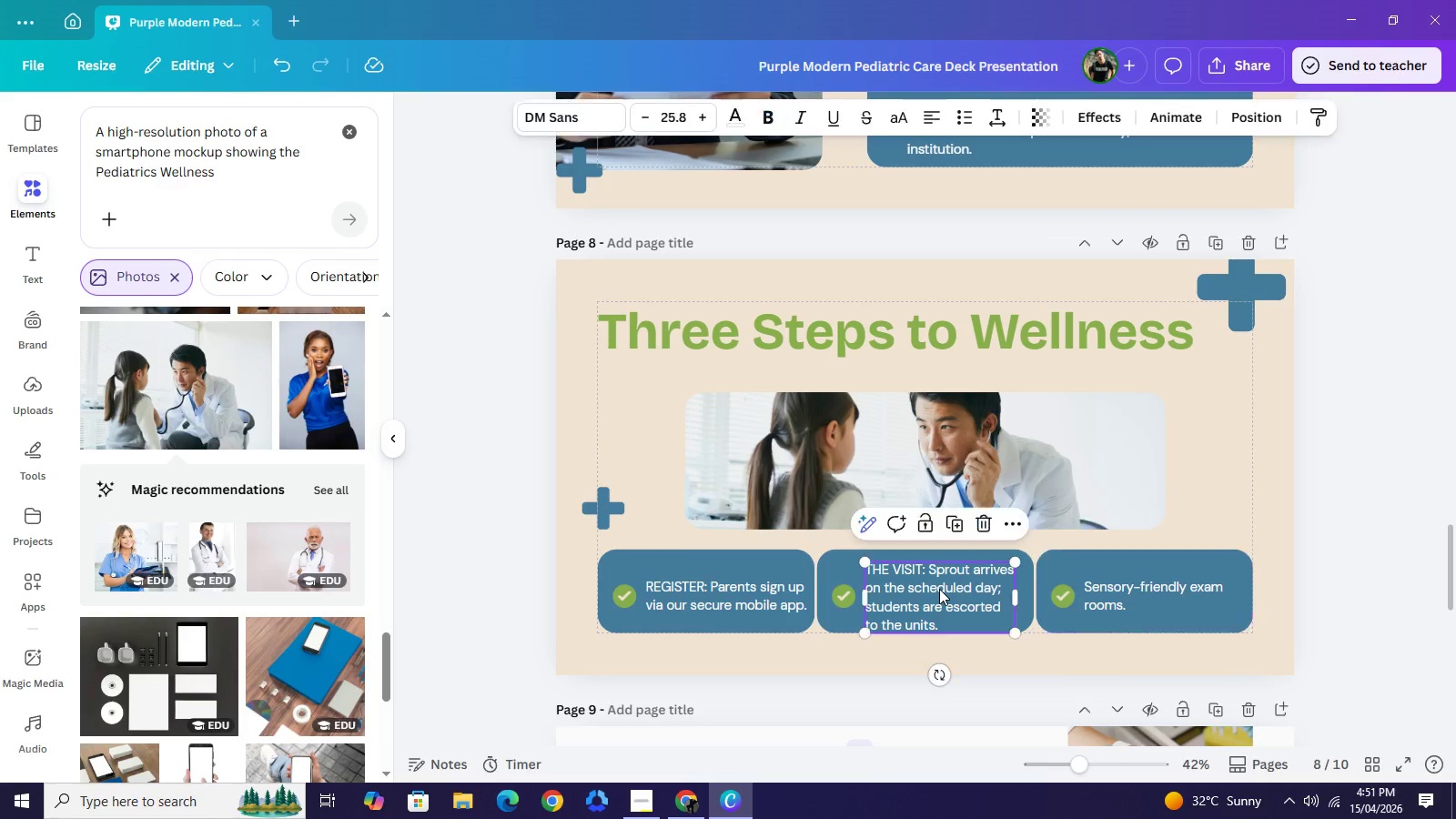 
left_click_drag(start_coordinate=[939, 589], to_coordinate=[938, 580])
 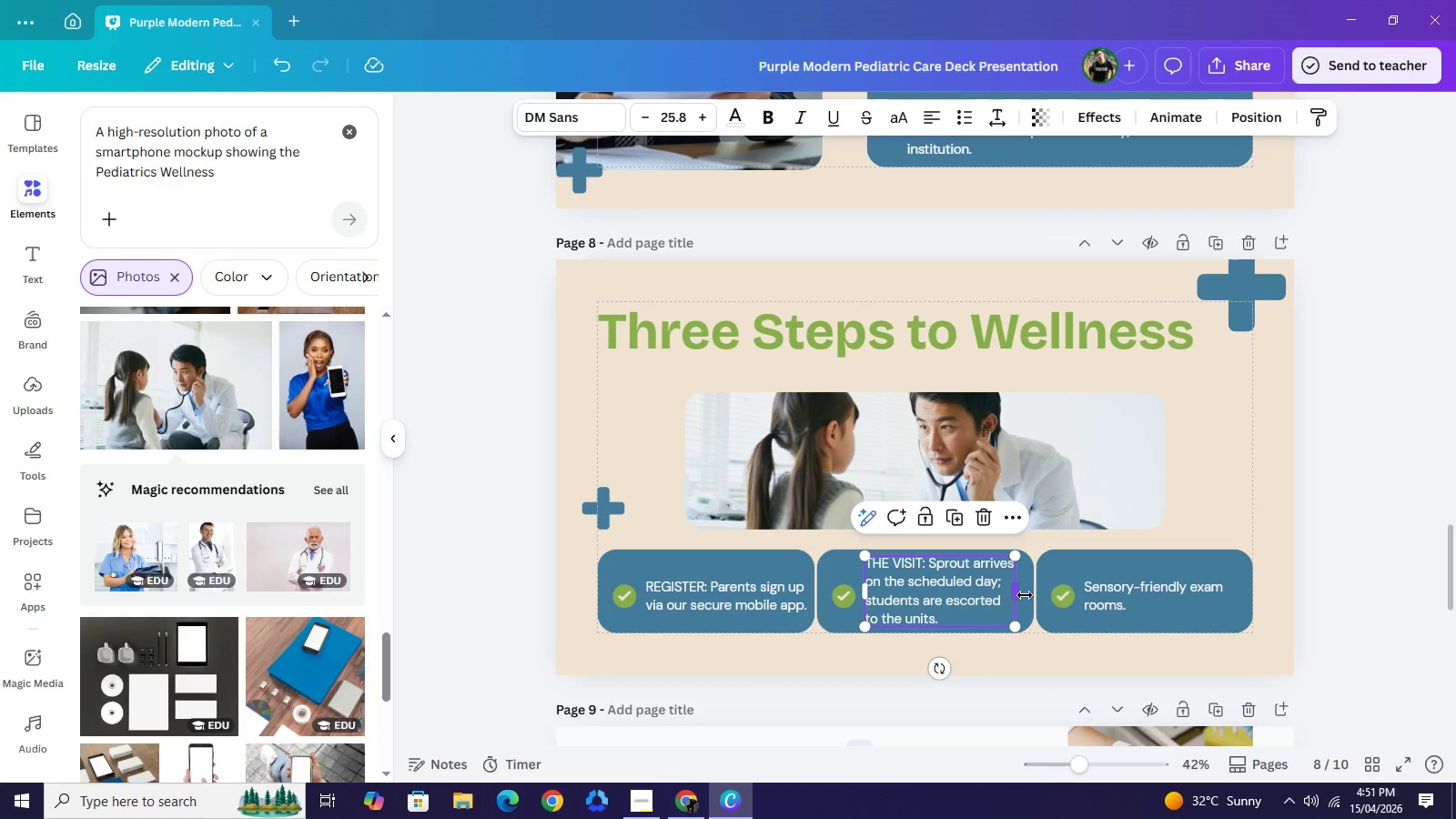 
left_click_drag(start_coordinate=[1018, 592], to_coordinate=[1026, 596])
 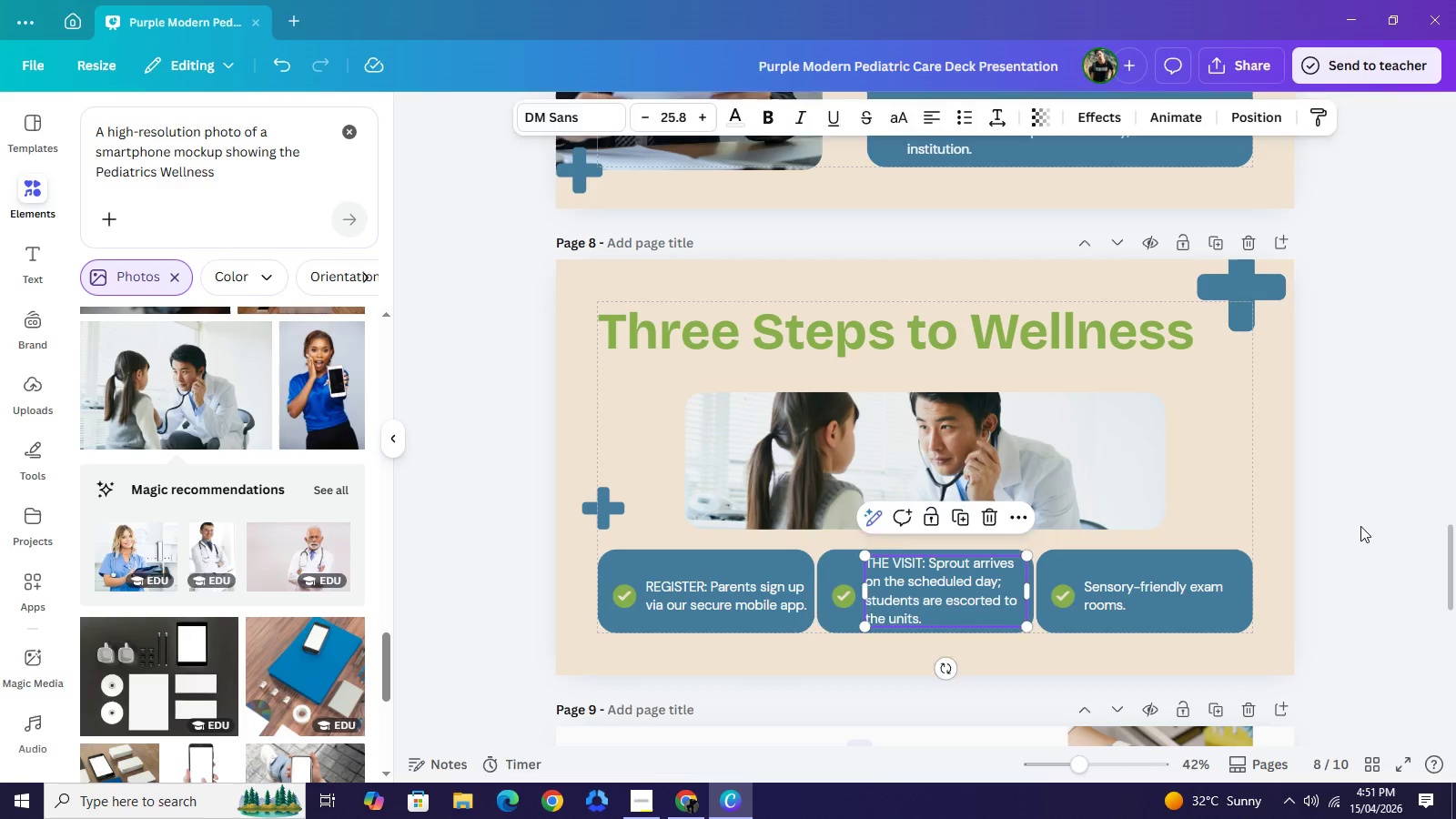 
left_click([1363, 522])
 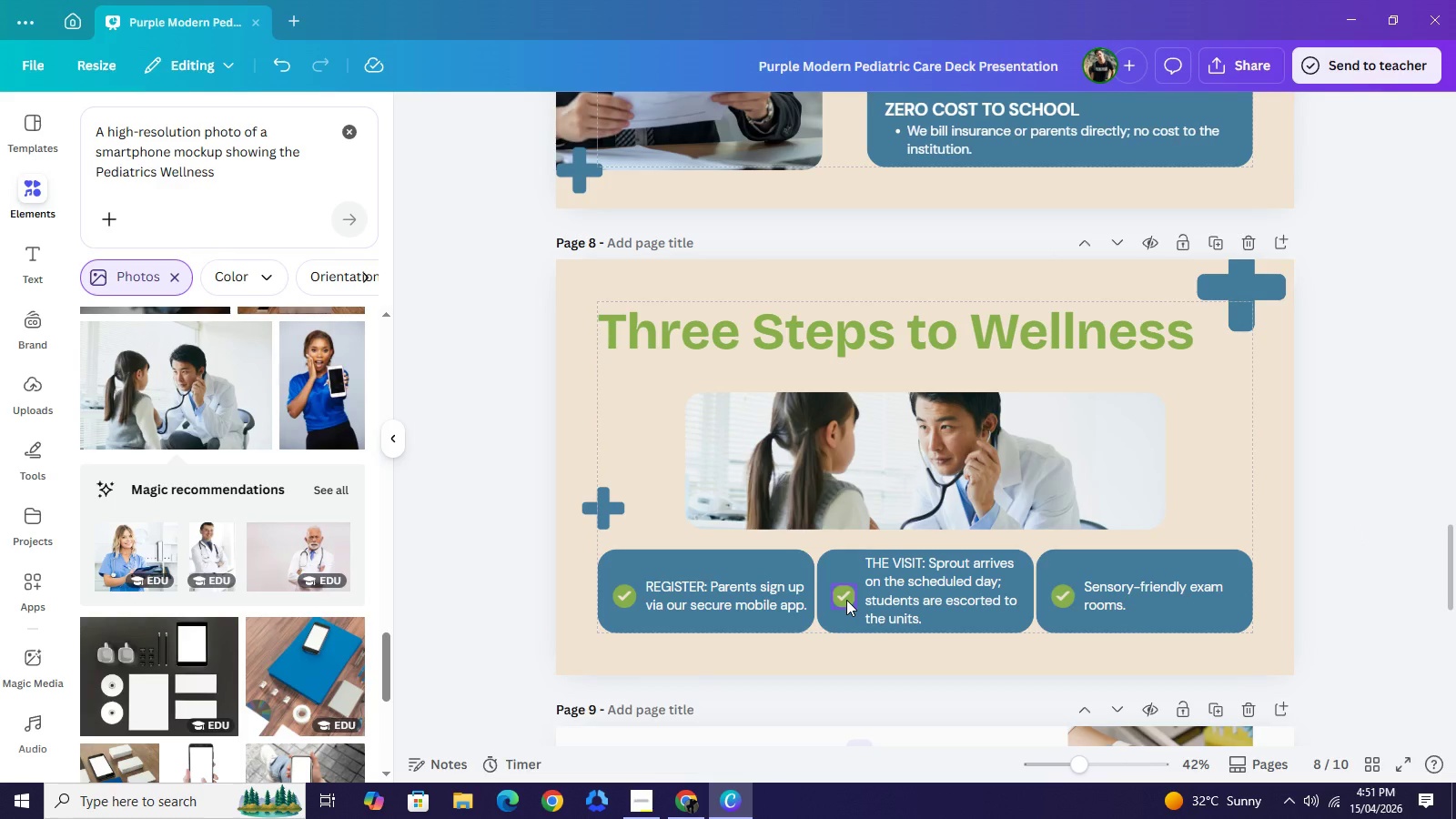 
left_click_drag(start_coordinate=[846, 600], to_coordinate=[845, 592])
 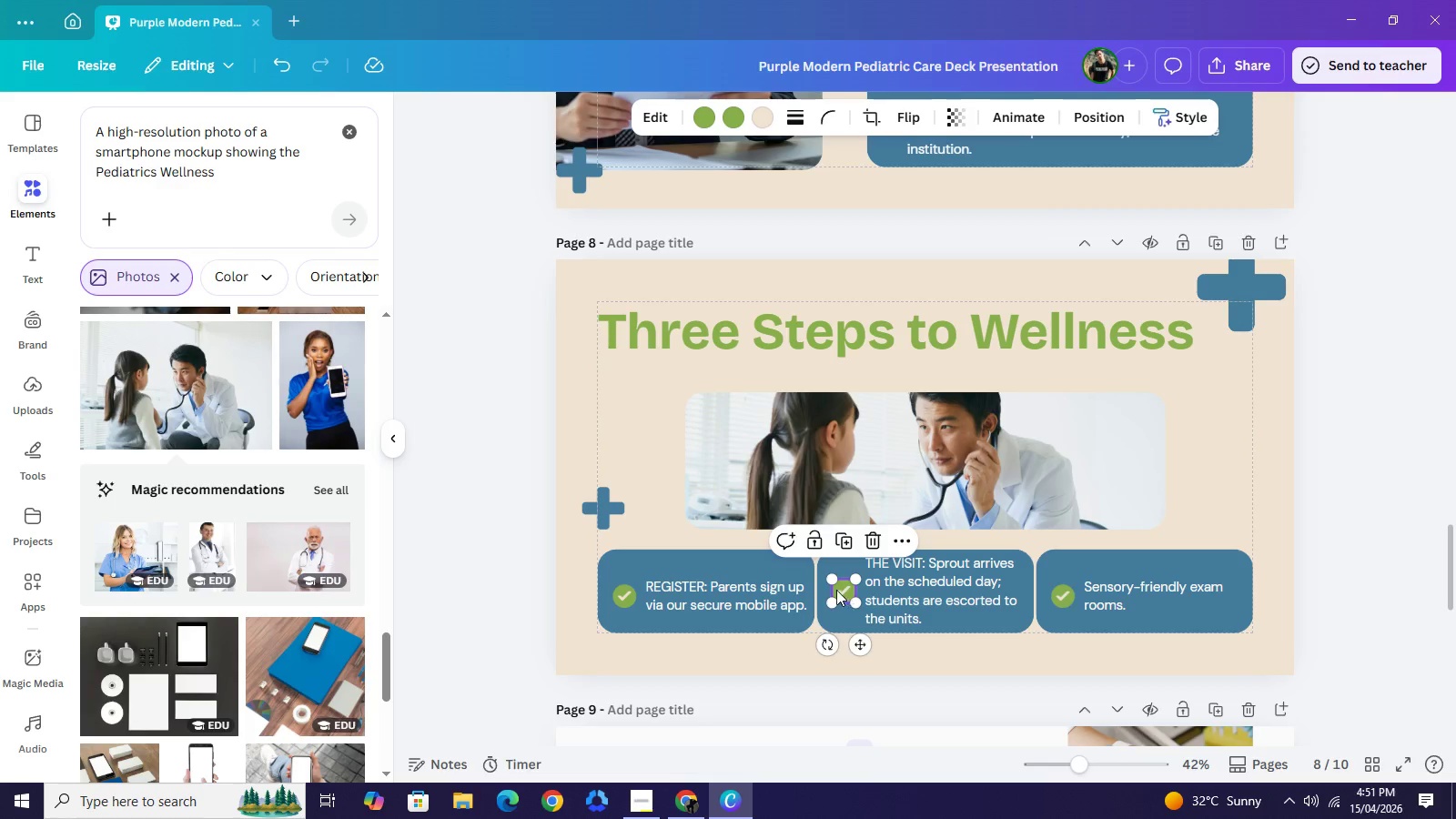 
left_click_drag(start_coordinate=[845, 592], to_coordinate=[835, 583])
 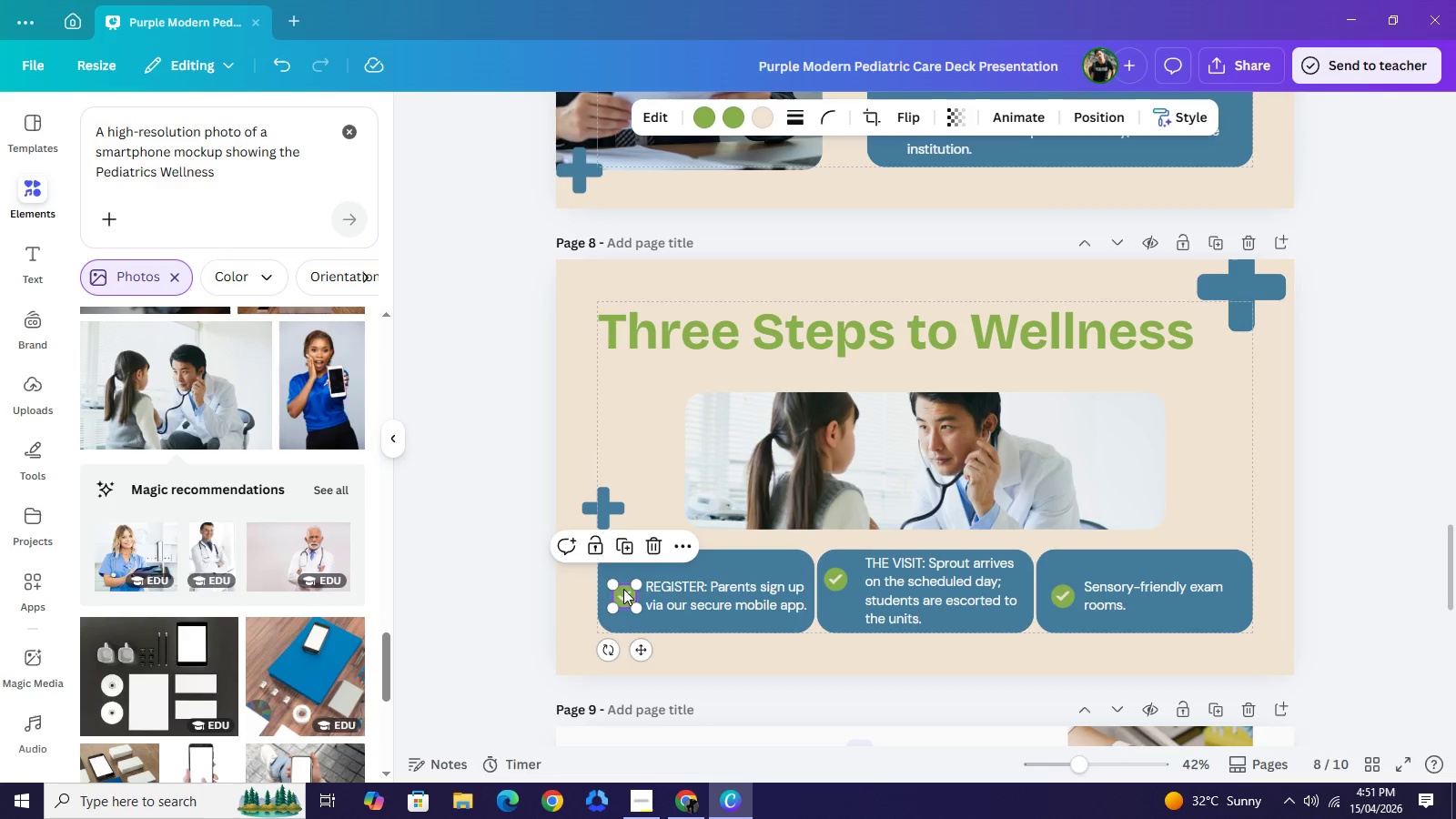 
left_click_drag(start_coordinate=[625, 593], to_coordinate=[623, 585])
 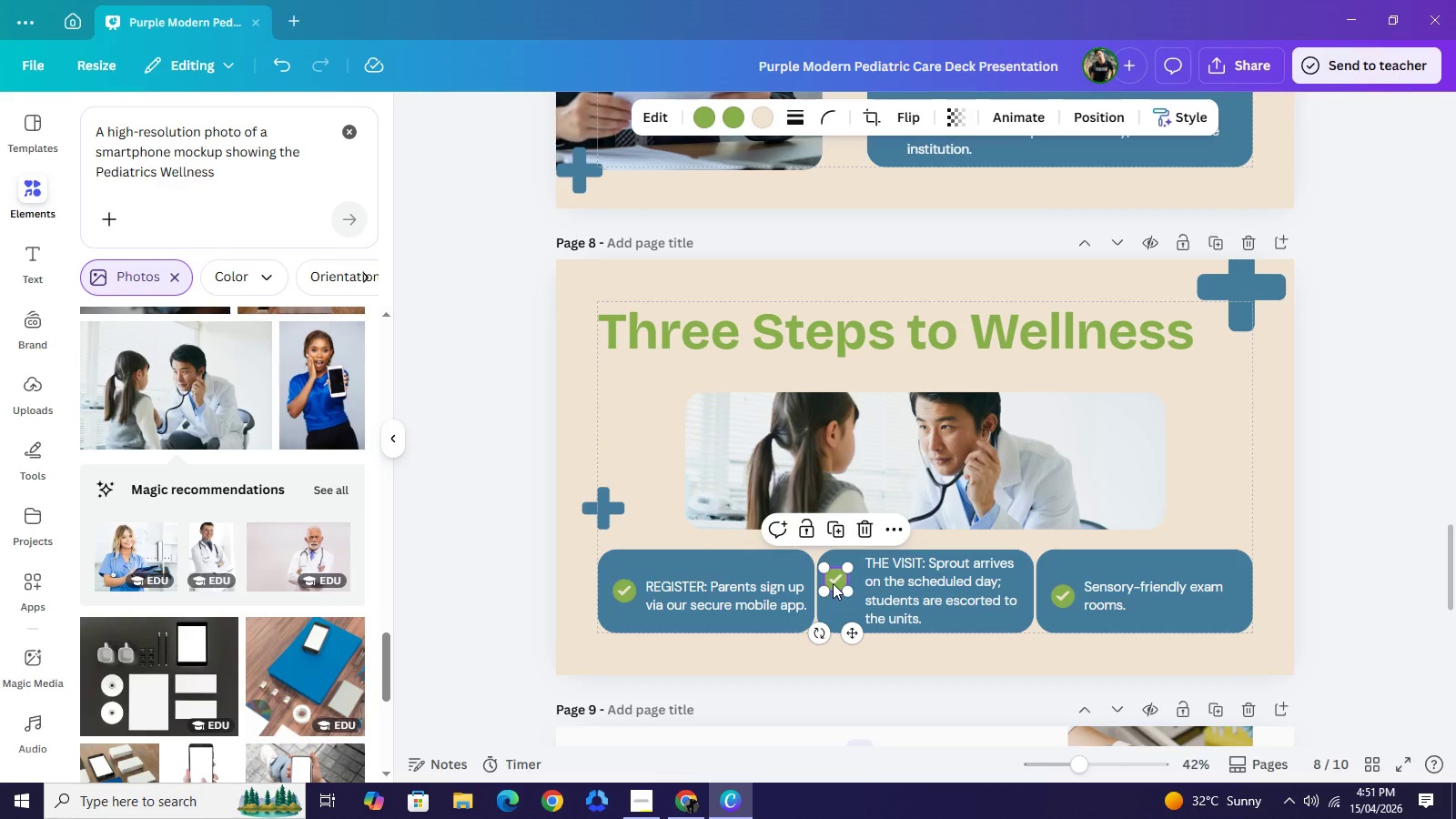 
left_click_drag(start_coordinate=[833, 583], to_coordinate=[837, 592])
 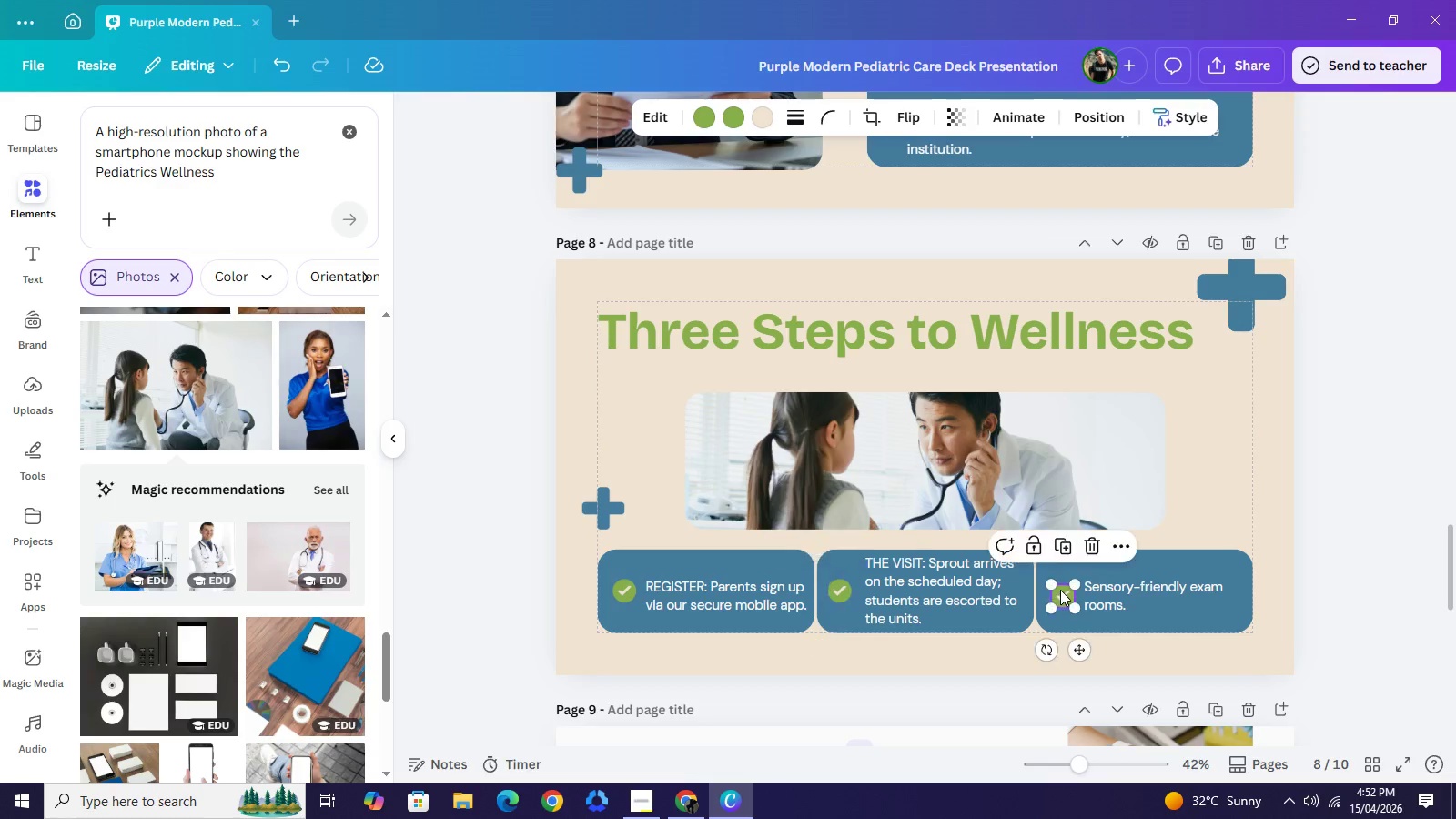 
left_click_drag(start_coordinate=[1060, 591], to_coordinate=[1057, 584])
 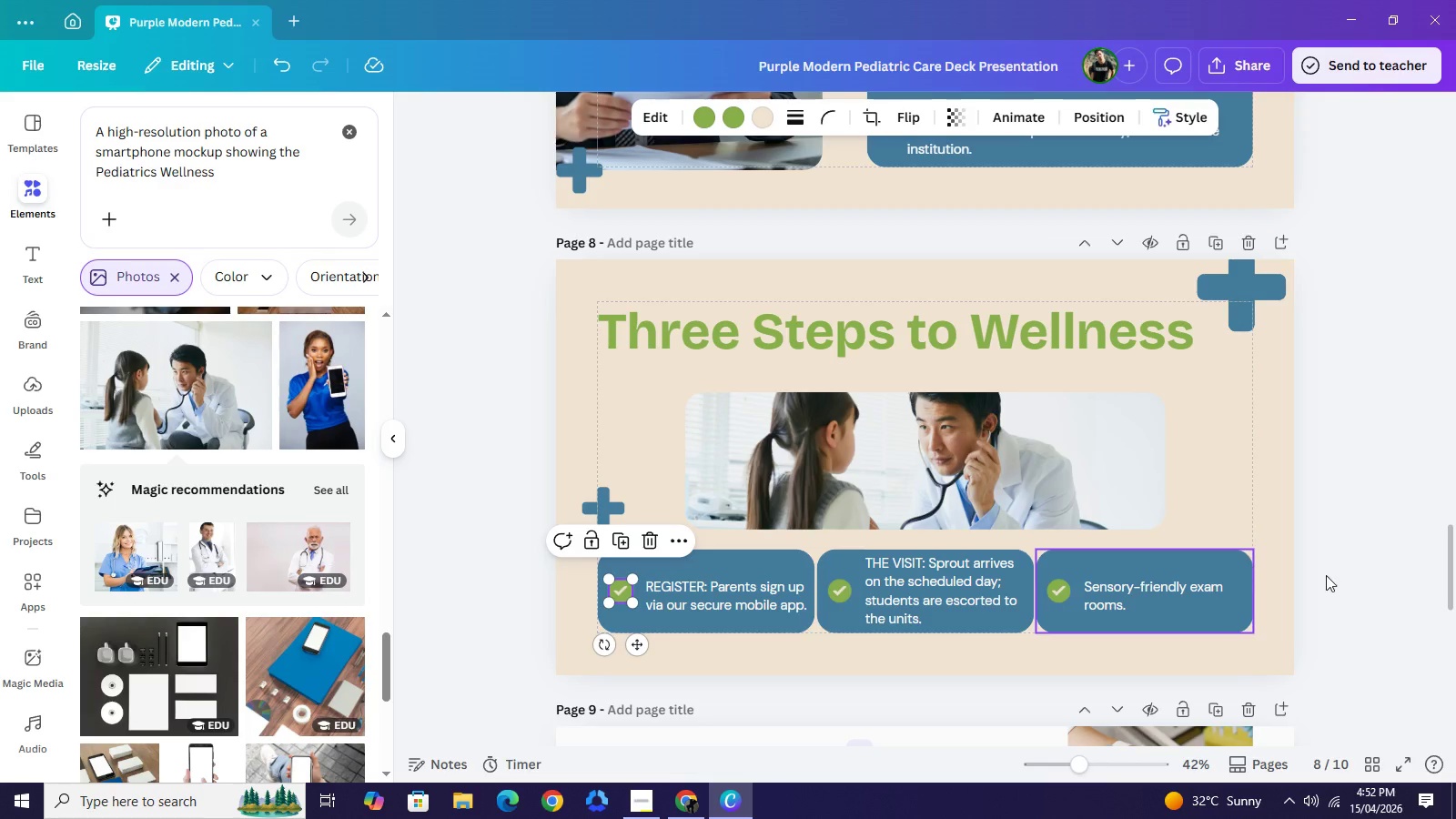 
wait(6.64)
 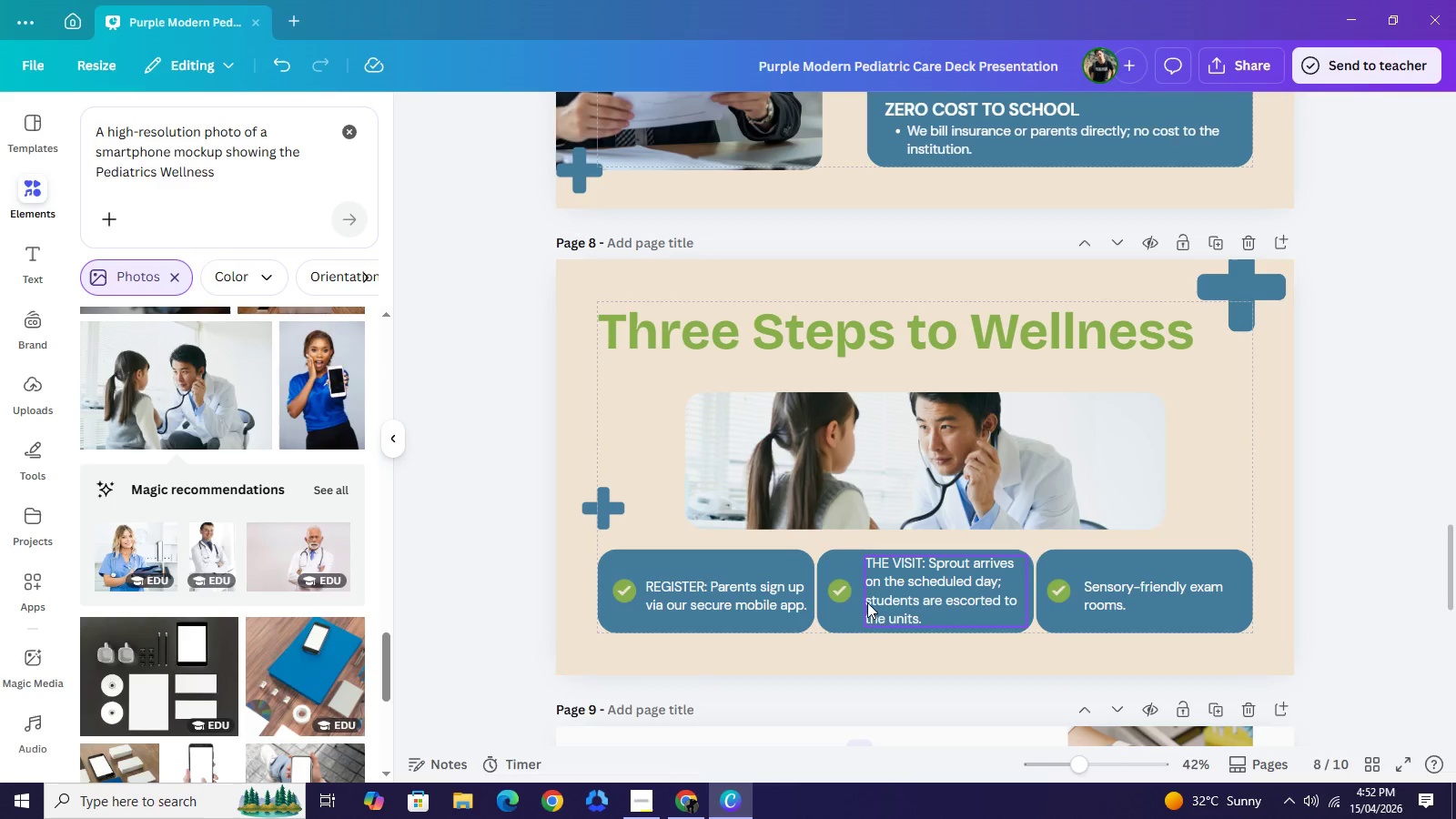 
left_click_drag(start_coordinate=[1130, 593], to_coordinate=[1130, 577])
 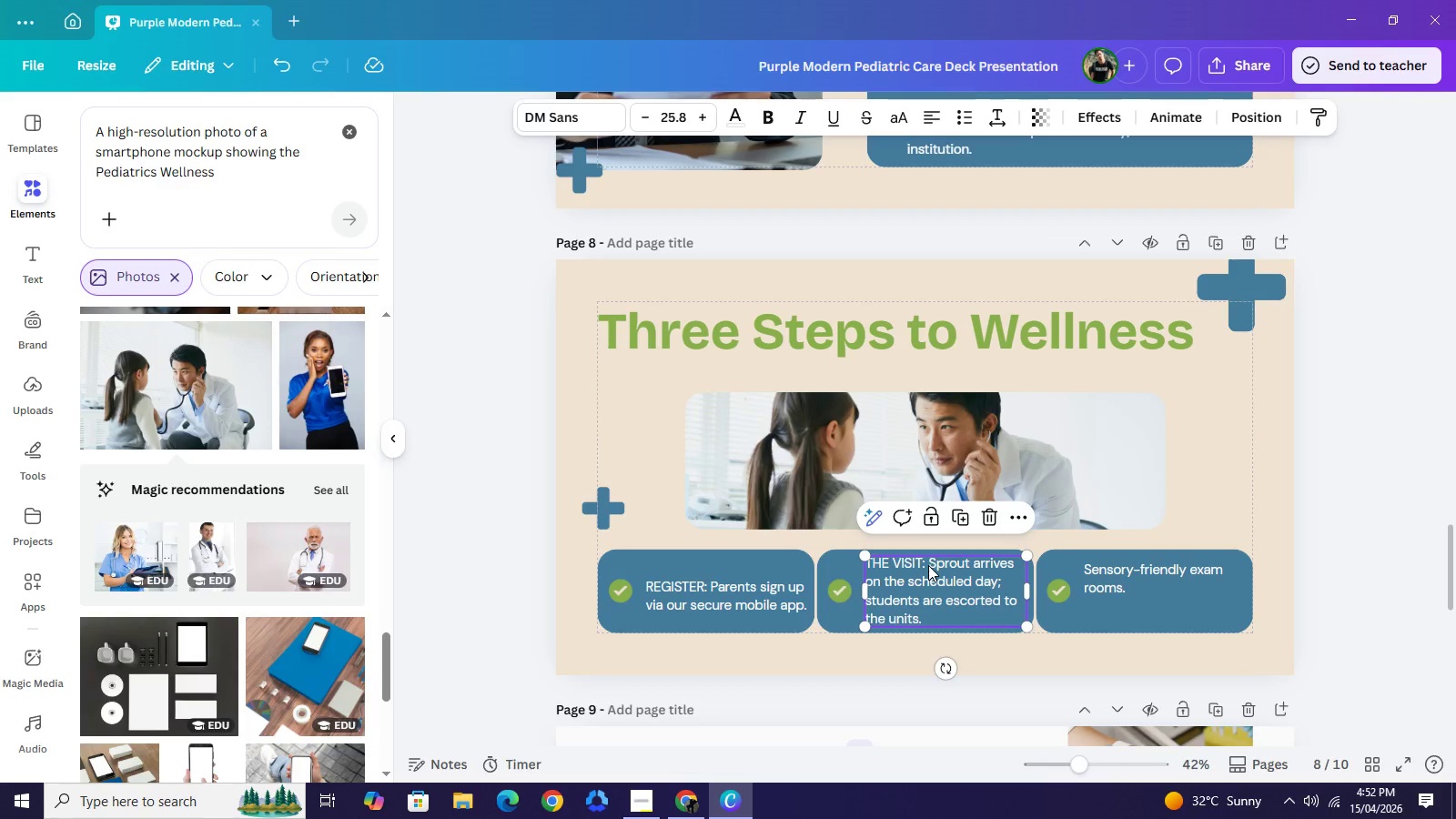 
double_click([928, 565])
 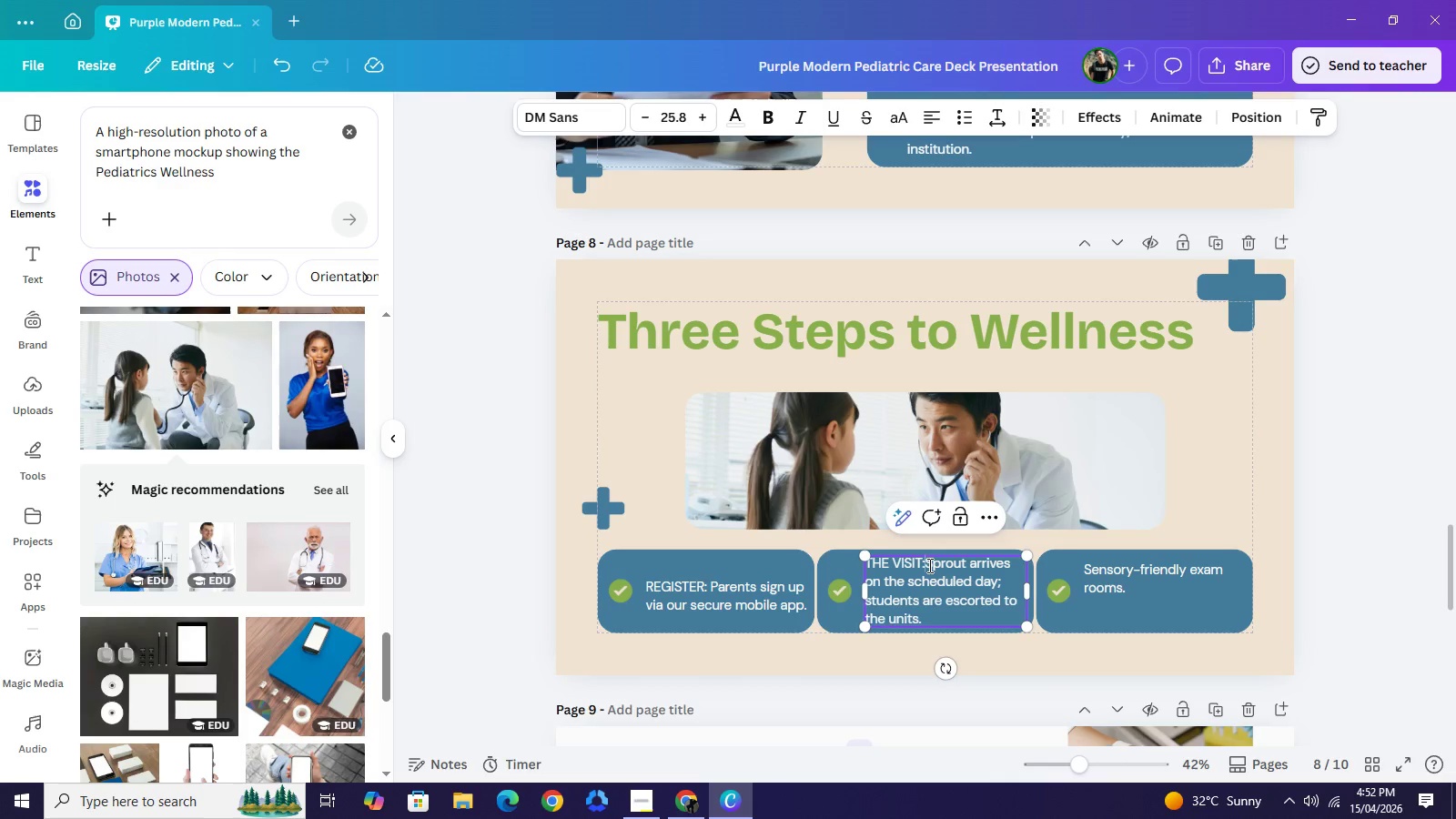 
key(Backspace)
 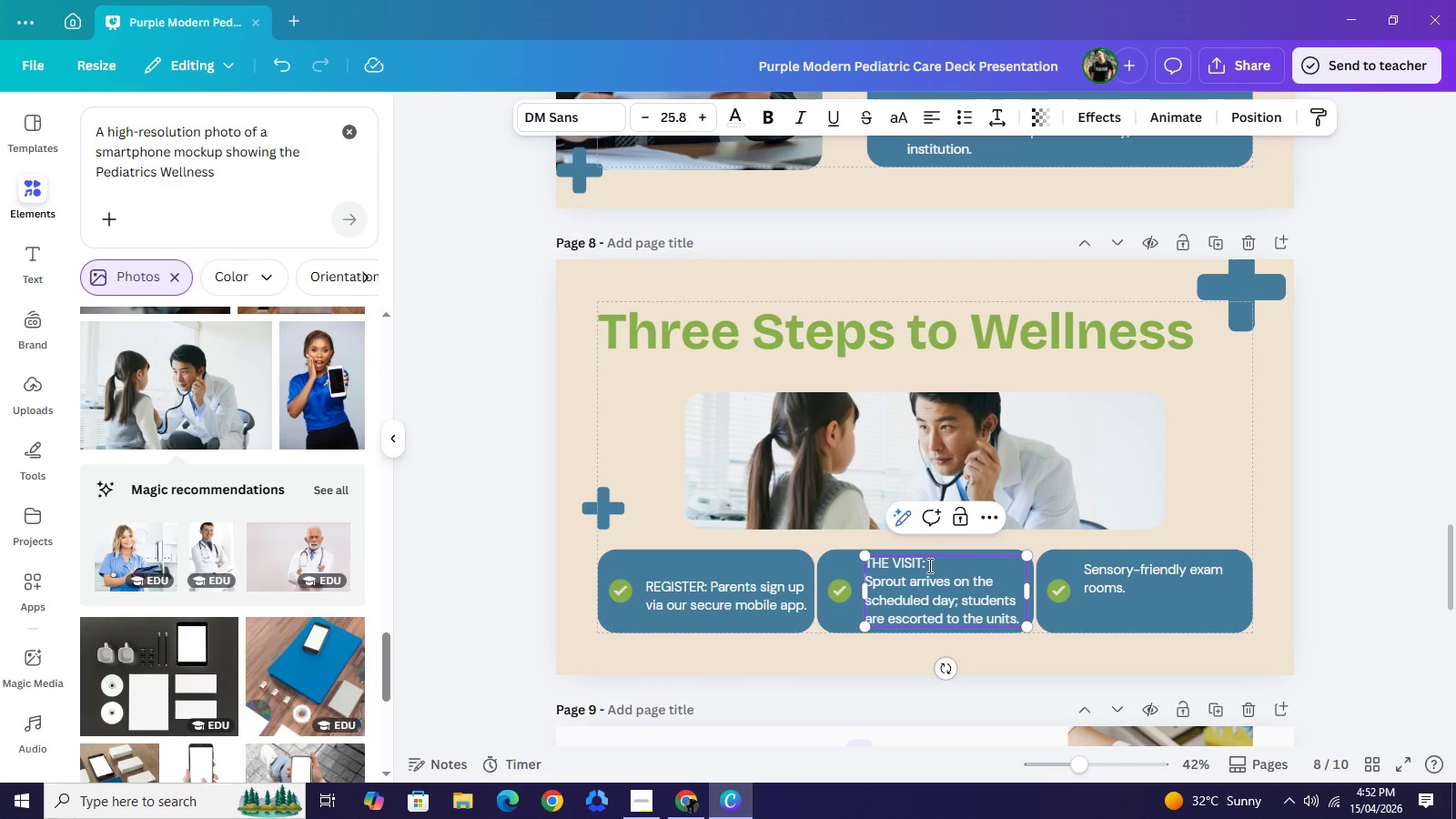 
key(Enter)
 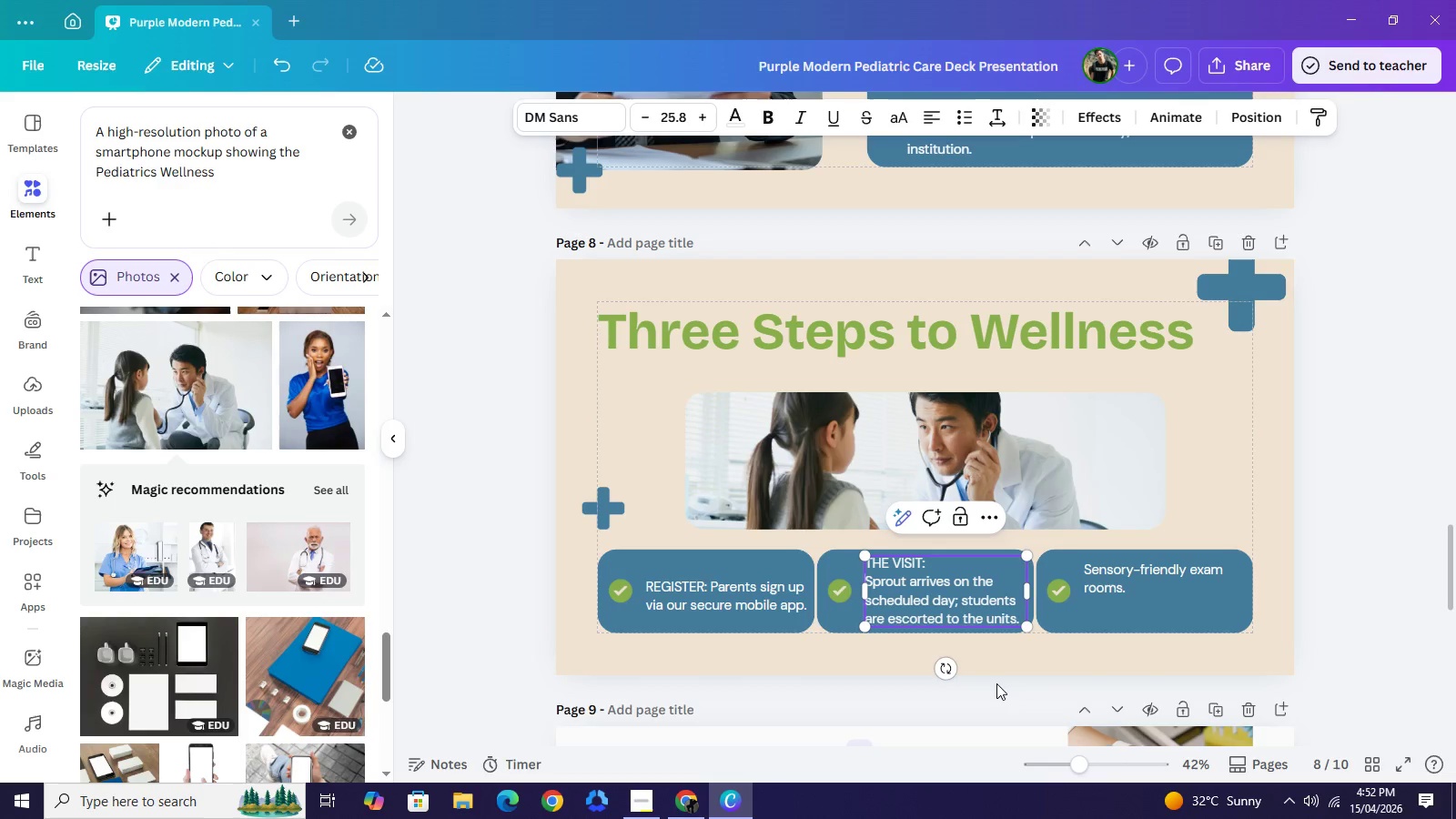 
left_click([996, 683])
 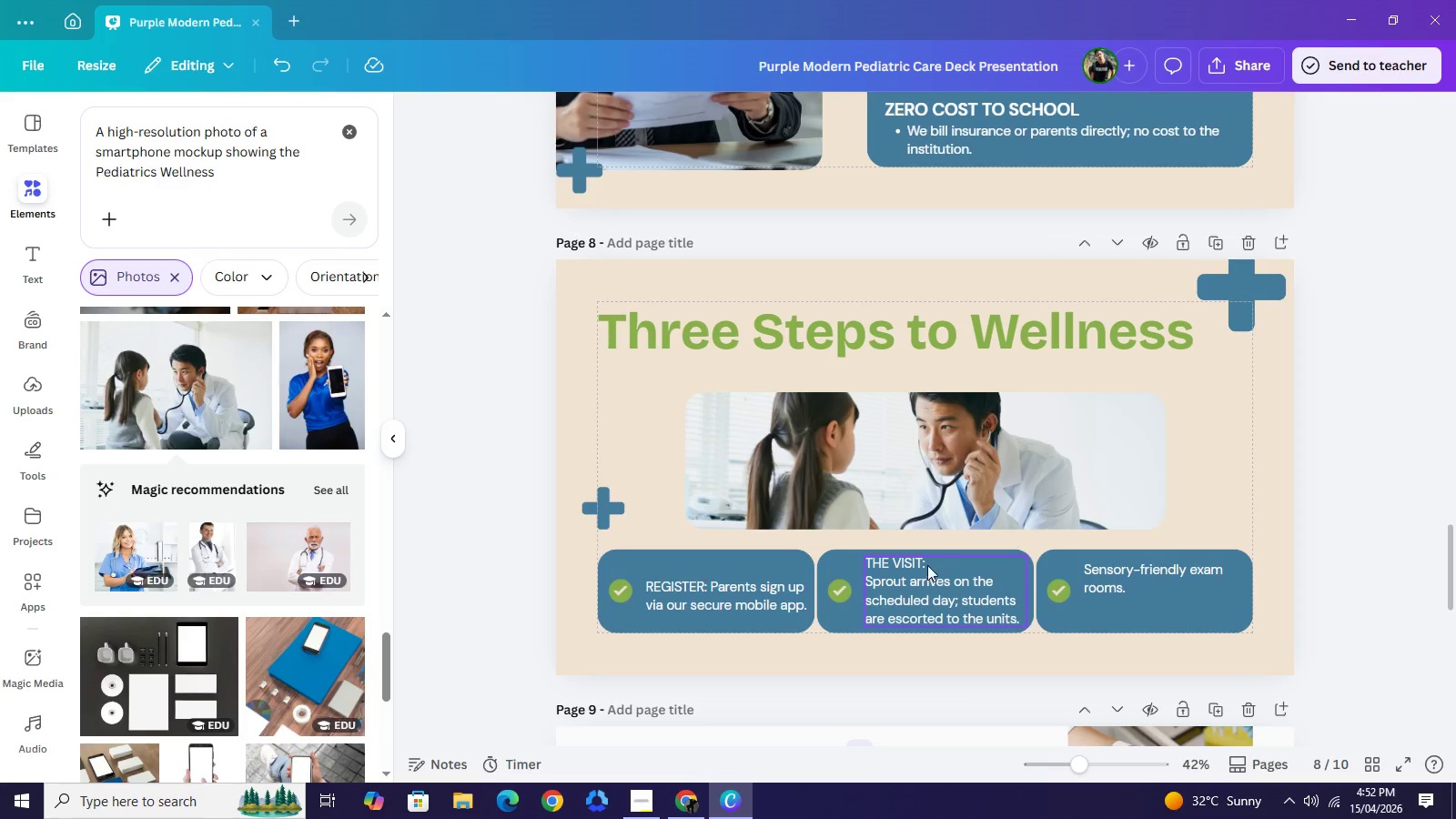 
left_click([935, 590])
 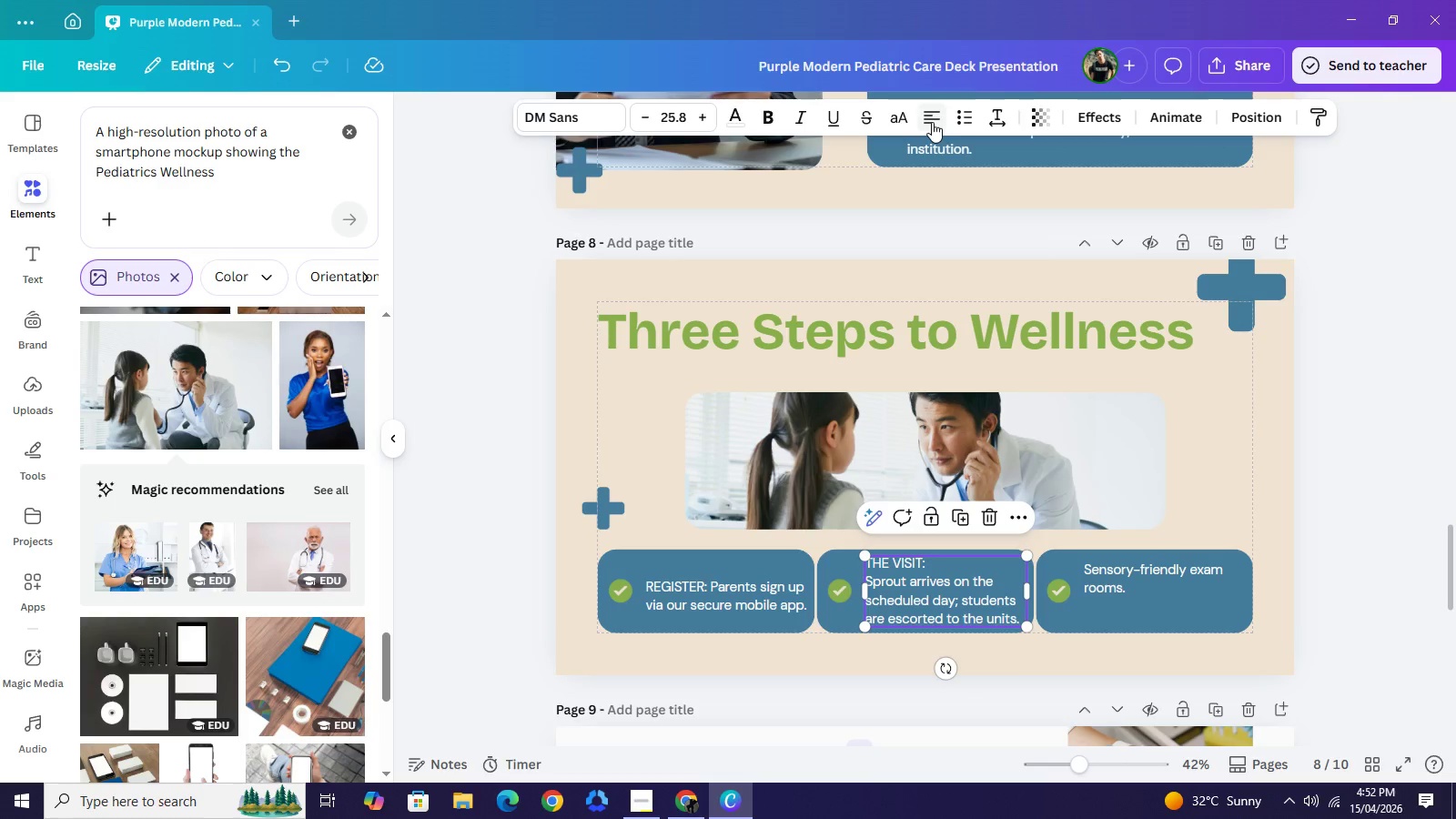 
left_click([932, 122])
 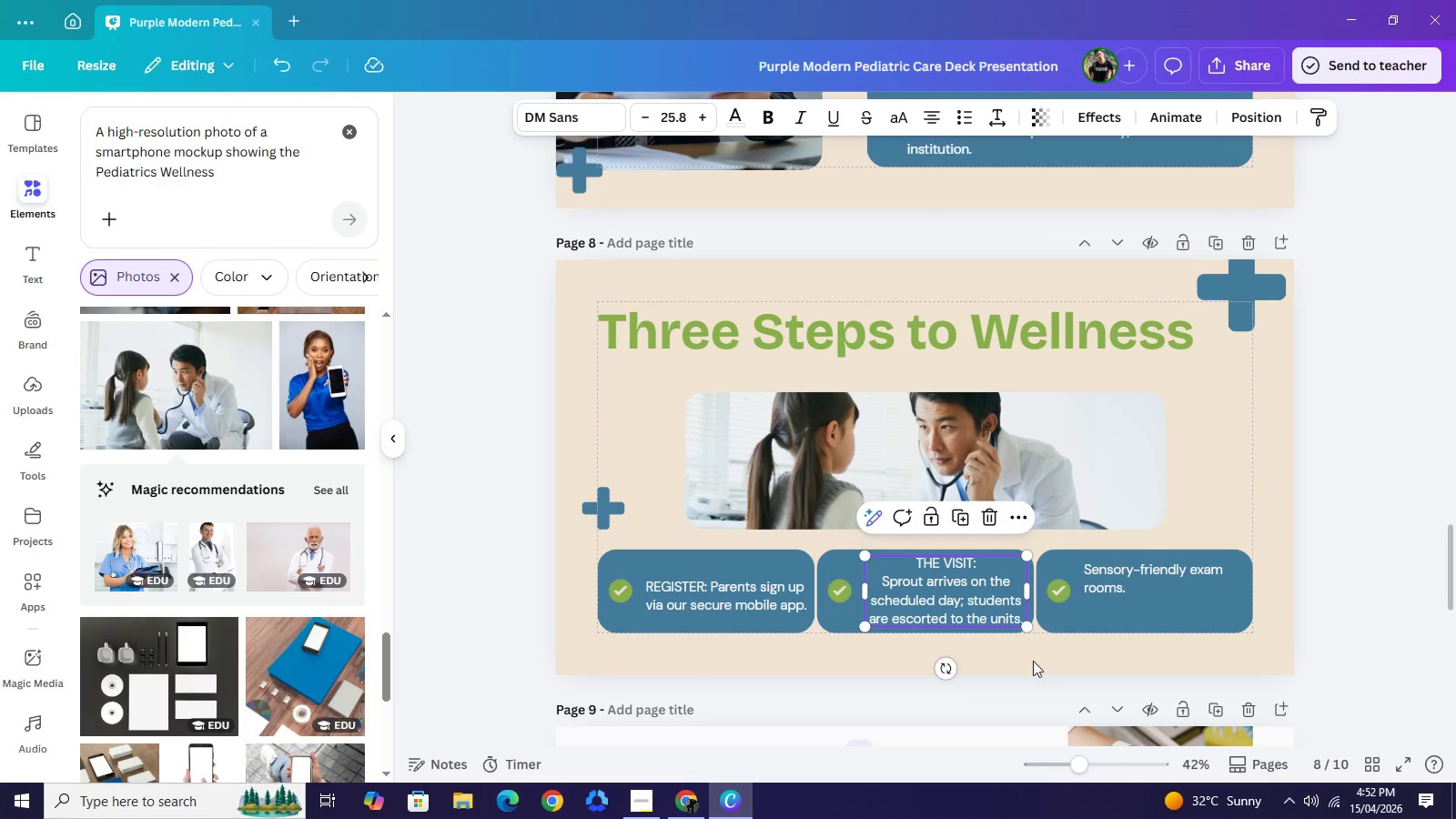 
left_click([1032, 654])
 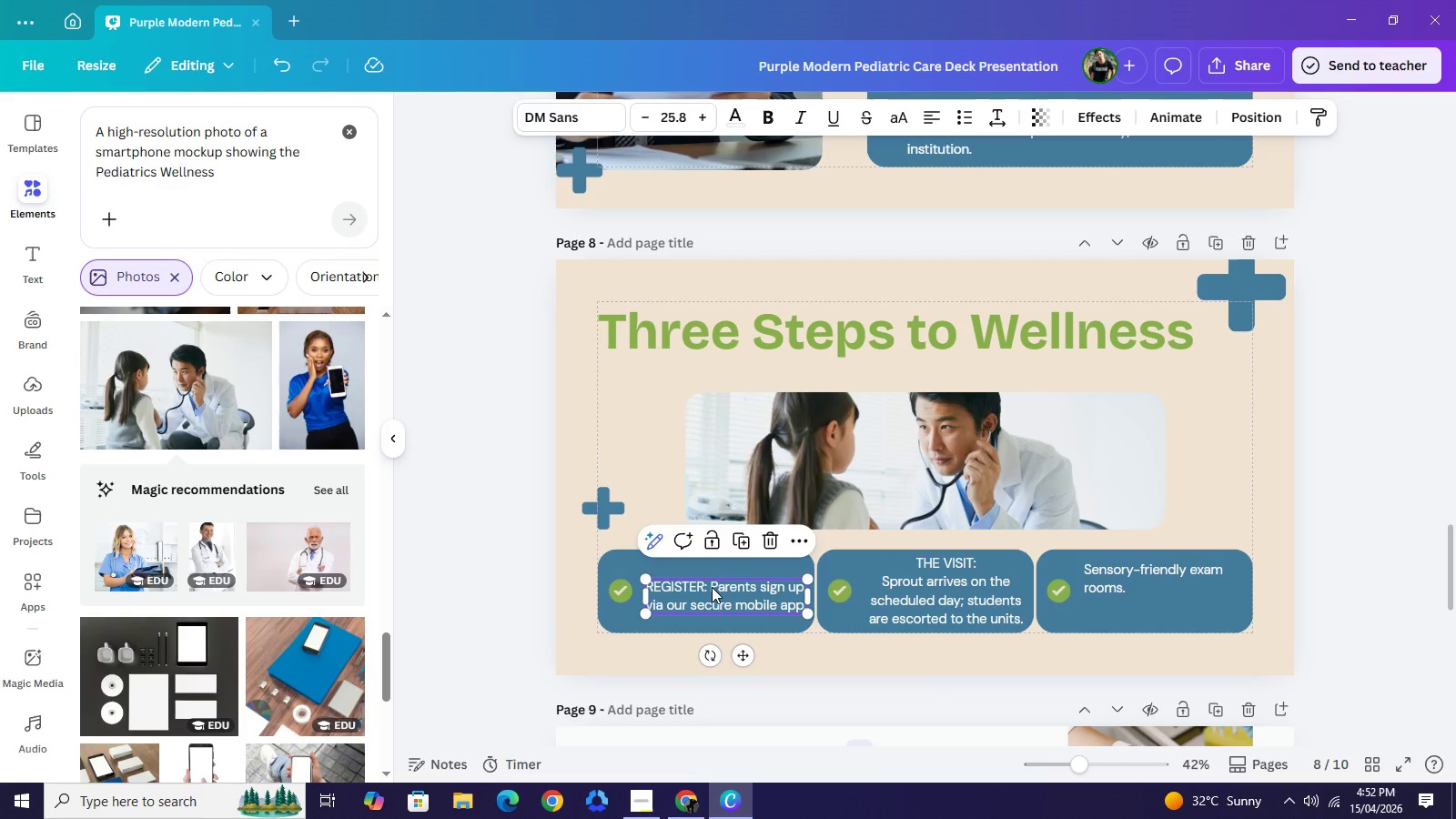 
double_click([712, 587])
 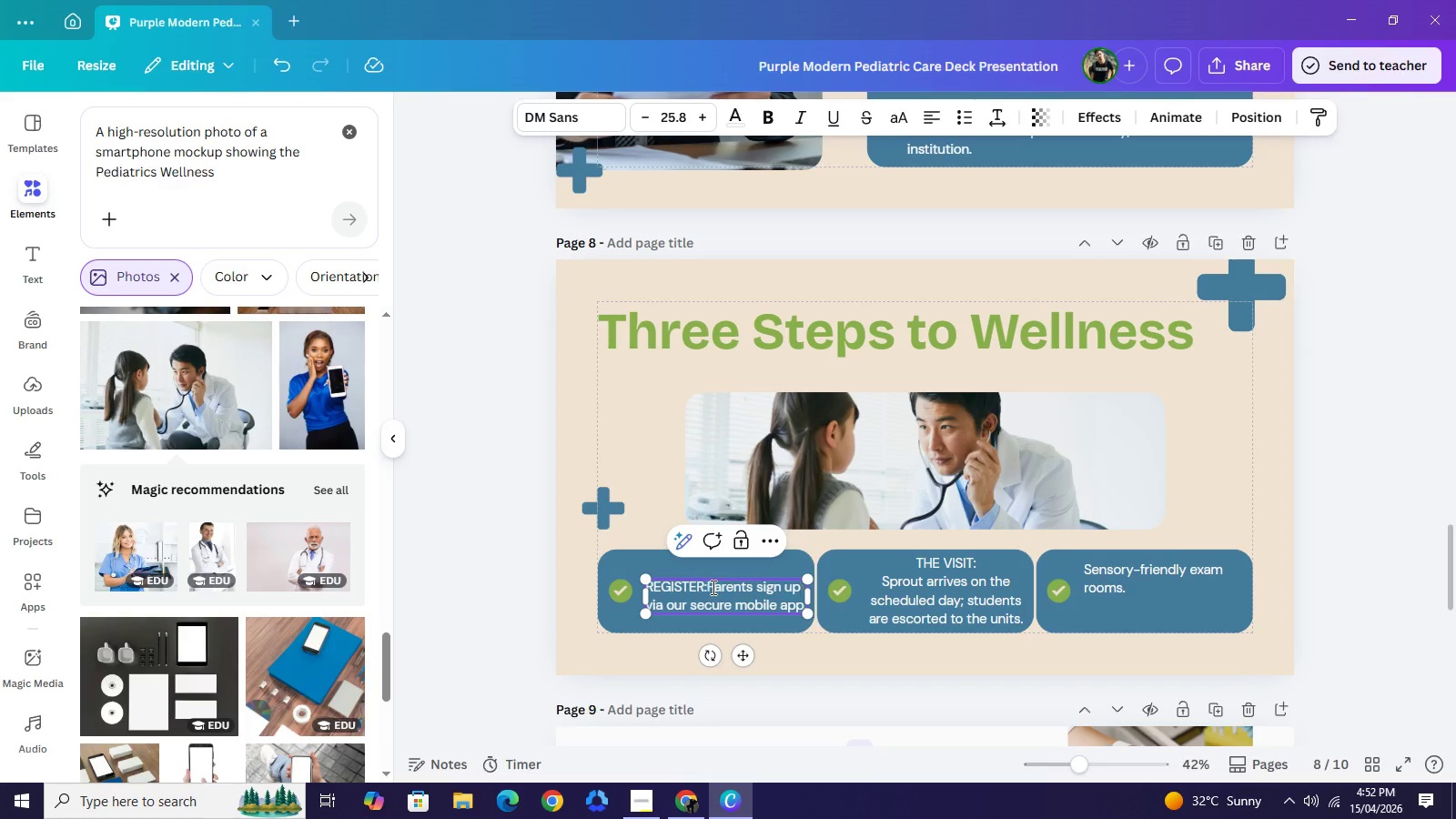 
key(Backspace)
 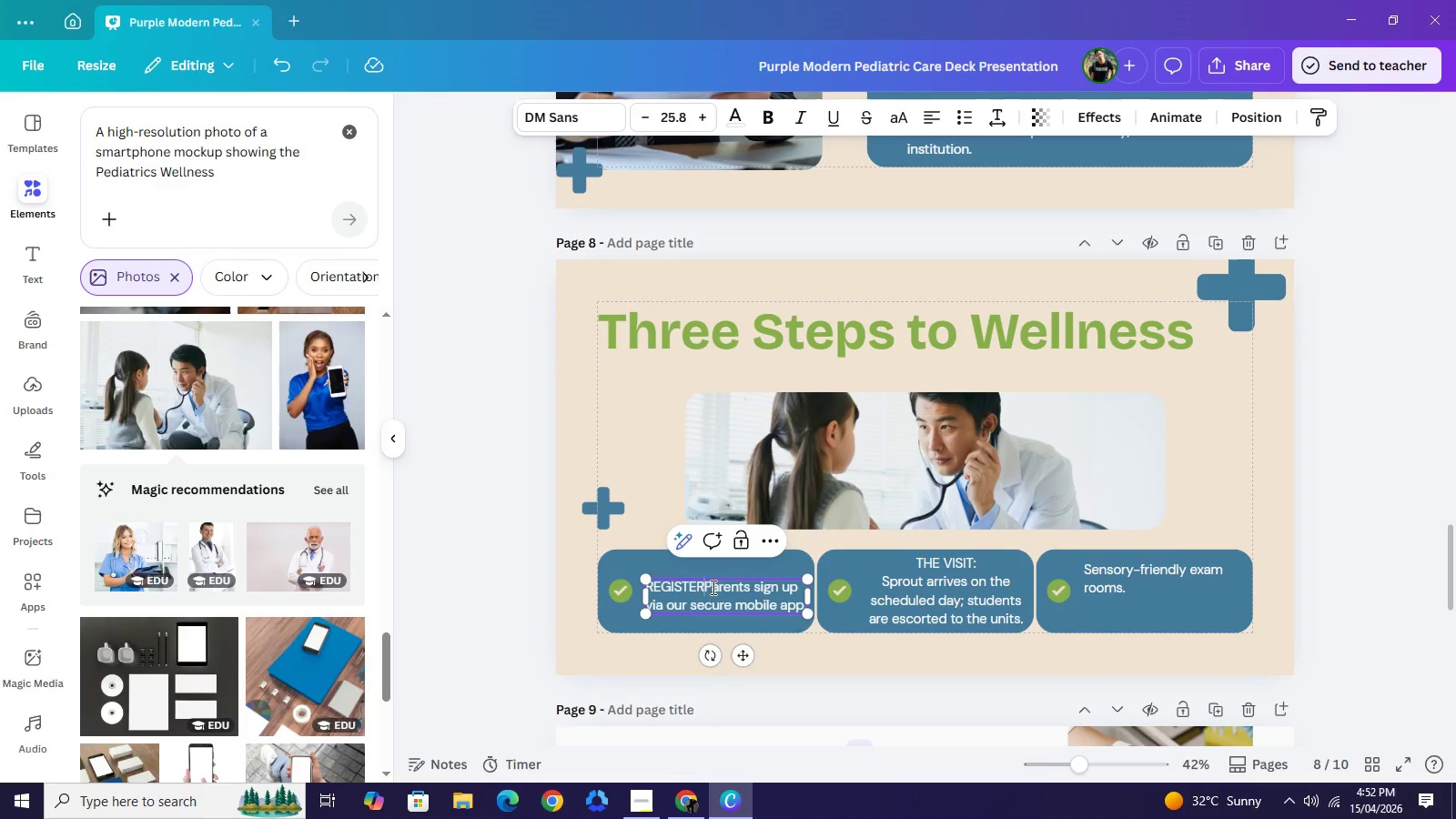 
key(Backspace)
 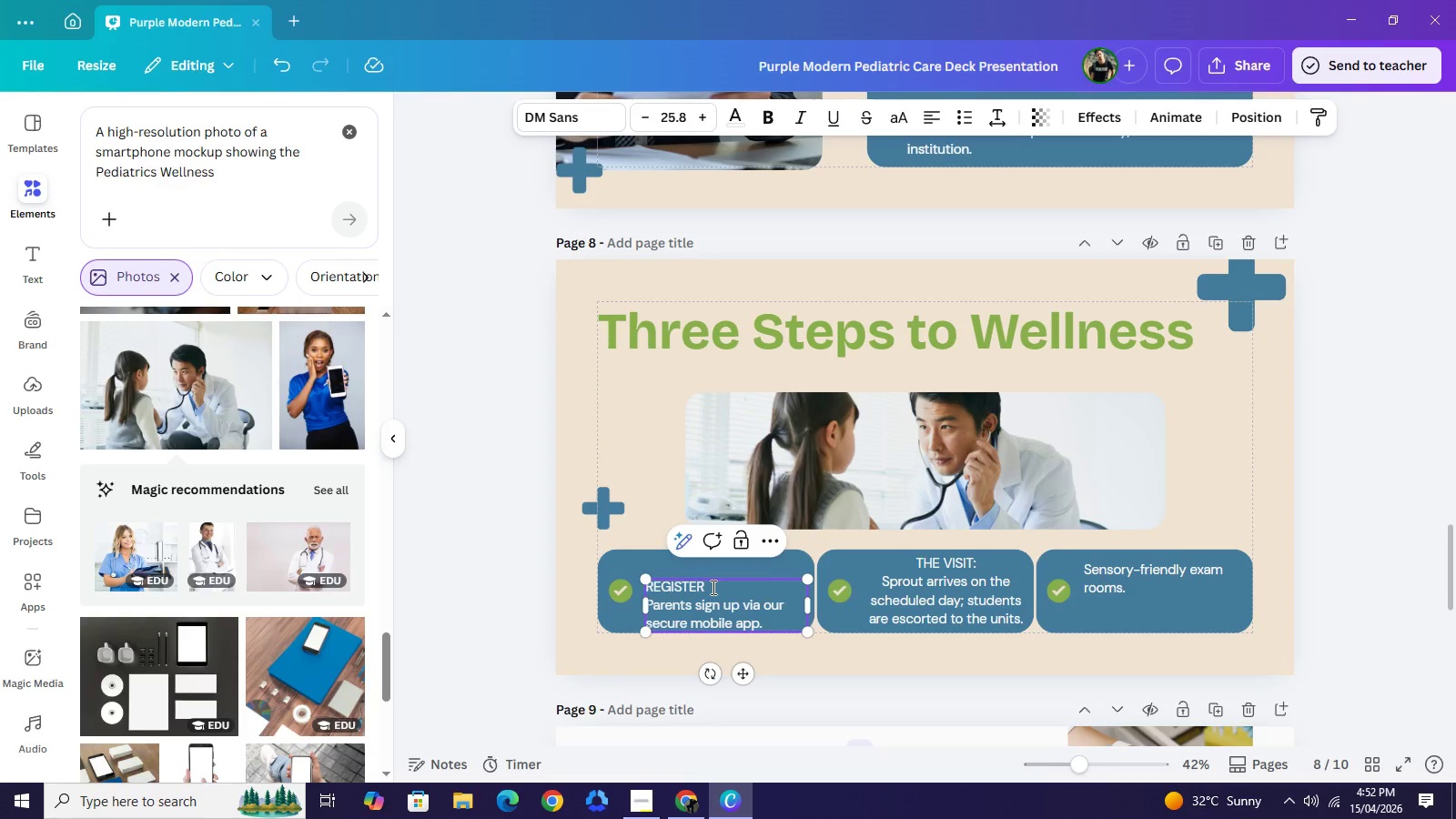 
key(Enter)
 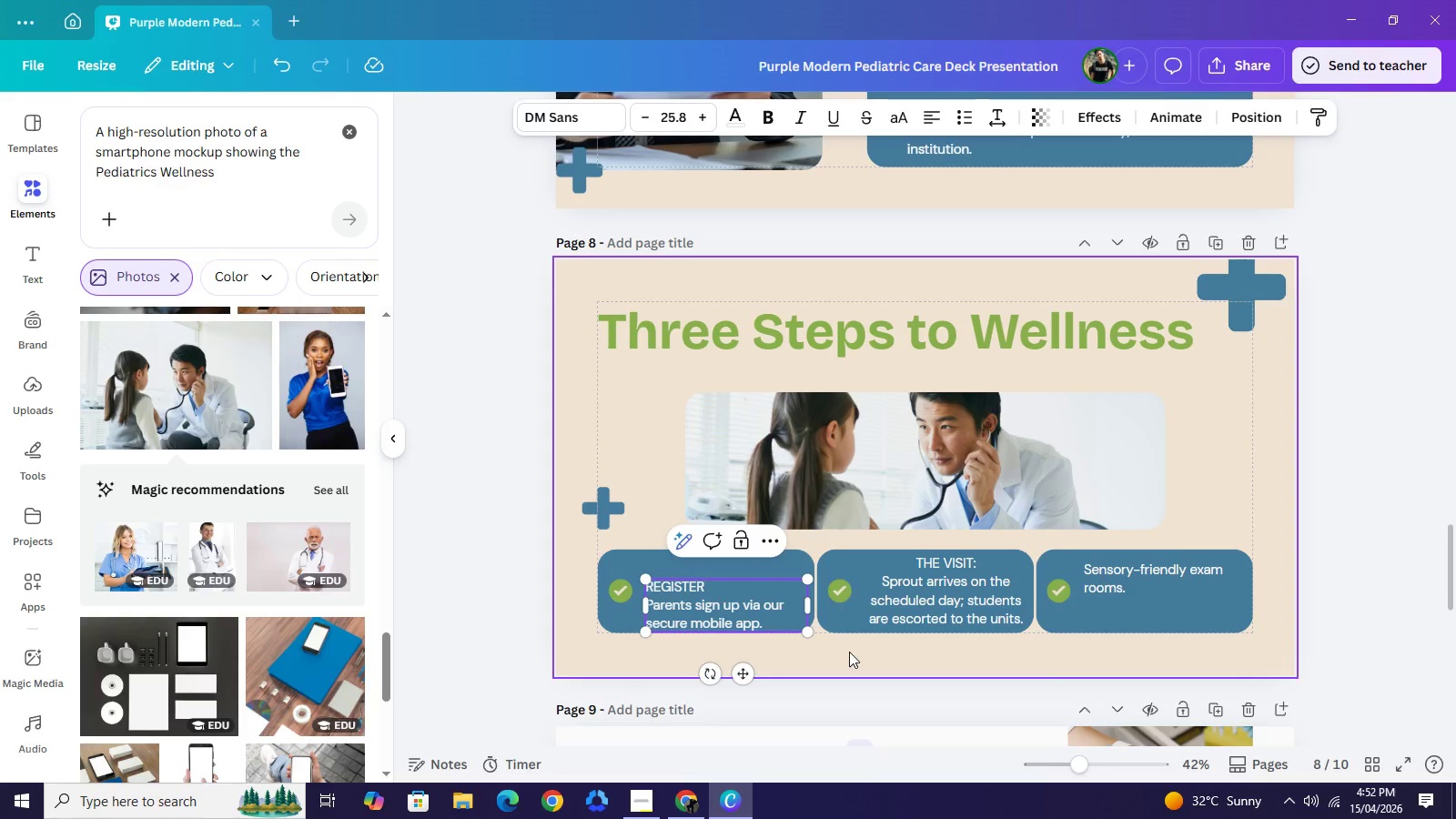 
left_click([847, 651])
 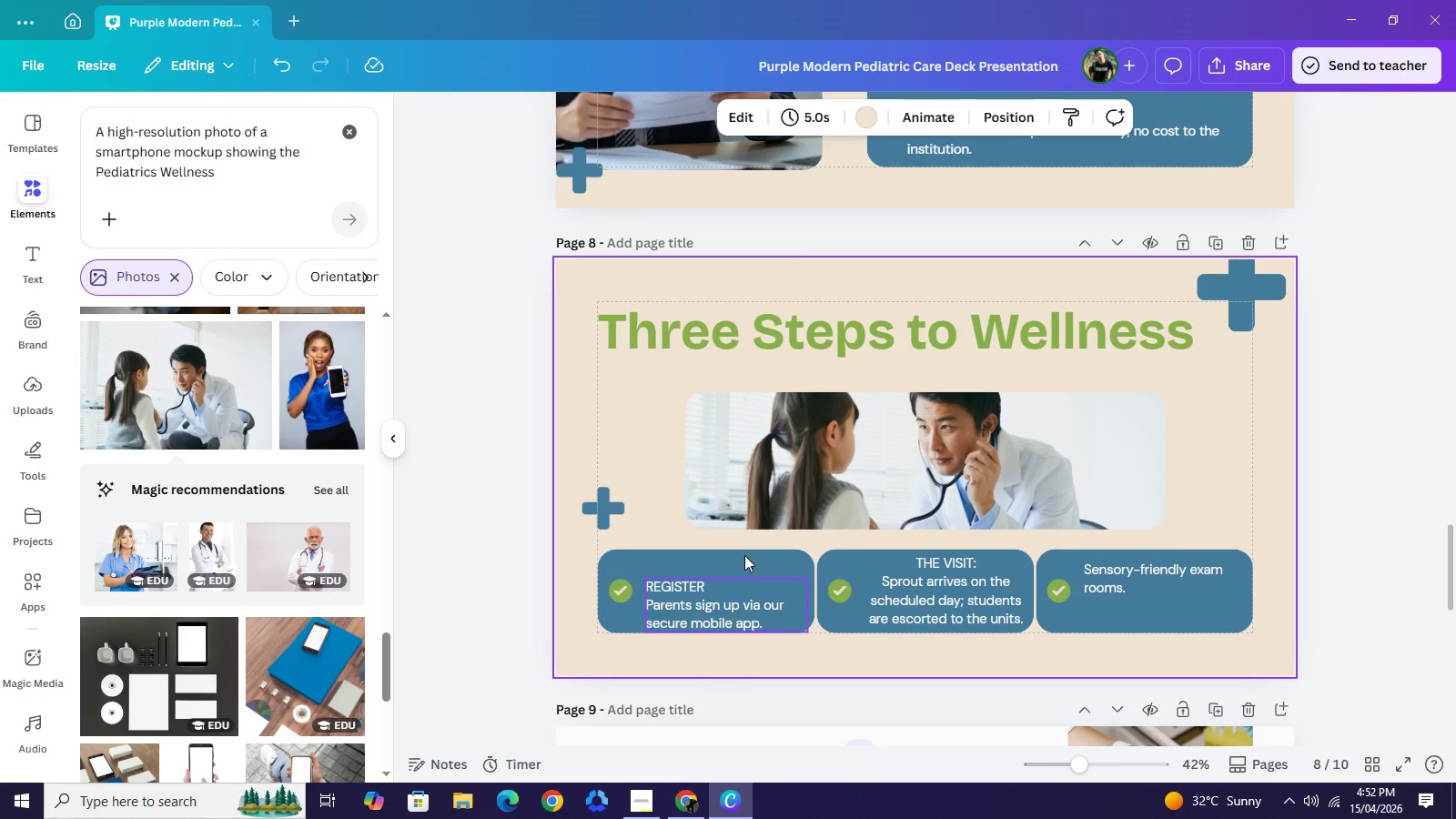 
left_click([722, 612])
 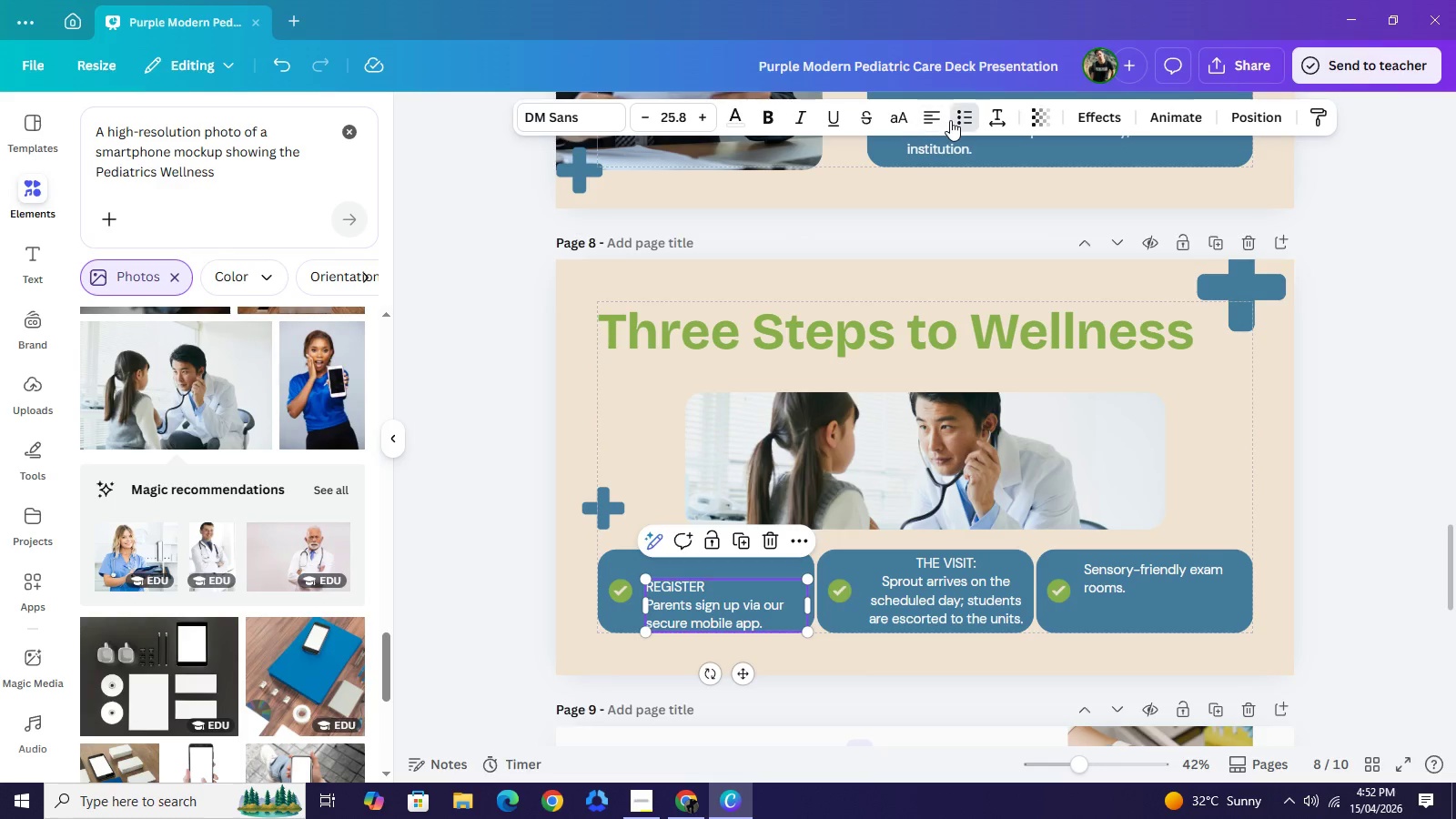 
left_click([950, 120])
 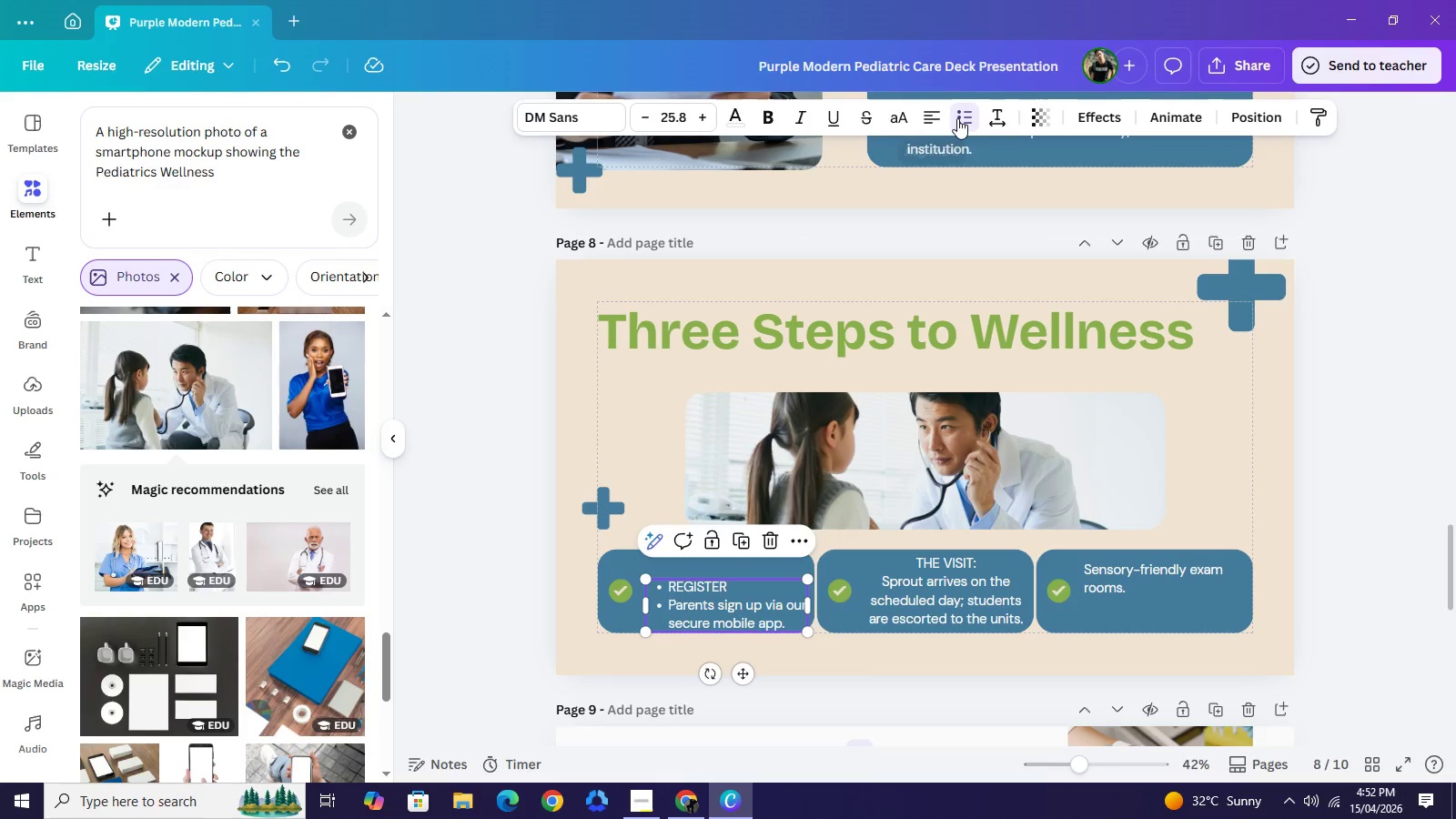 
left_click([957, 118])
 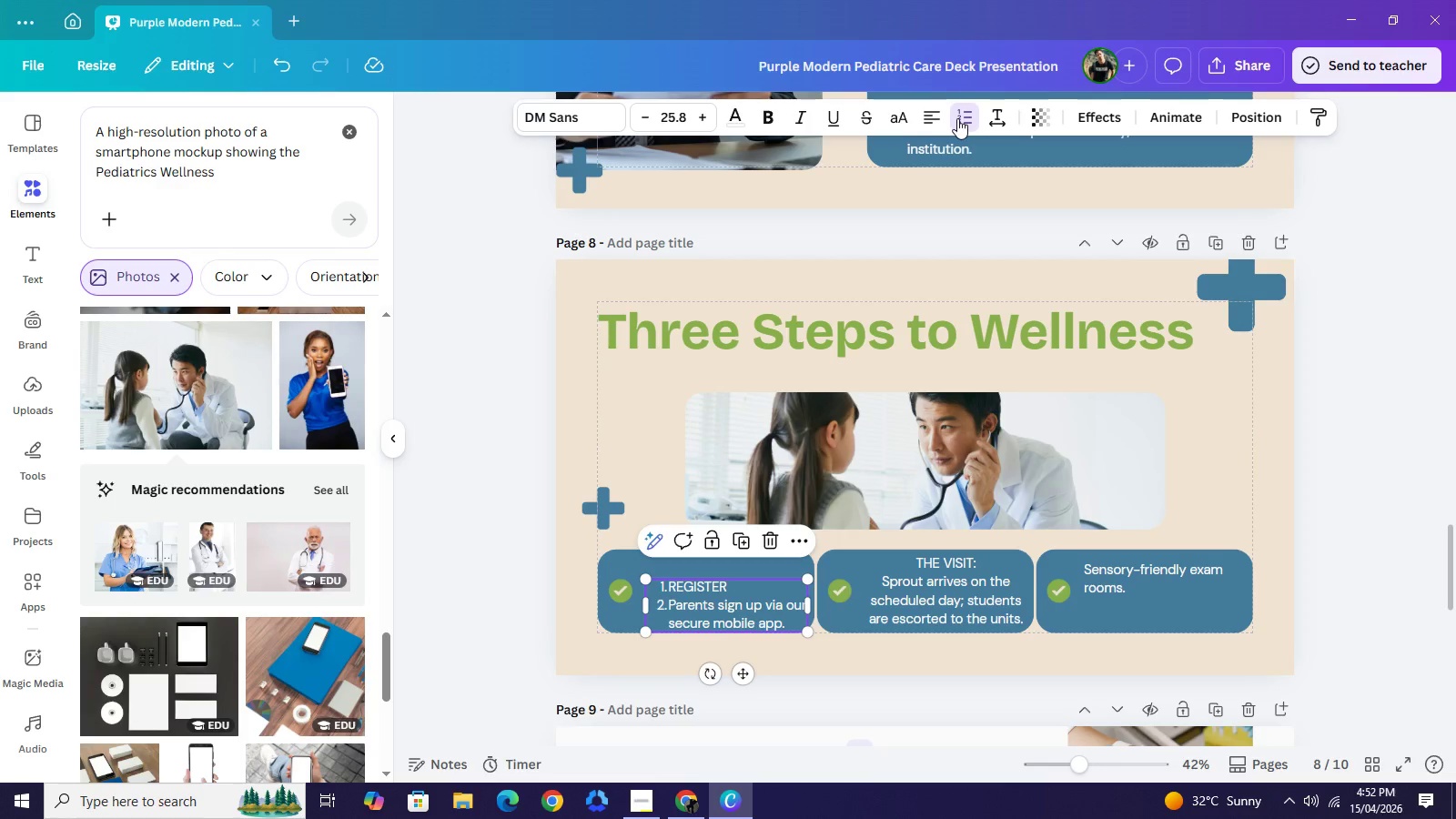 
left_click([957, 118])
 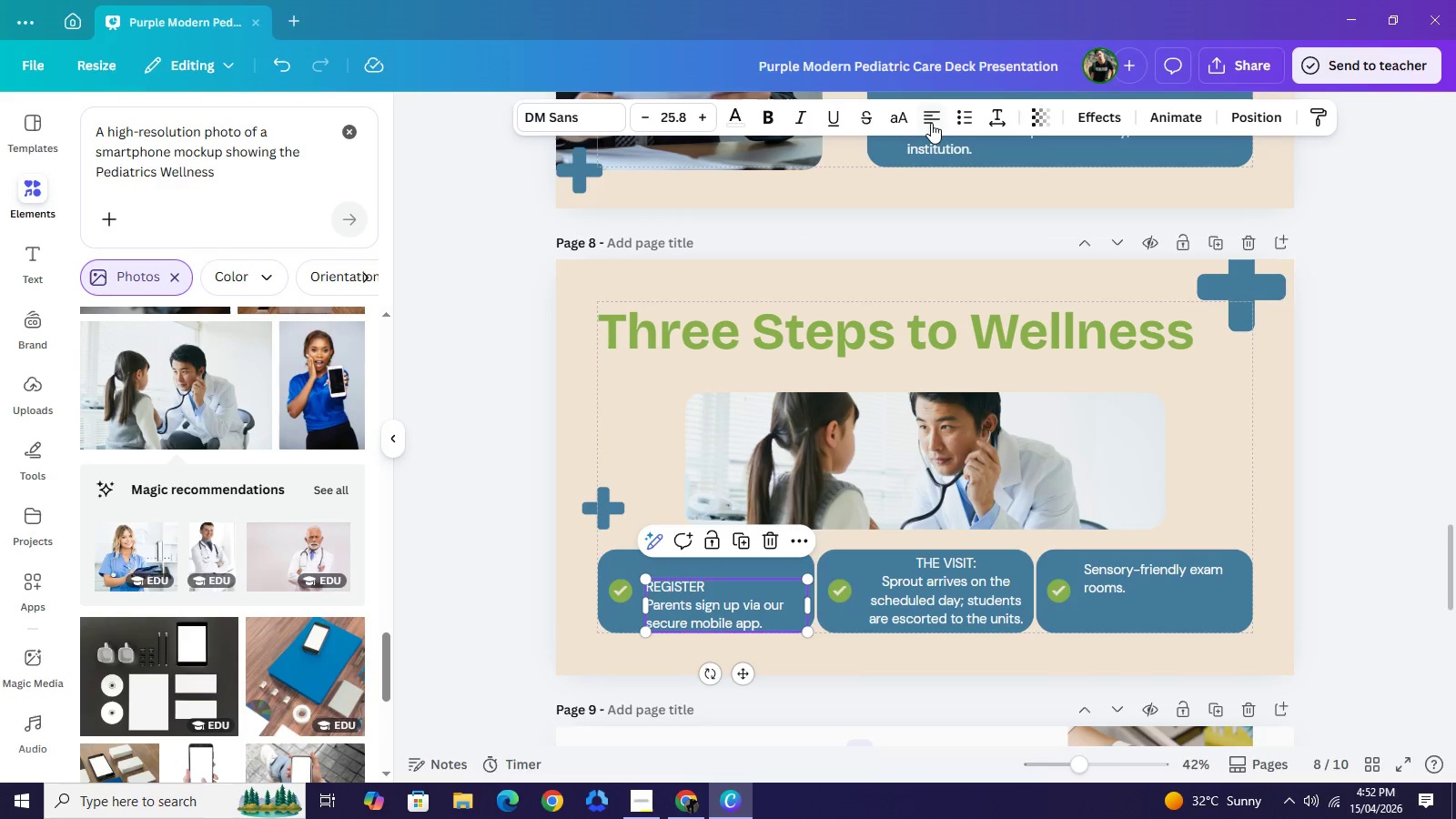 
left_click([931, 122])
 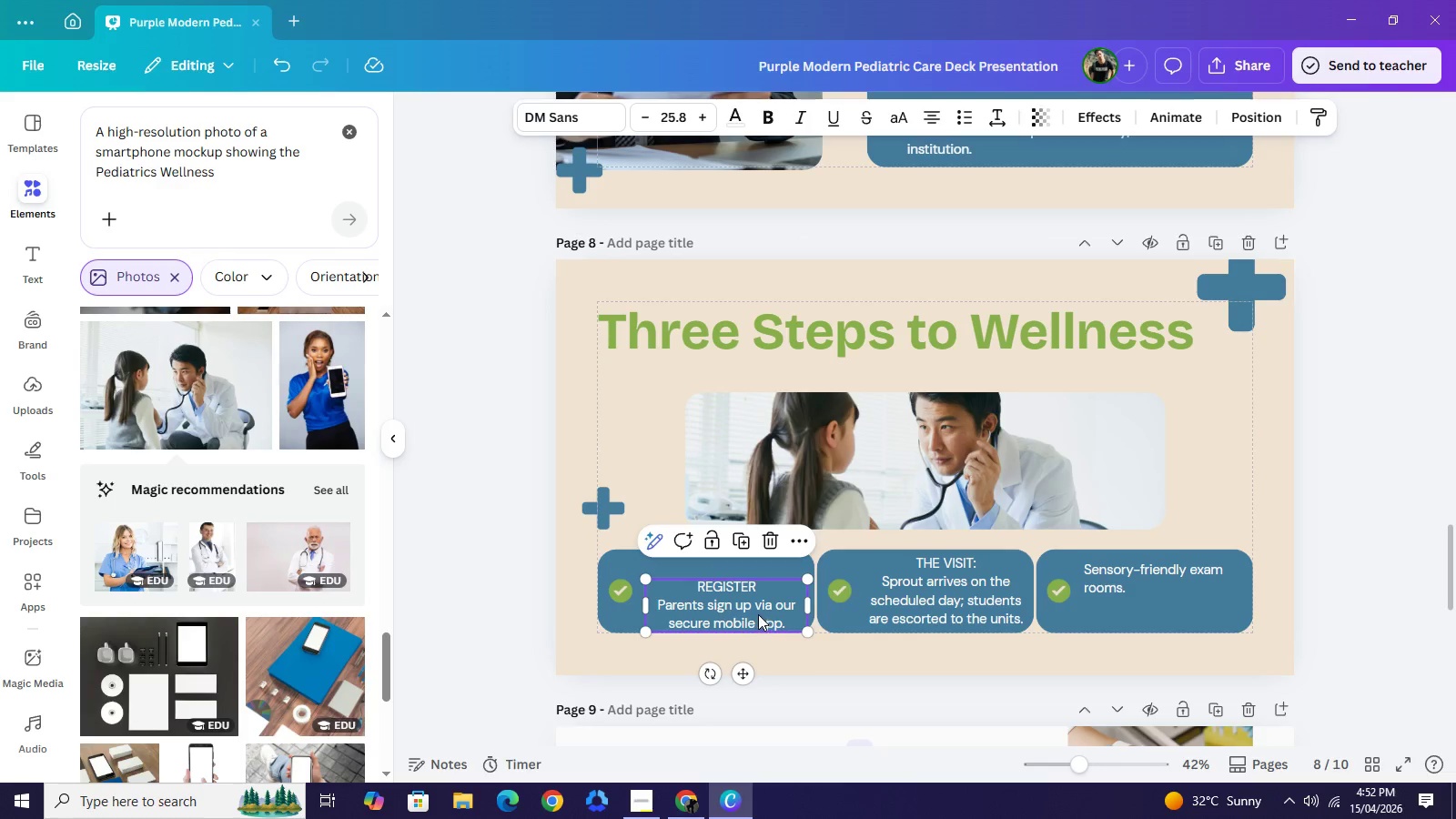 
left_click_drag(start_coordinate=[758, 614], to_coordinate=[746, 599])
 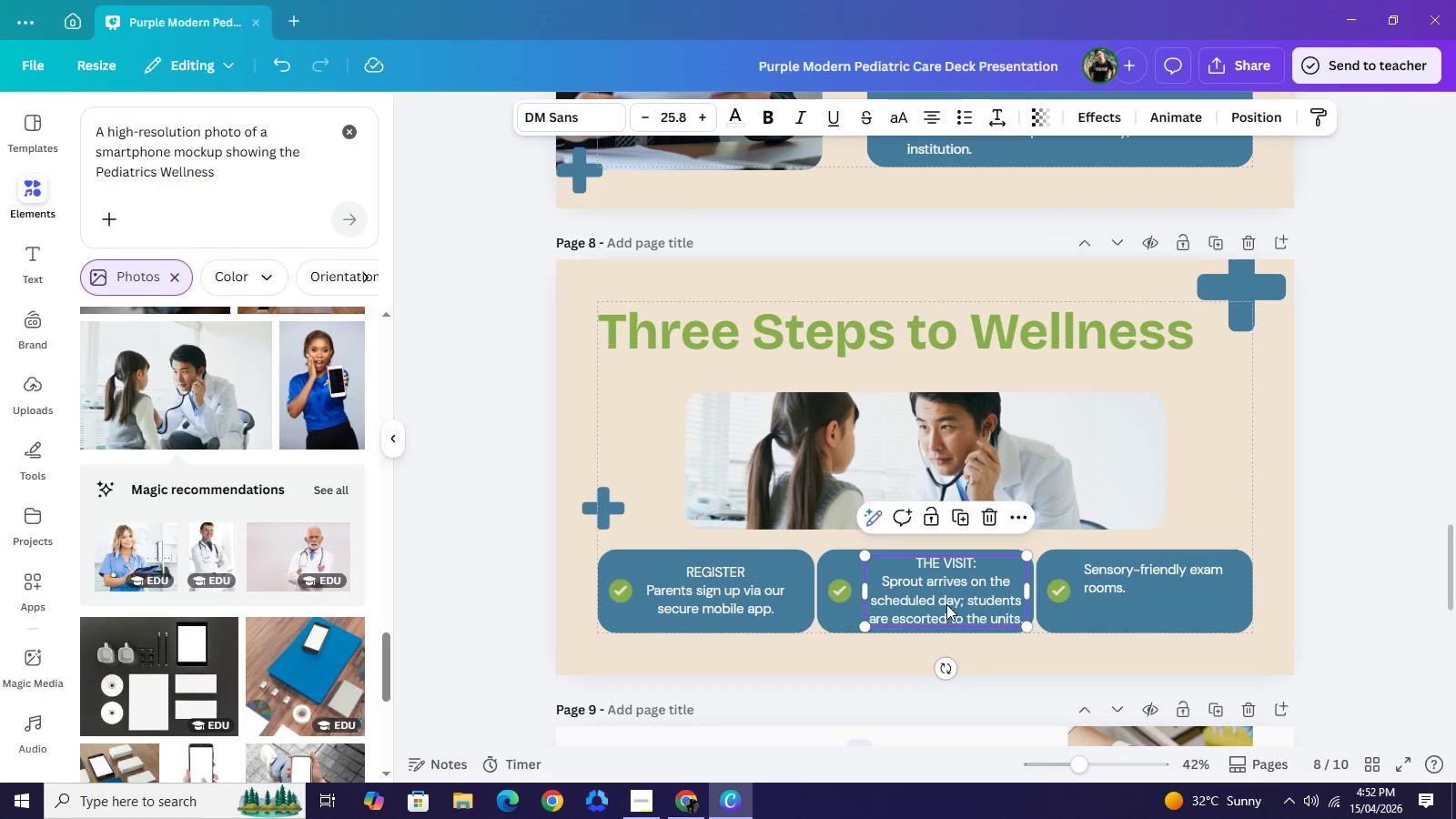 
left_click_drag(start_coordinate=[955, 605], to_coordinate=[945, 602])
 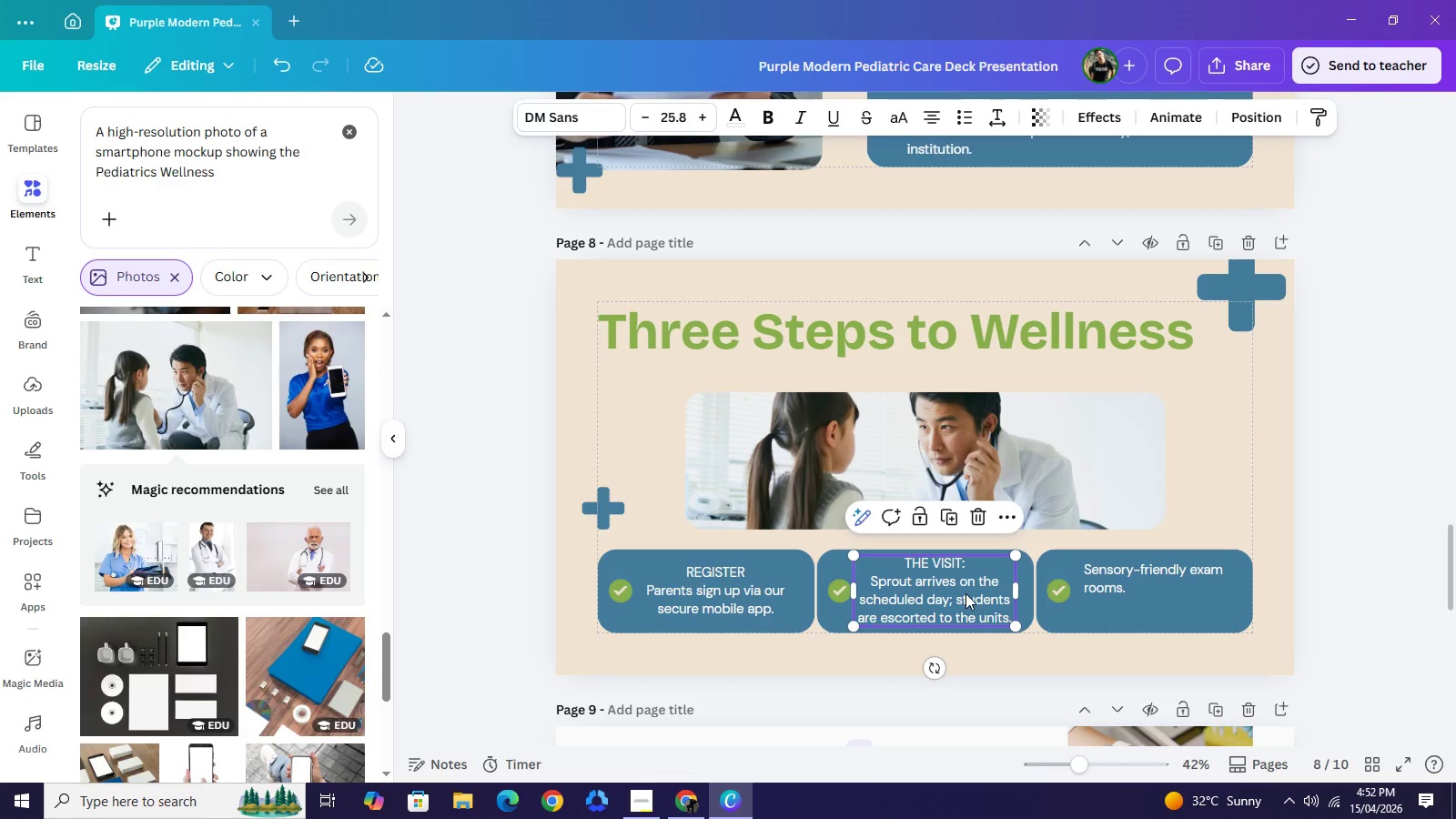 
hold_key(key=Insert, duration=1.17)
 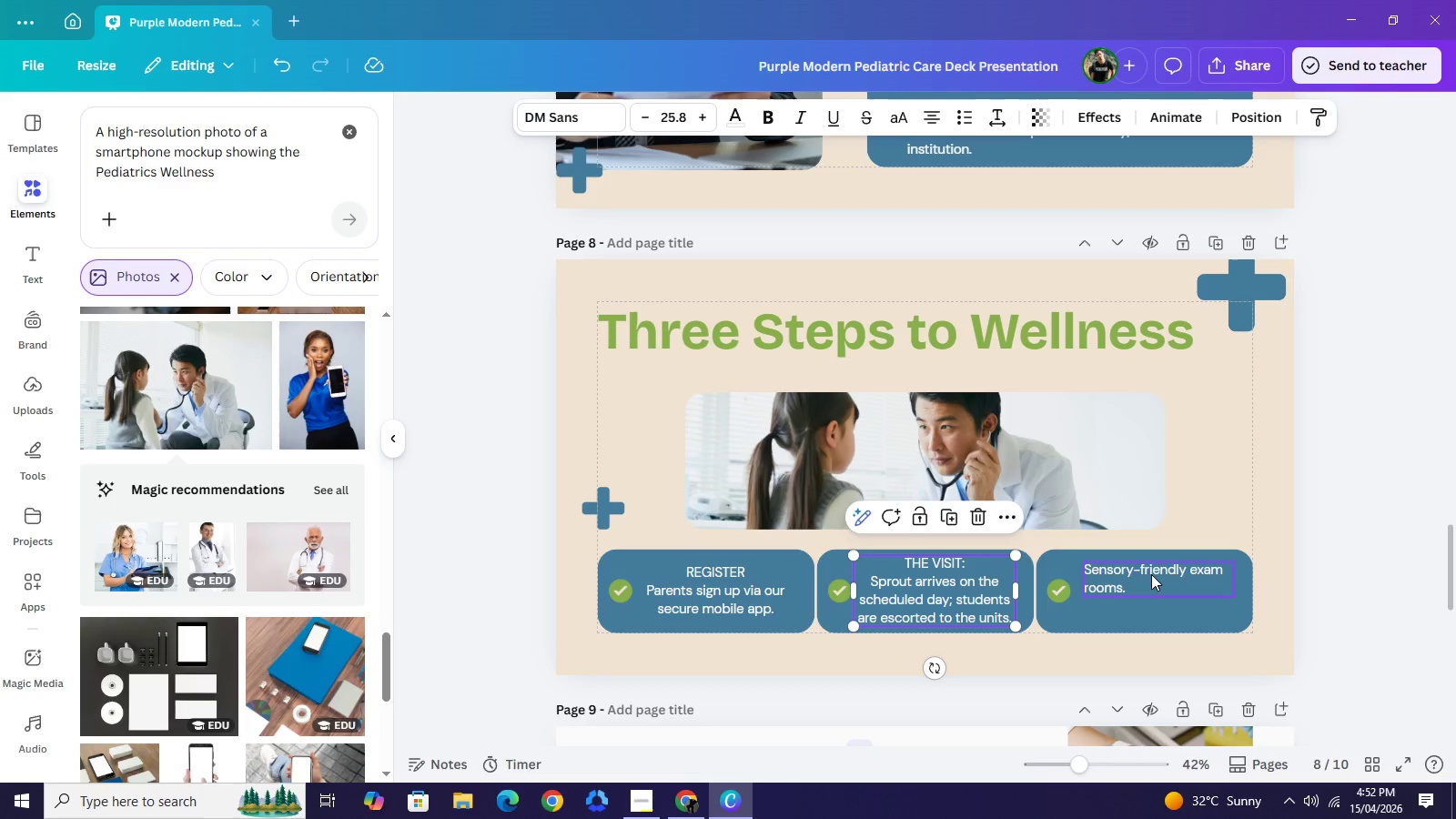 
wait(7.03)
 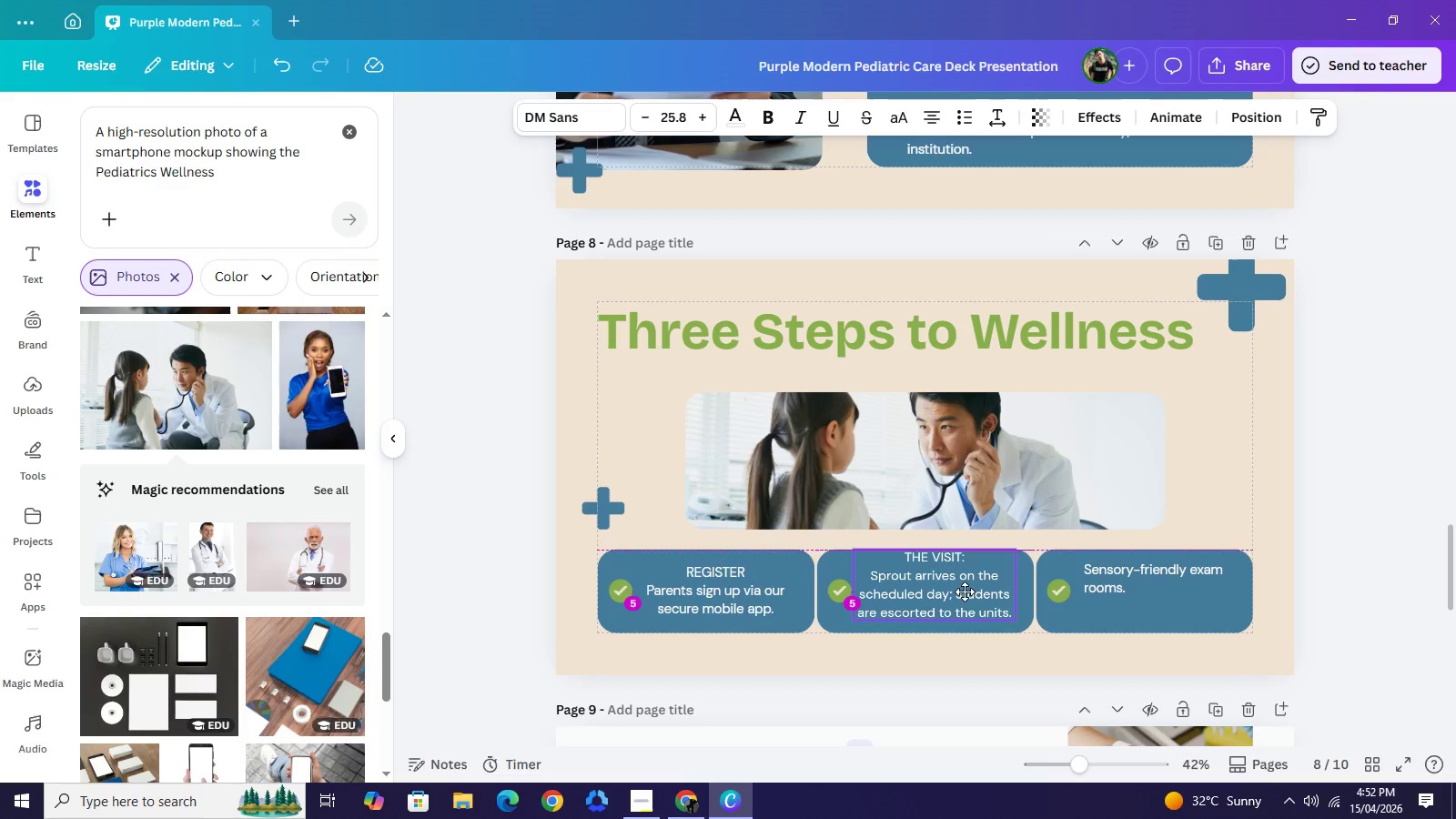 
key(Insert)
 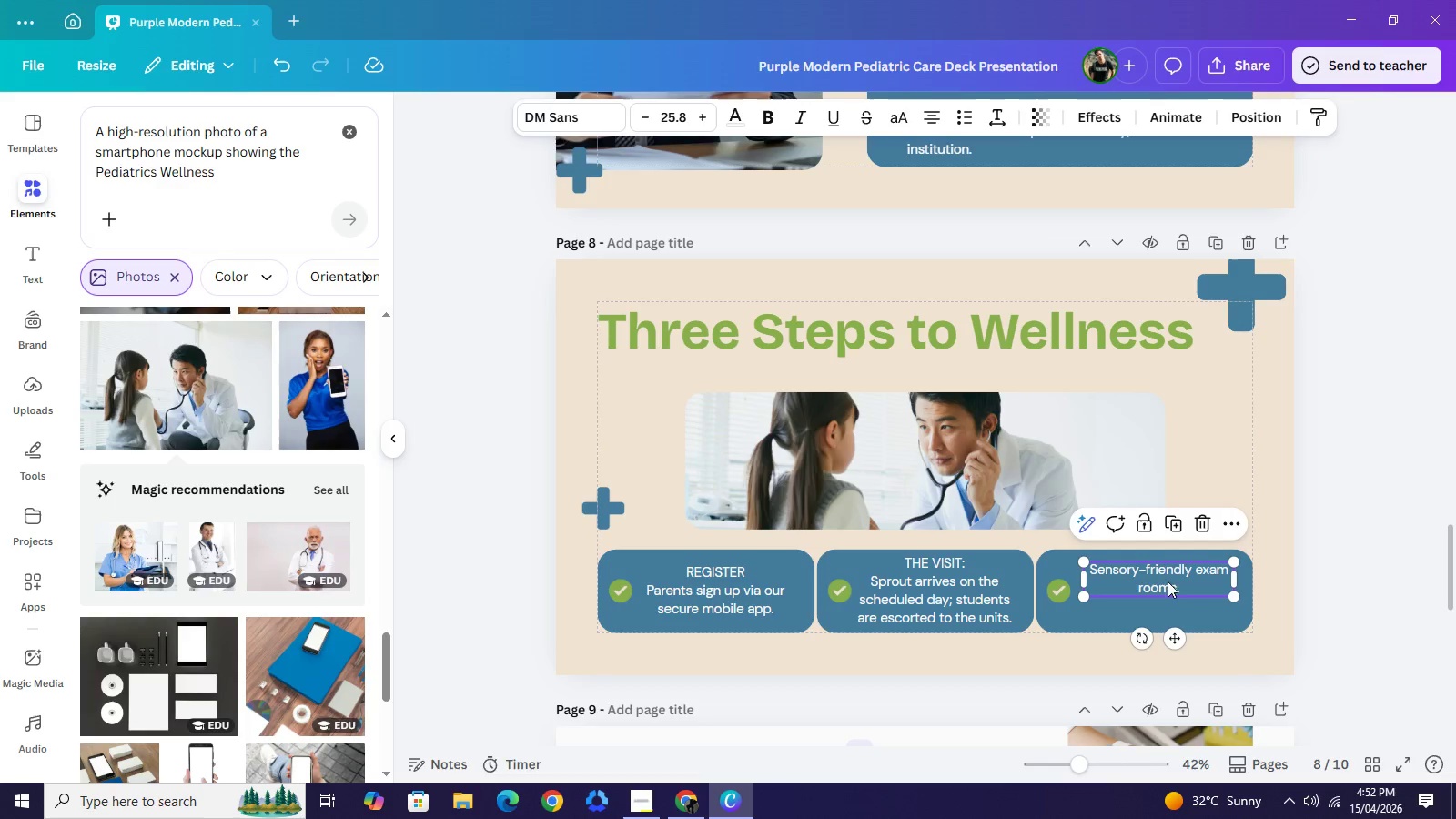 
left_click_drag(start_coordinate=[1168, 581], to_coordinate=[1158, 582])
 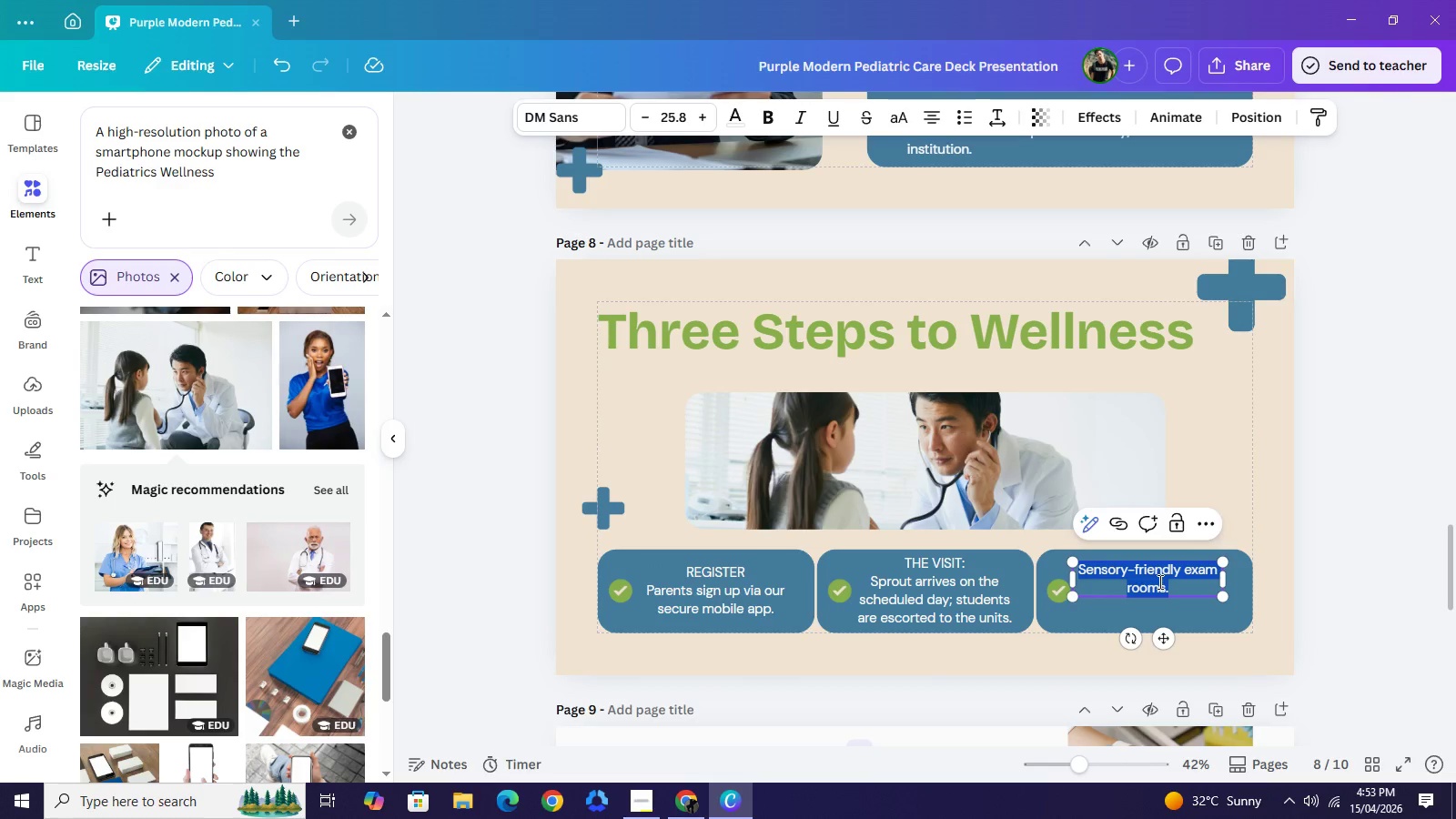 
double_click([1158, 581])
 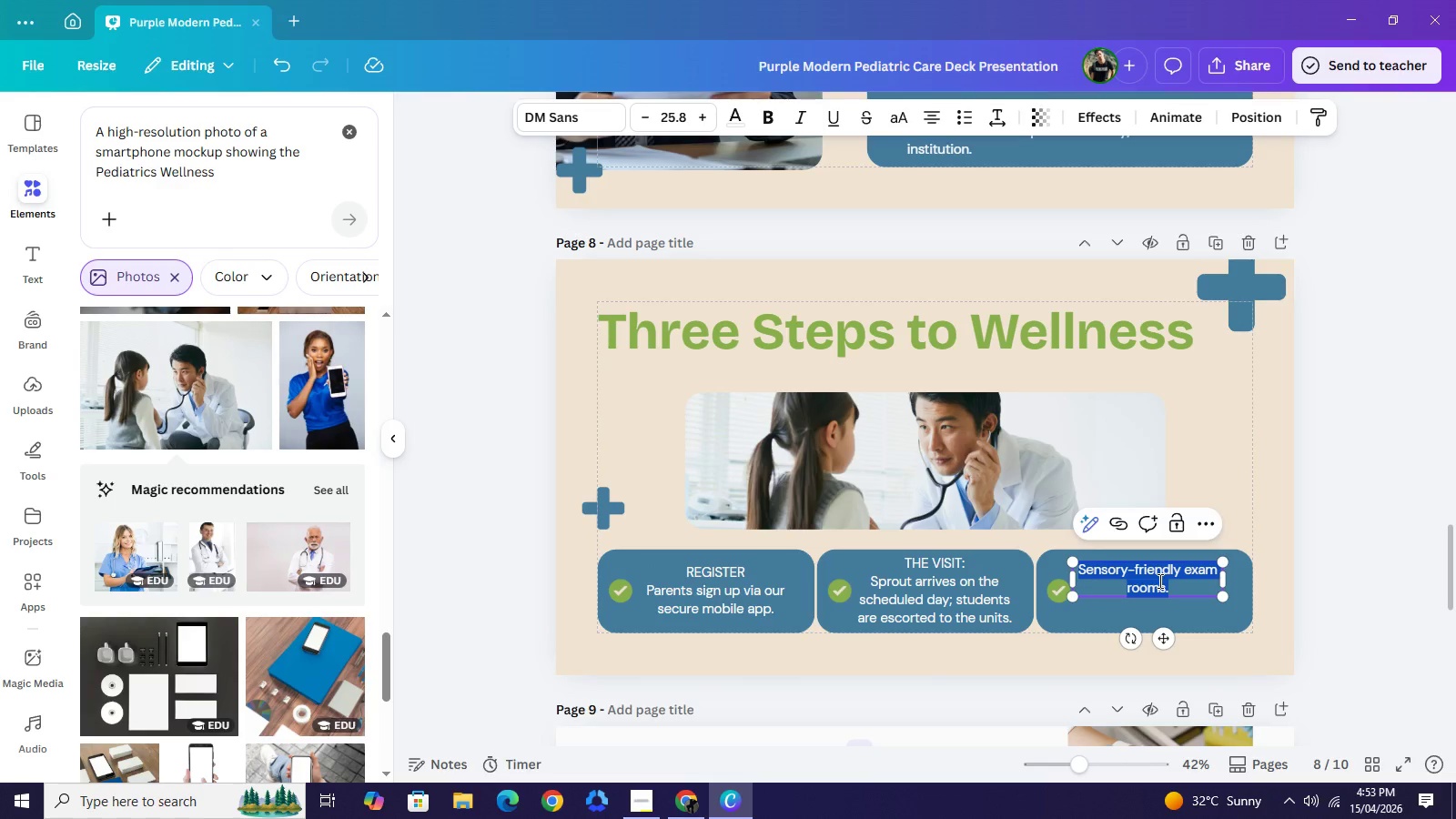 
type(the )
key(Backspace)
key(Backspace)
key(Backspace)
key(Backspace)
type(THE RESULTS)
 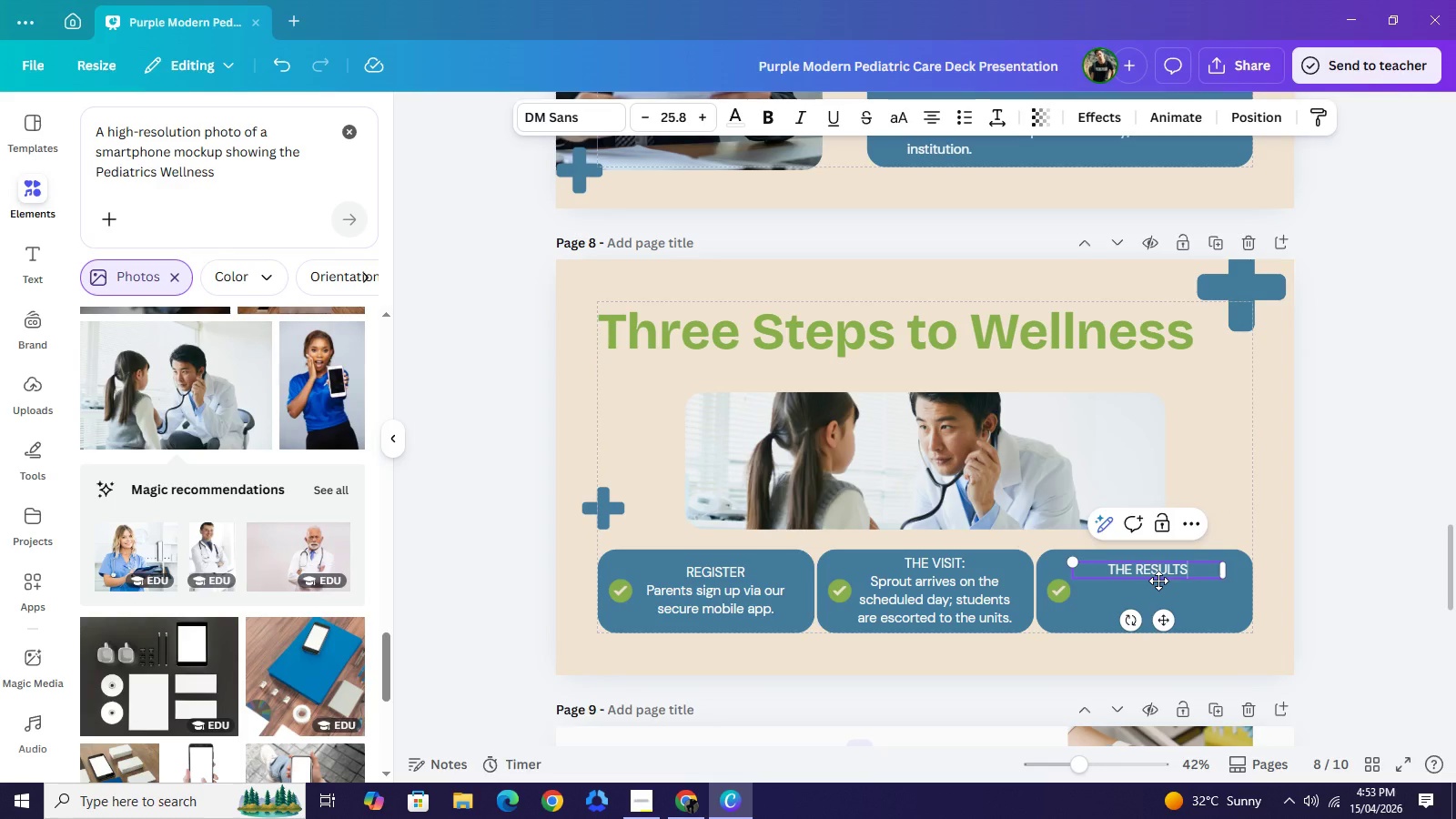 
key(Enter)
 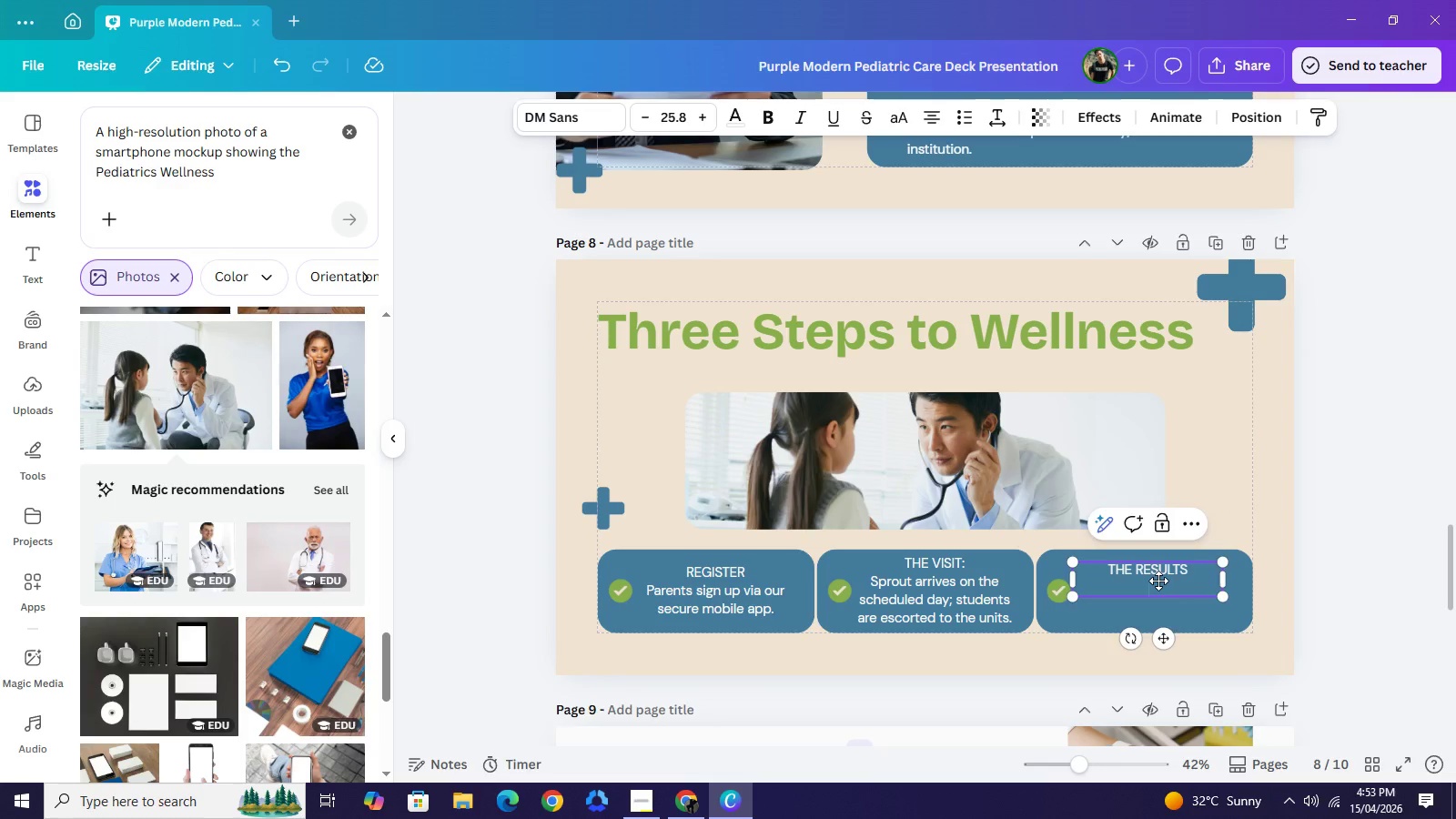 
key(Backspace)
 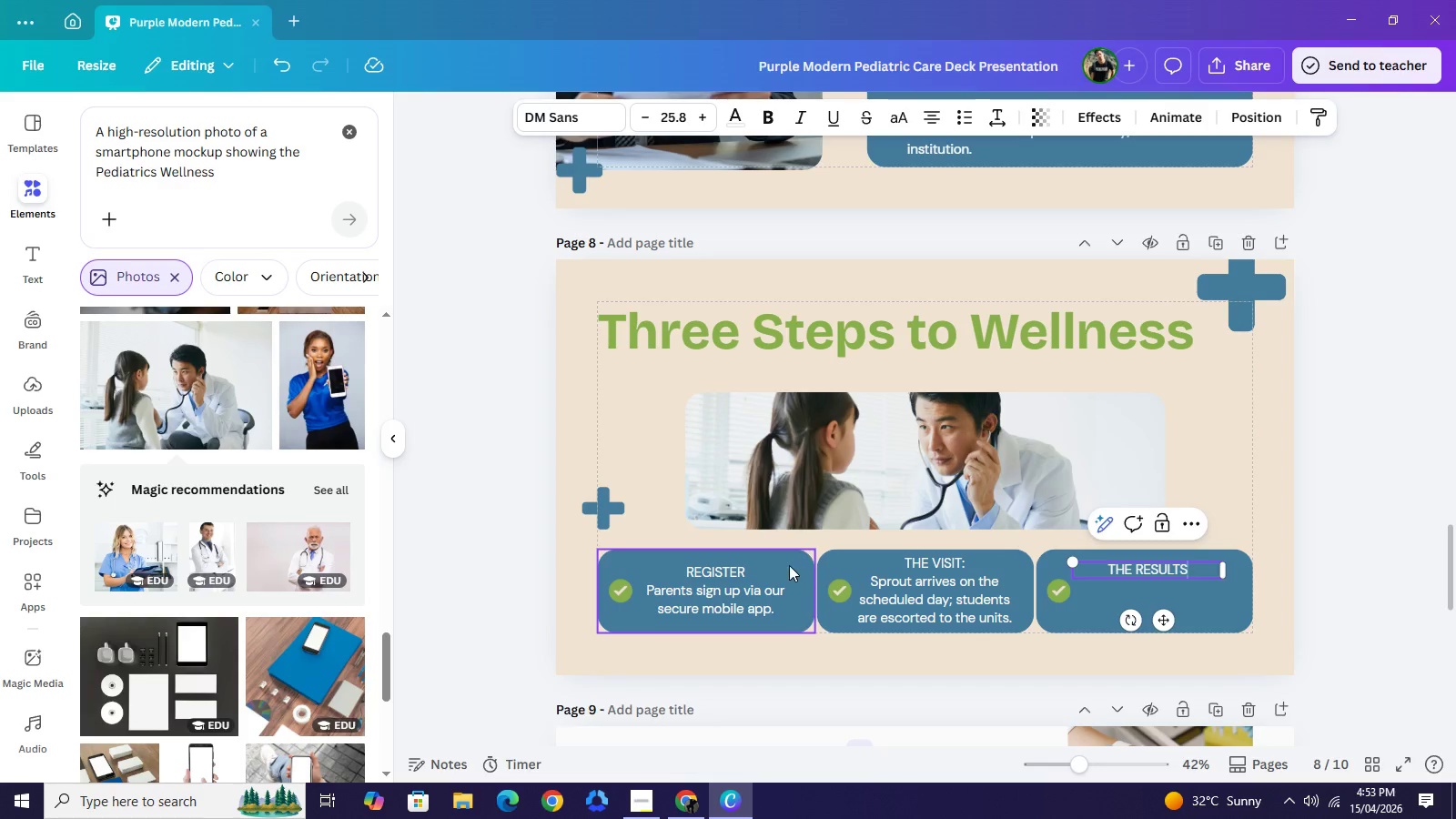 
left_click([771, 571])
 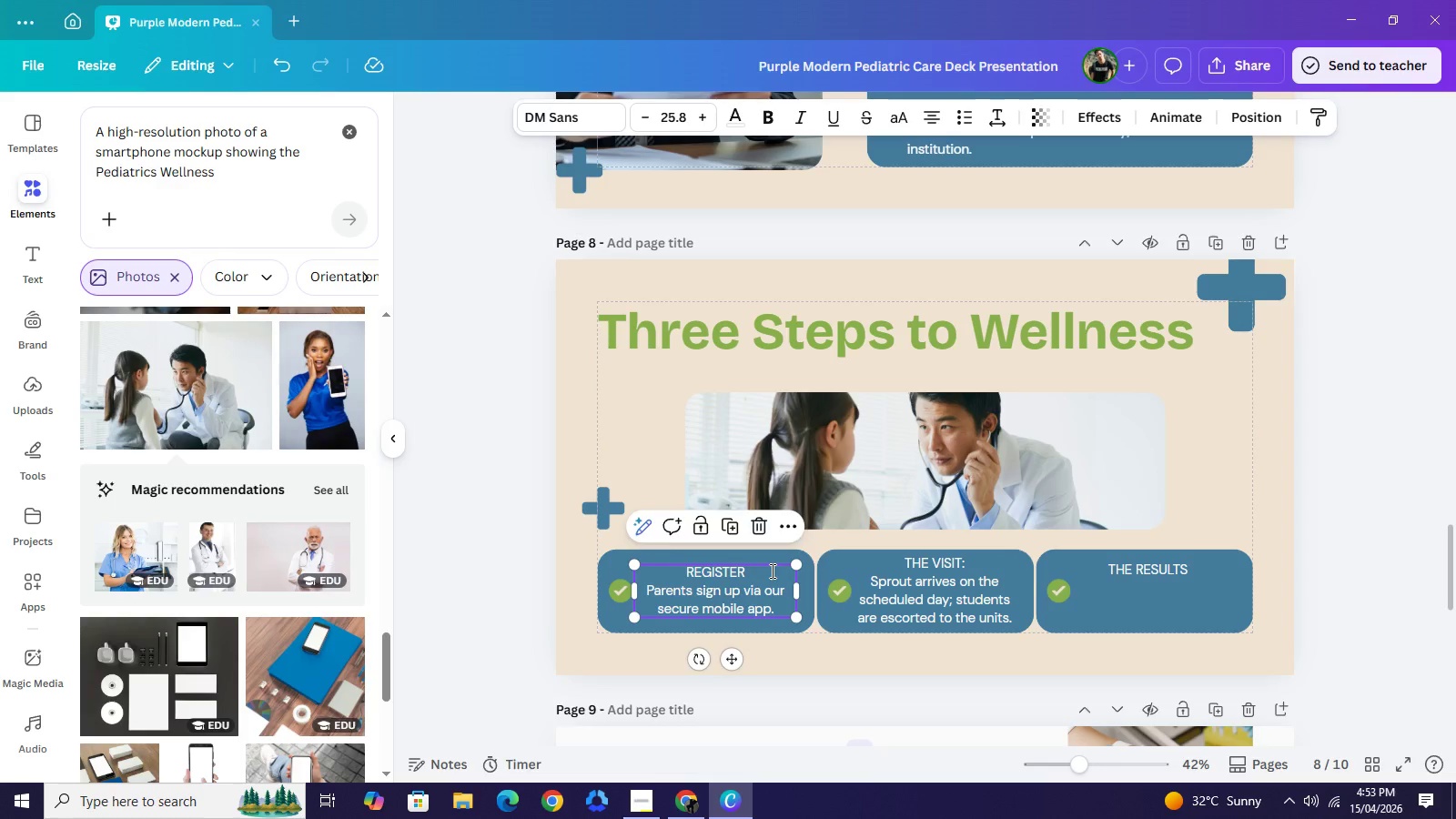 
left_click([771, 571])
 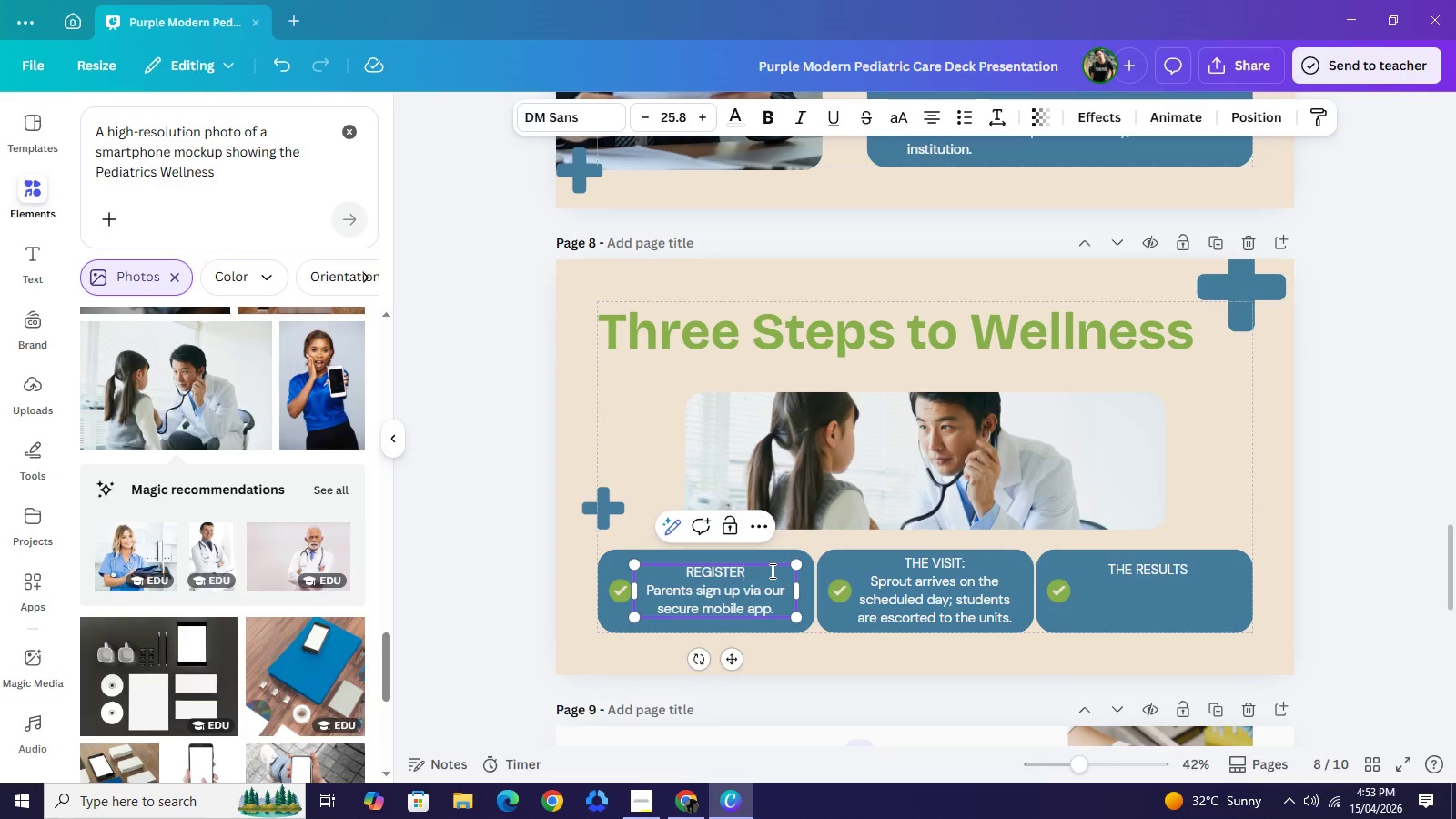 
key(Shift+ShiftRight)
 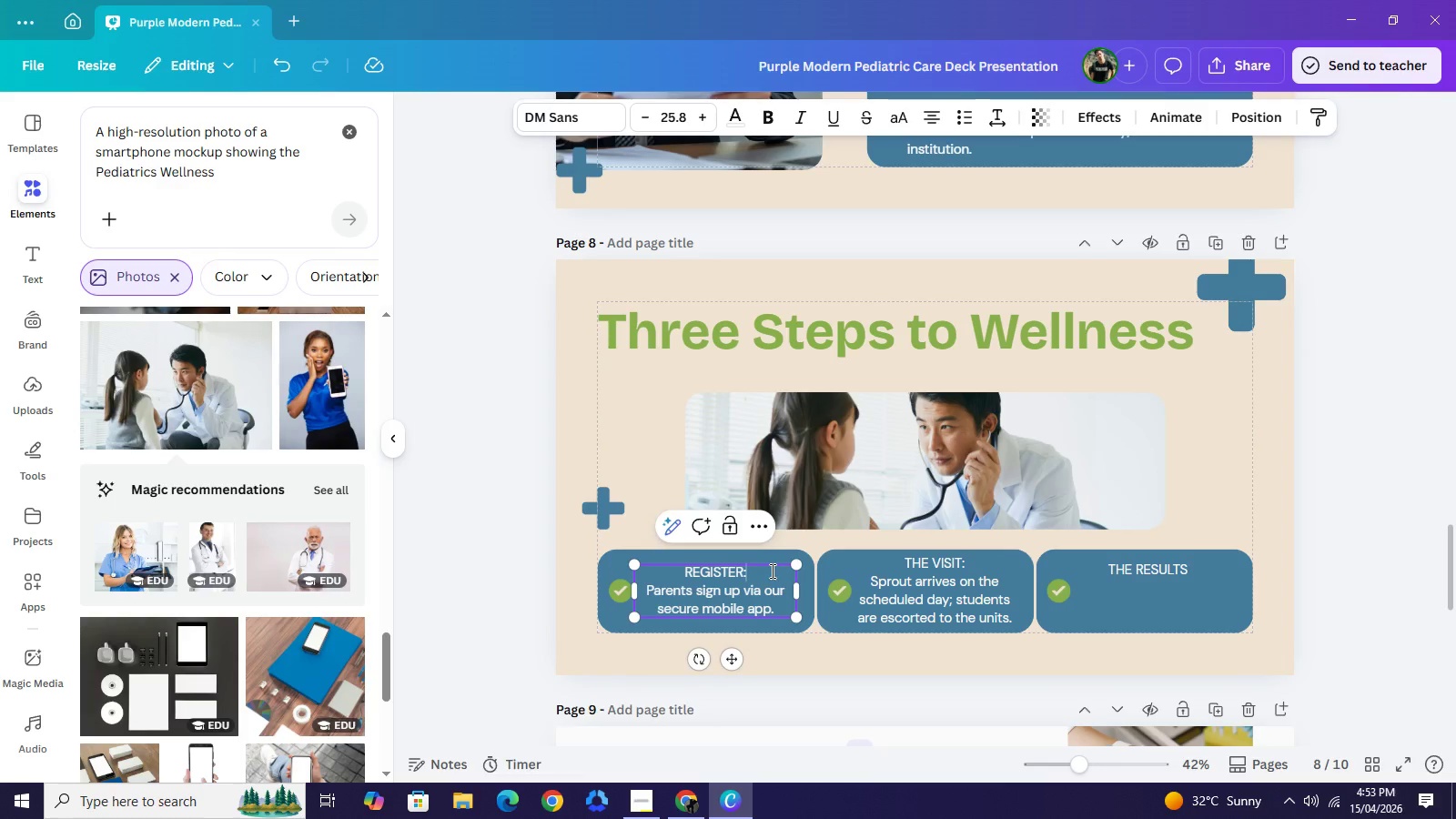 
key(Shift+Semicolon)
 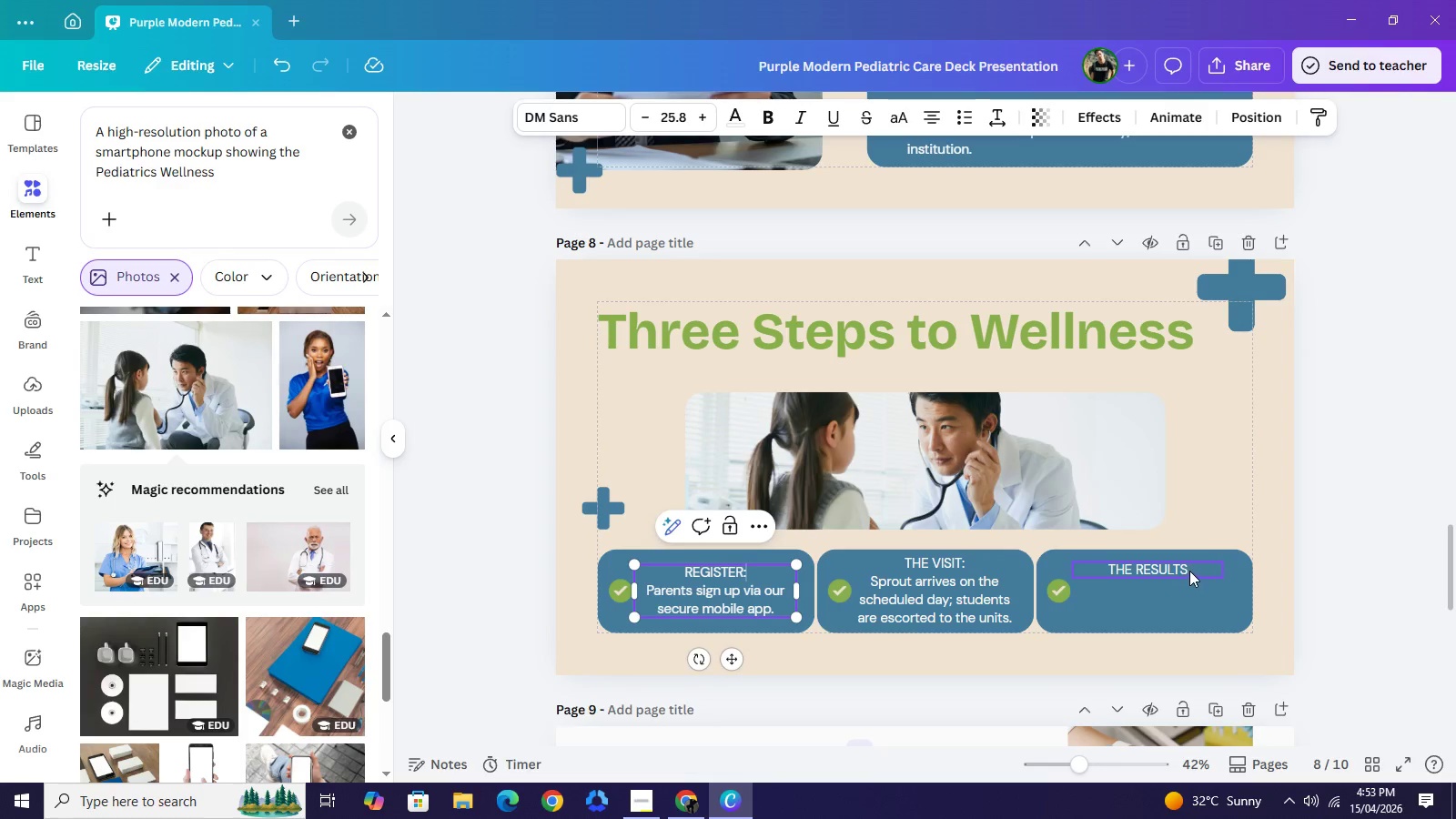 
left_click([1189, 571])
 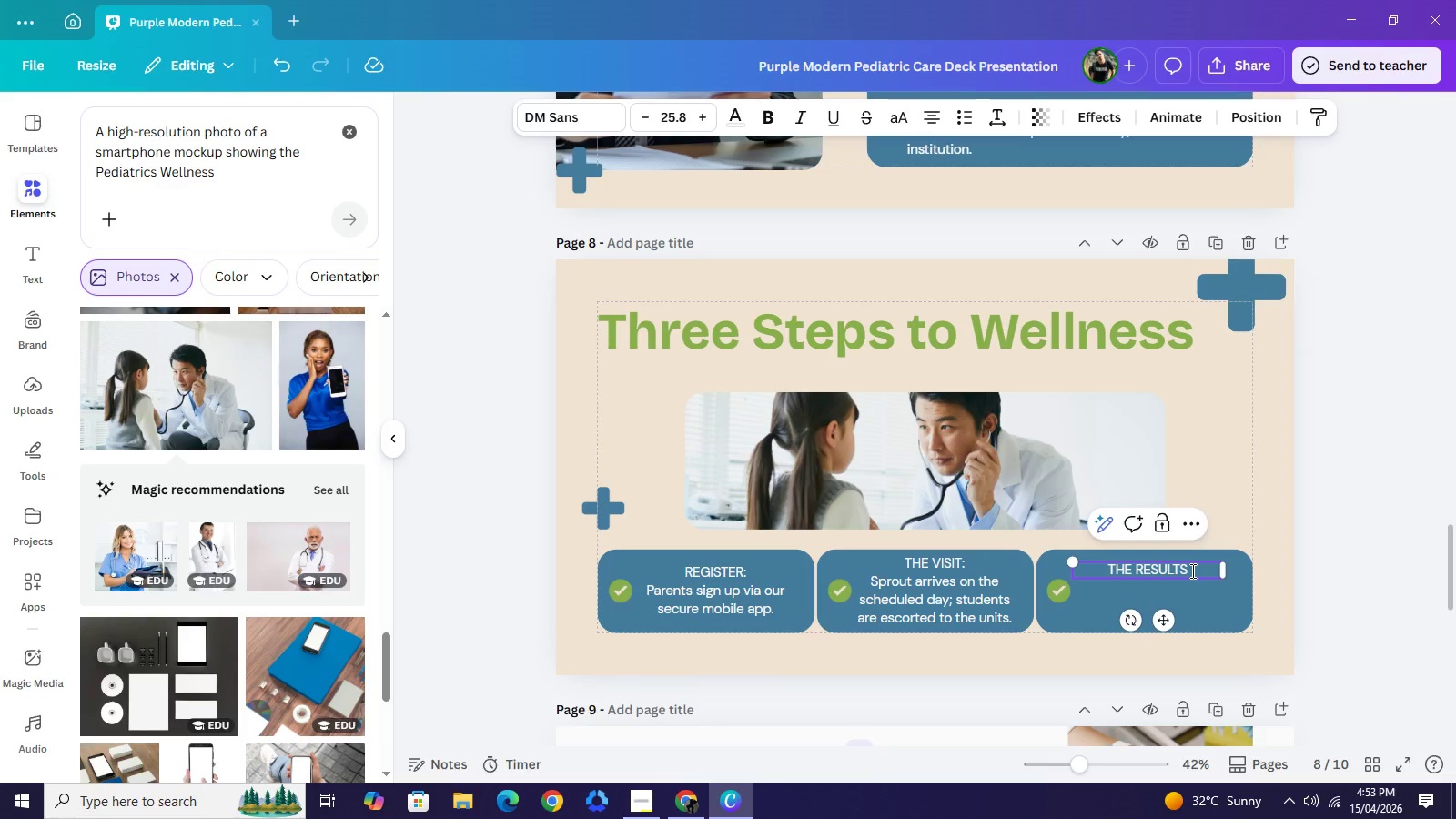 
key(Shift+ShiftRight)
 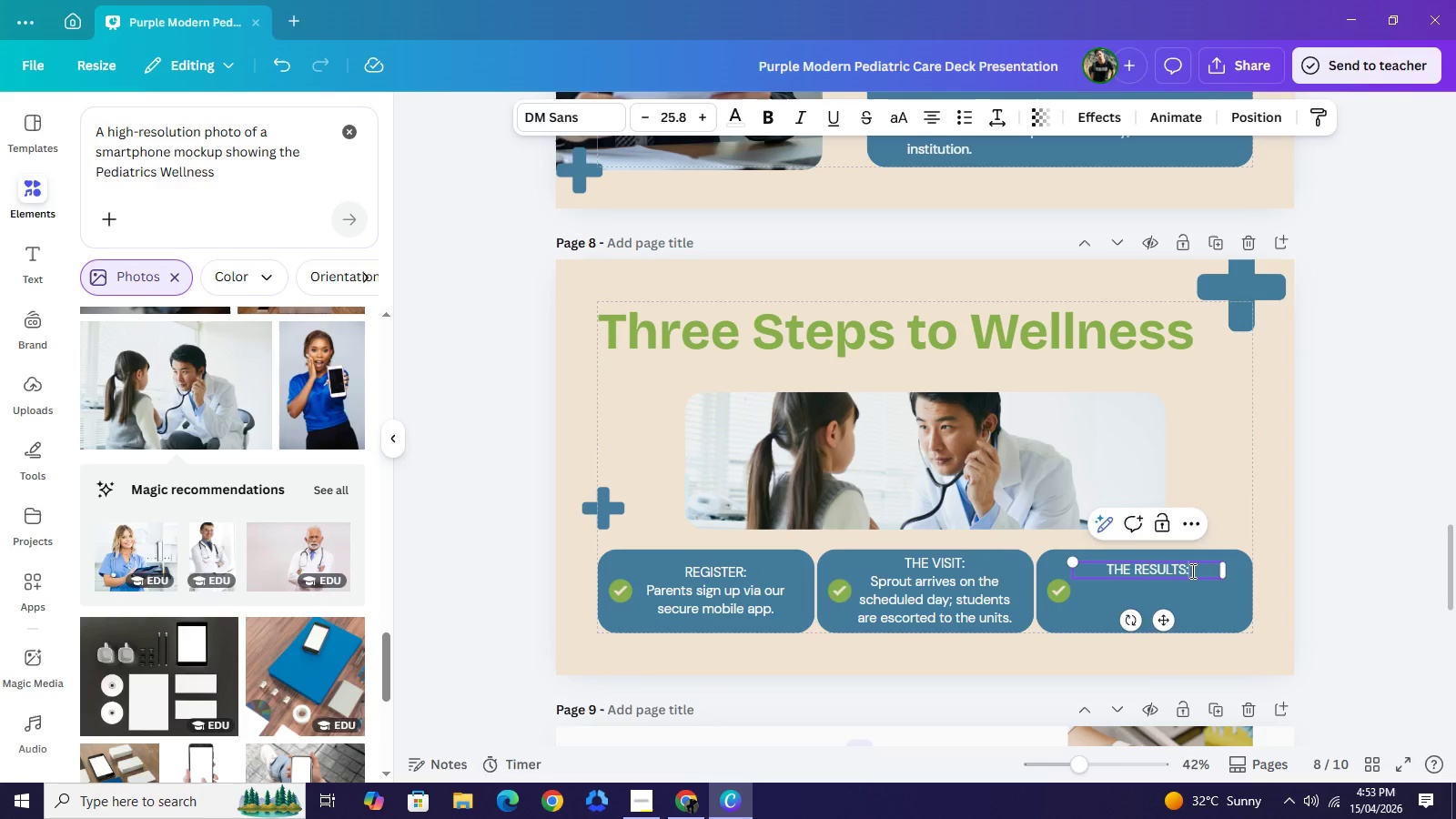 
key(Shift+Semicolon)
 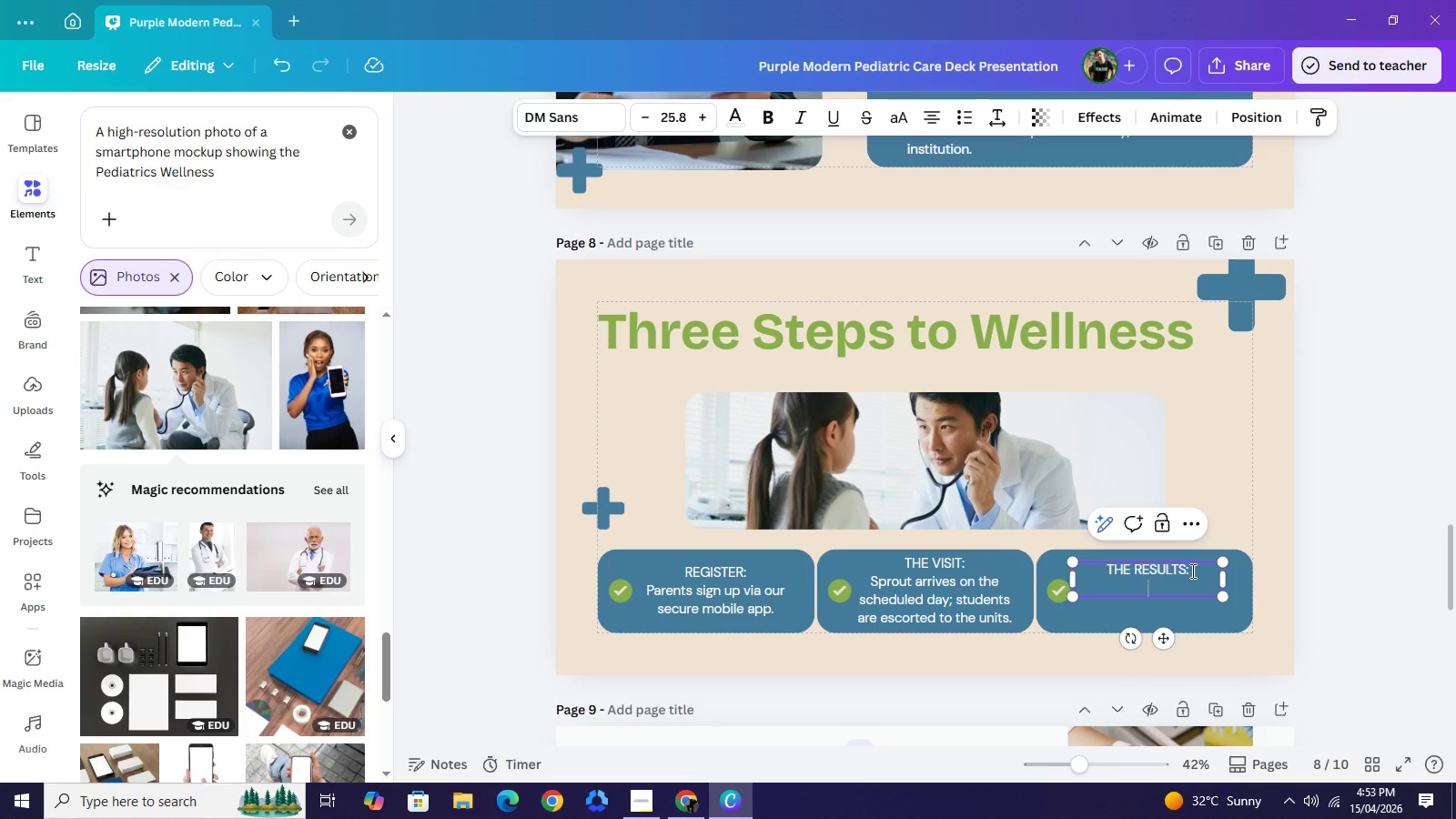 
key(Enter)
 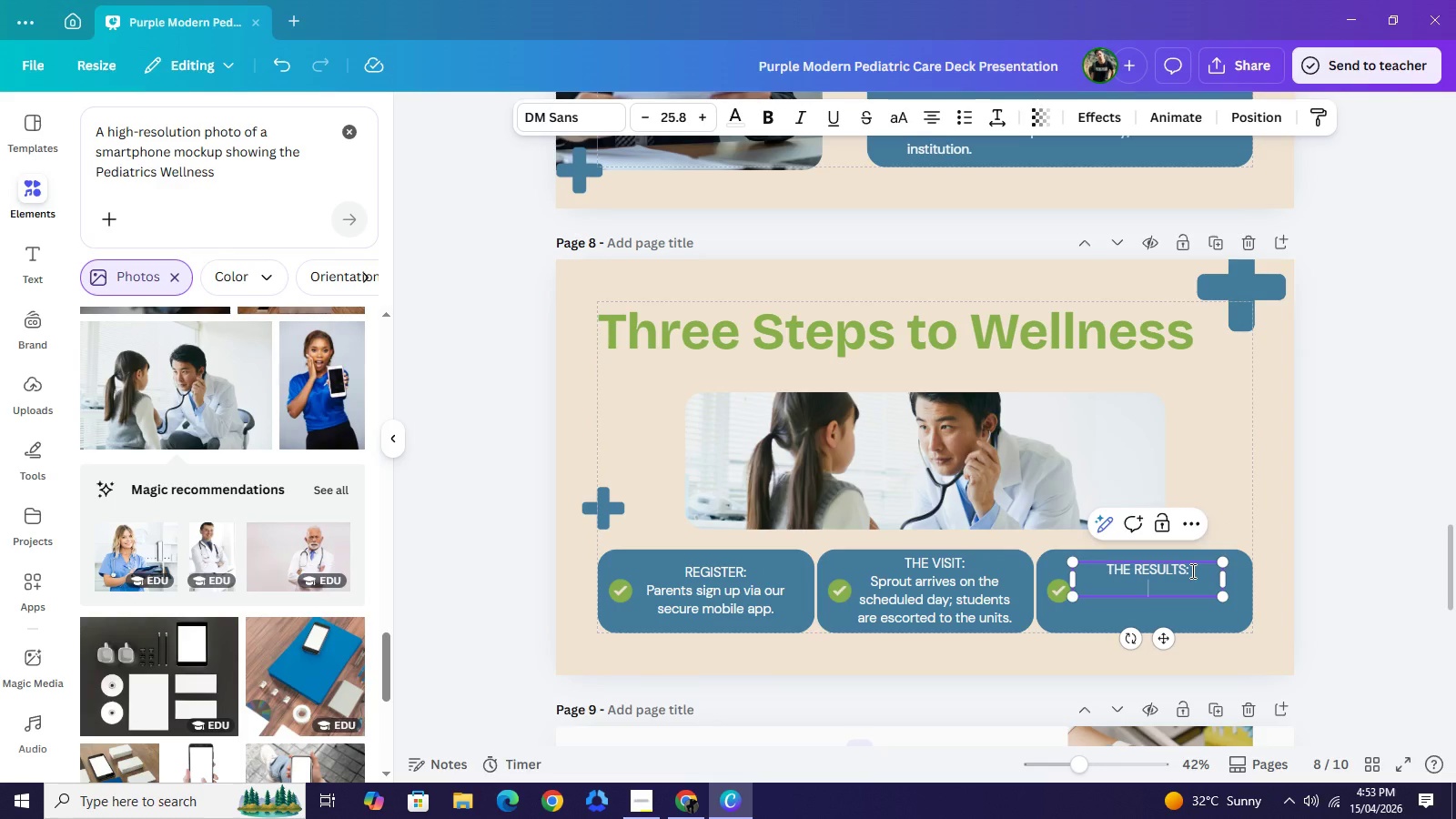 
type(Parents receive a digital summary and all necessary school forms intantly.)
 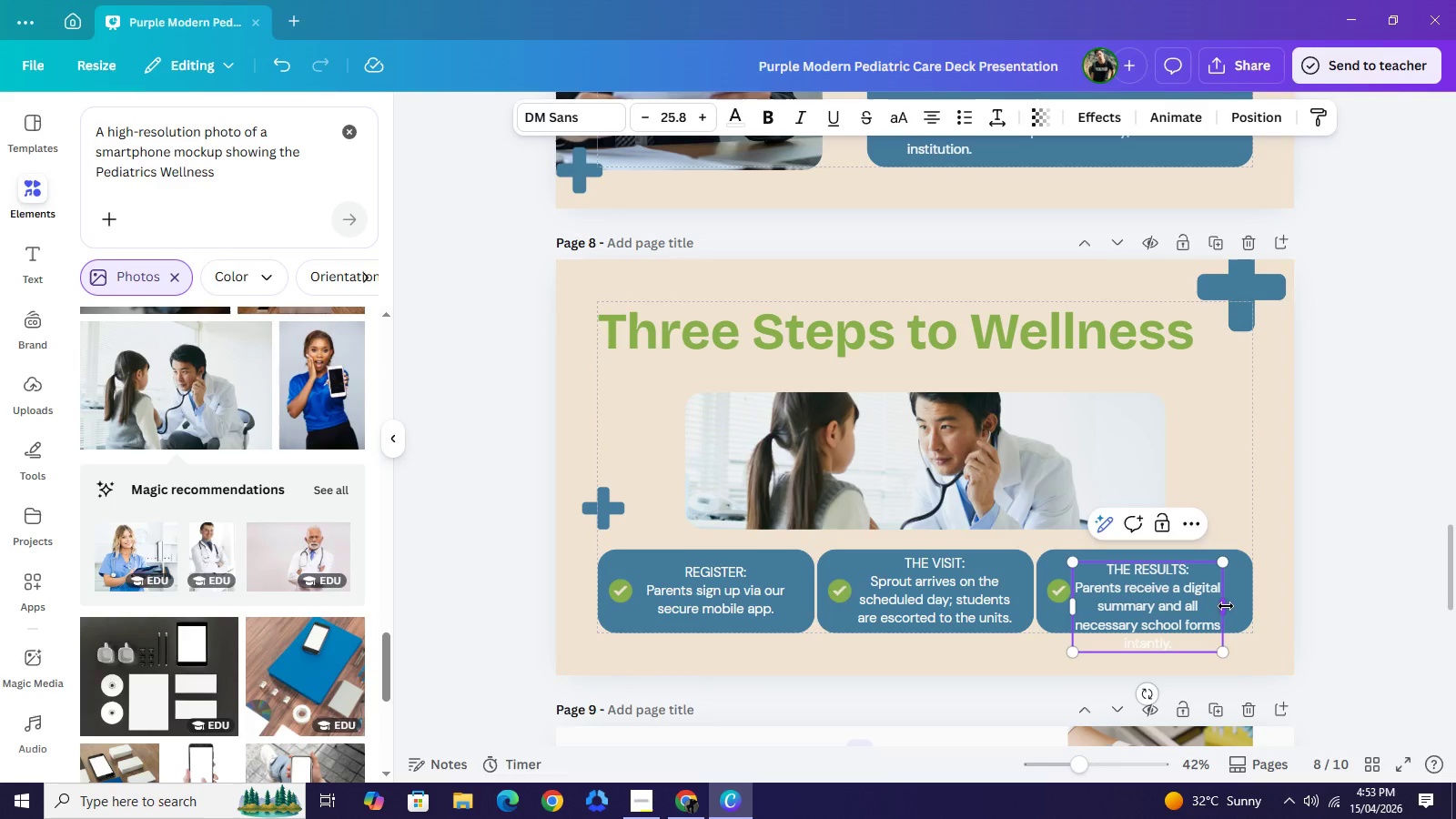 
left_click_drag(start_coordinate=[1226, 606], to_coordinate=[1251, 605])
 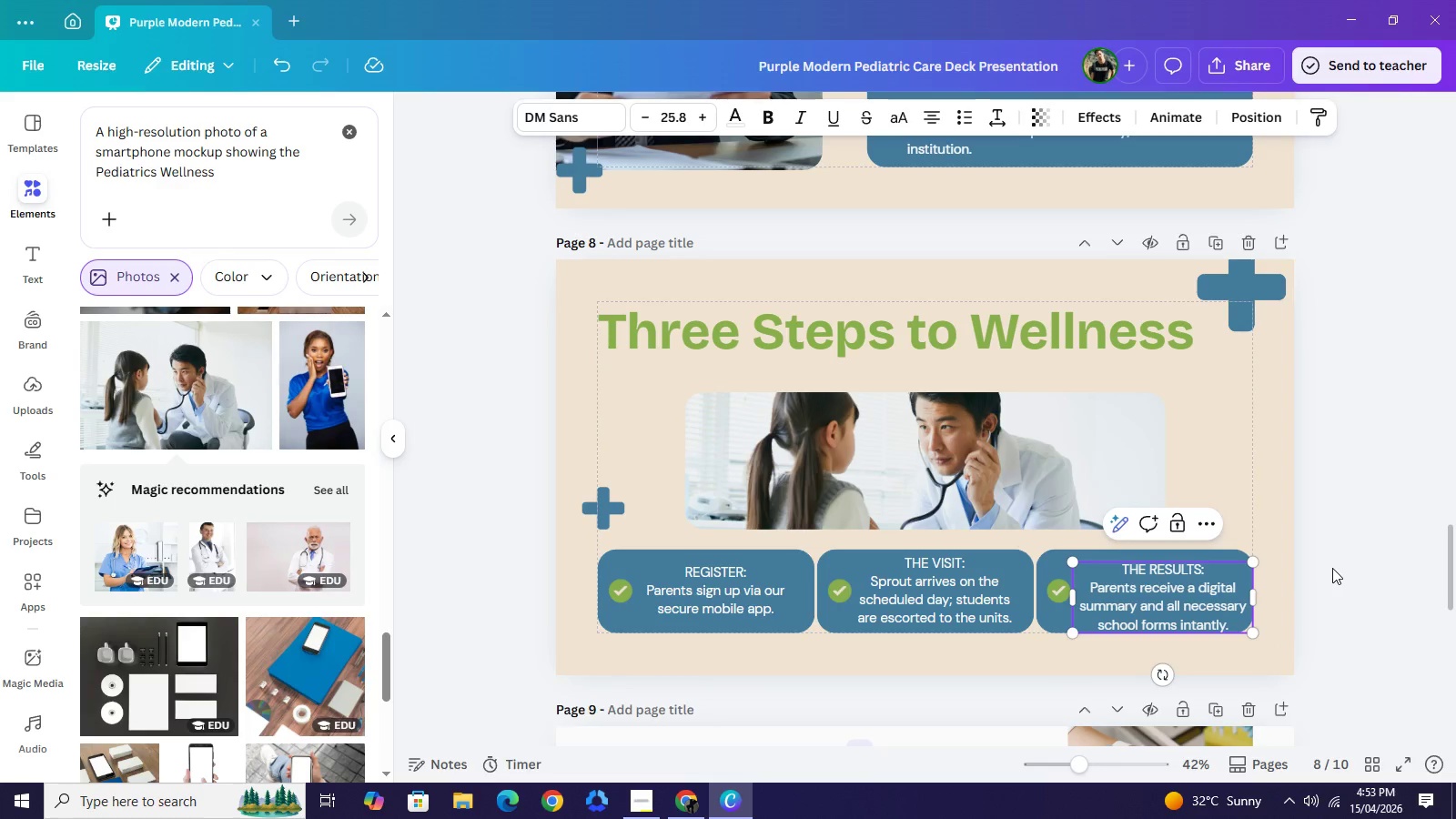 
left_click([1332, 568])
 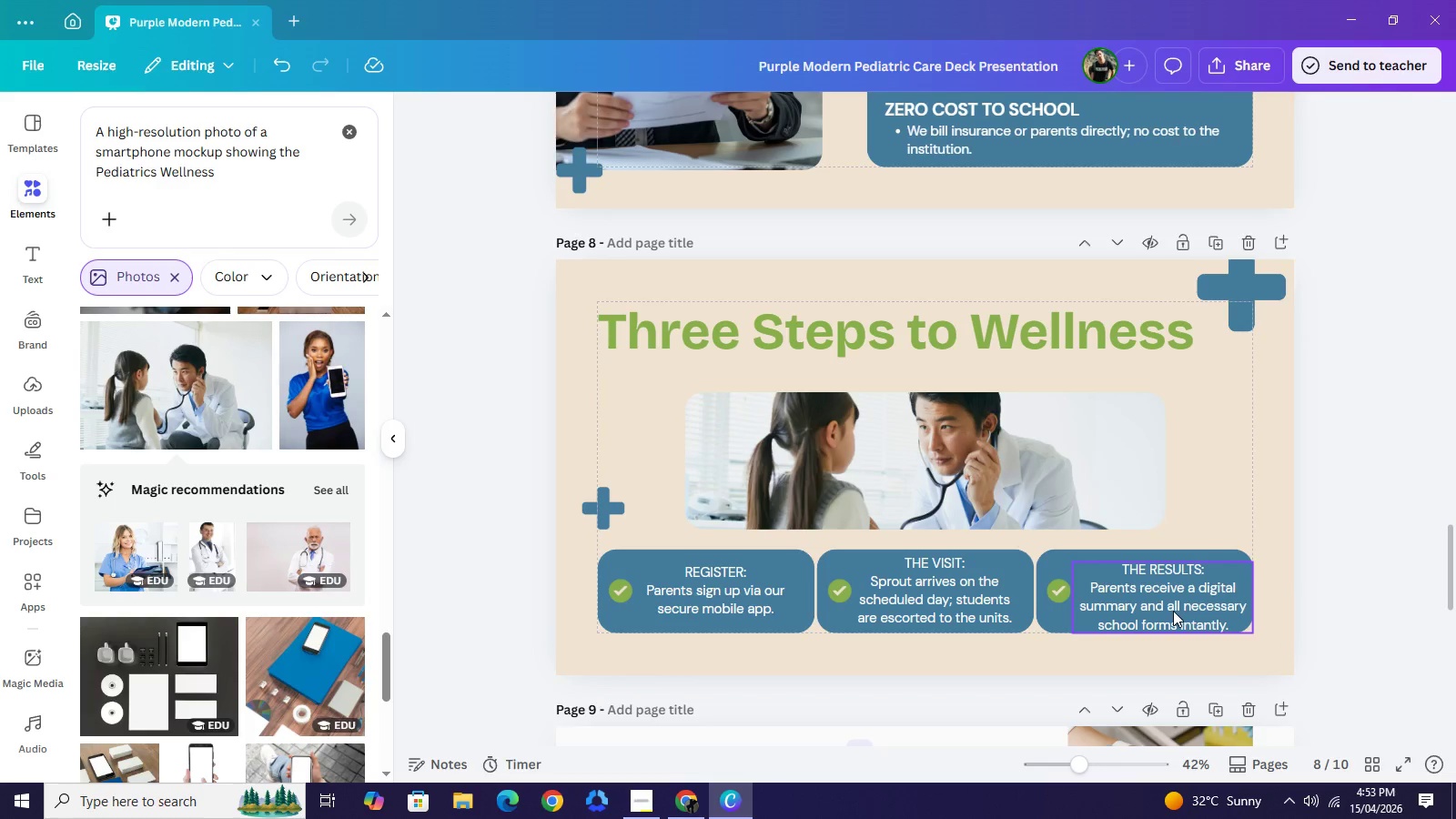 
left_click_drag(start_coordinate=[1174, 611], to_coordinate=[1168, 602])
 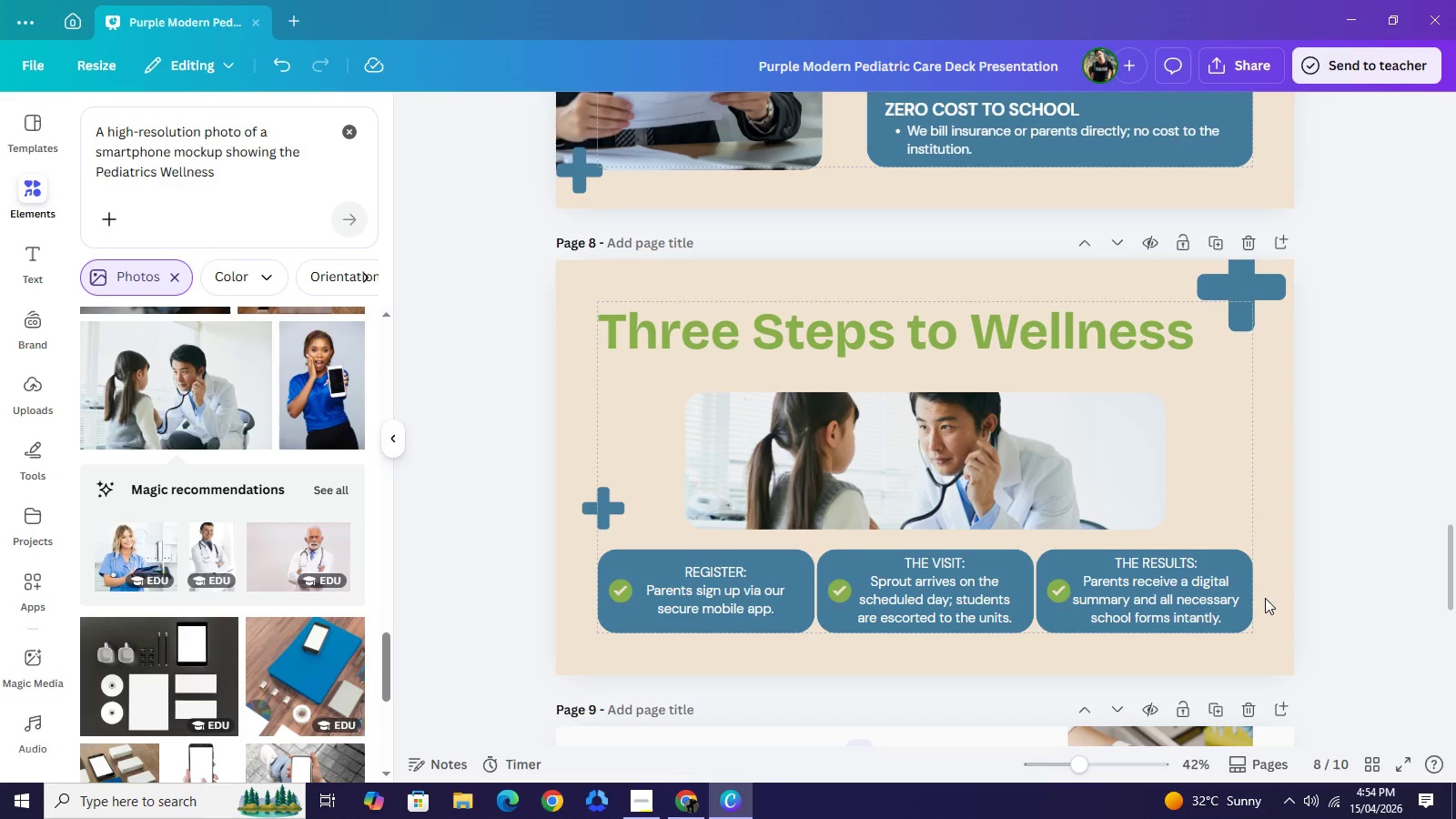 
left_click([1324, 581])
 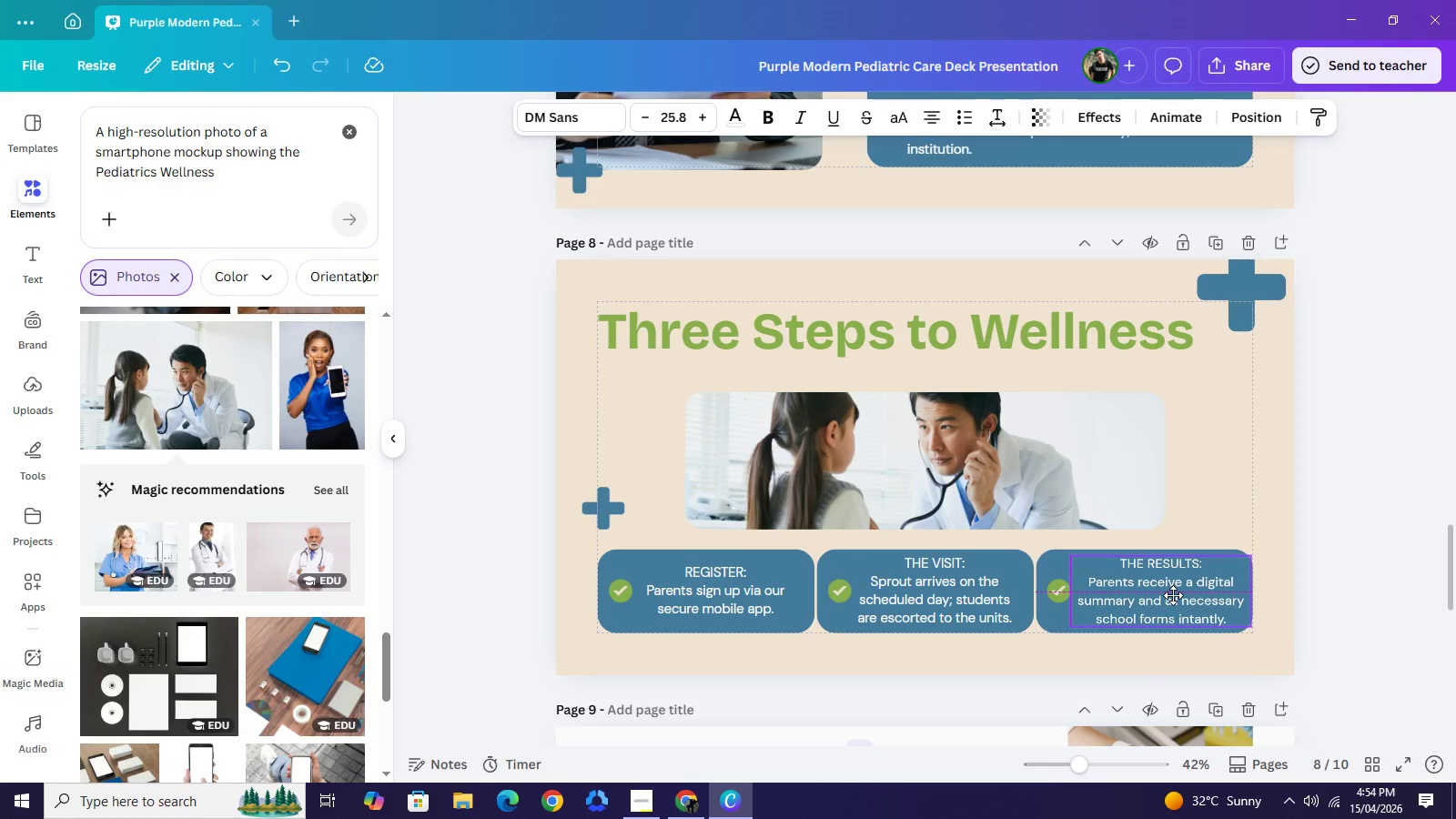 
wait(9.17)
 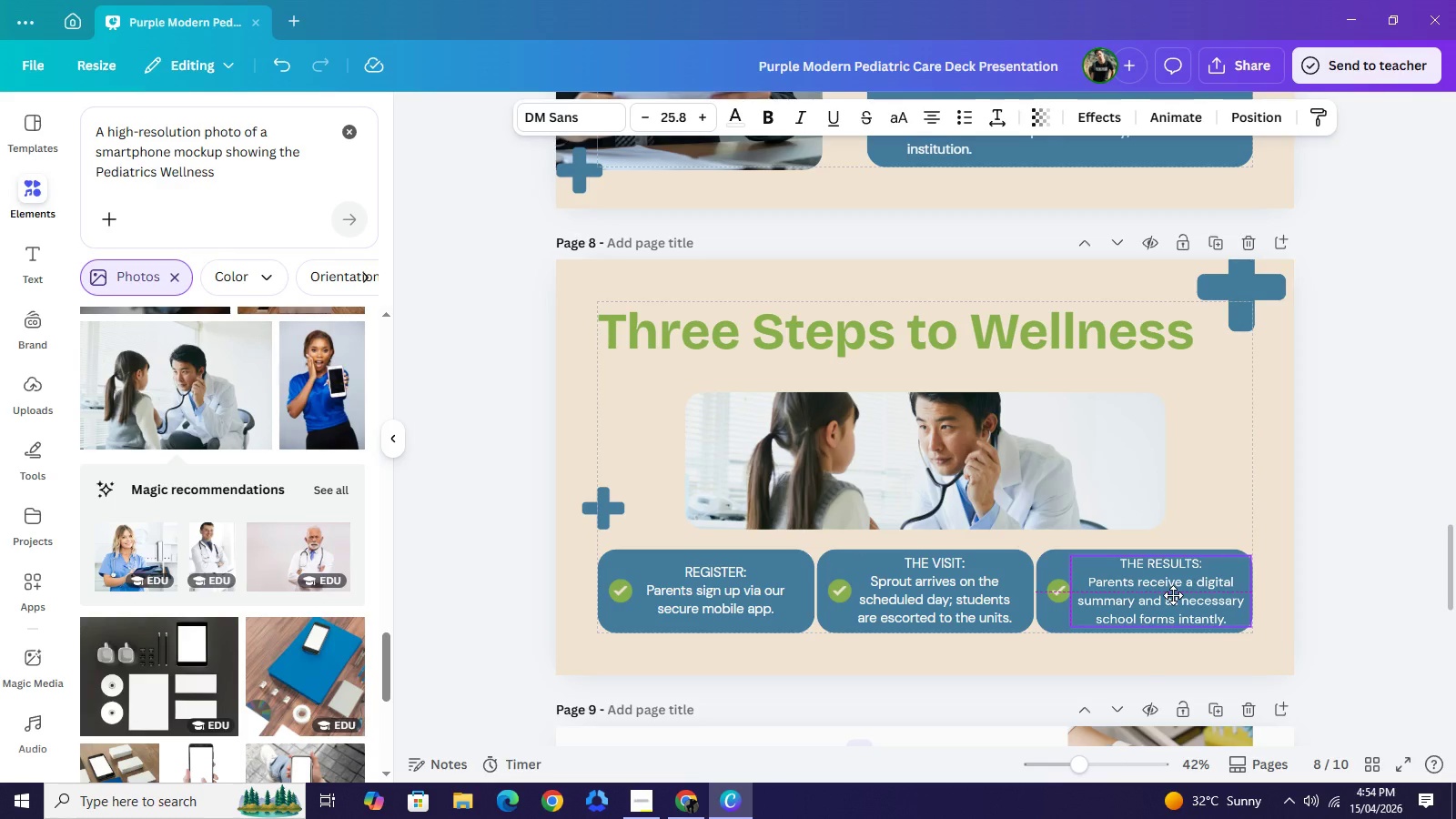 
hold_key(key=ControlLeft, duration=1.25)
 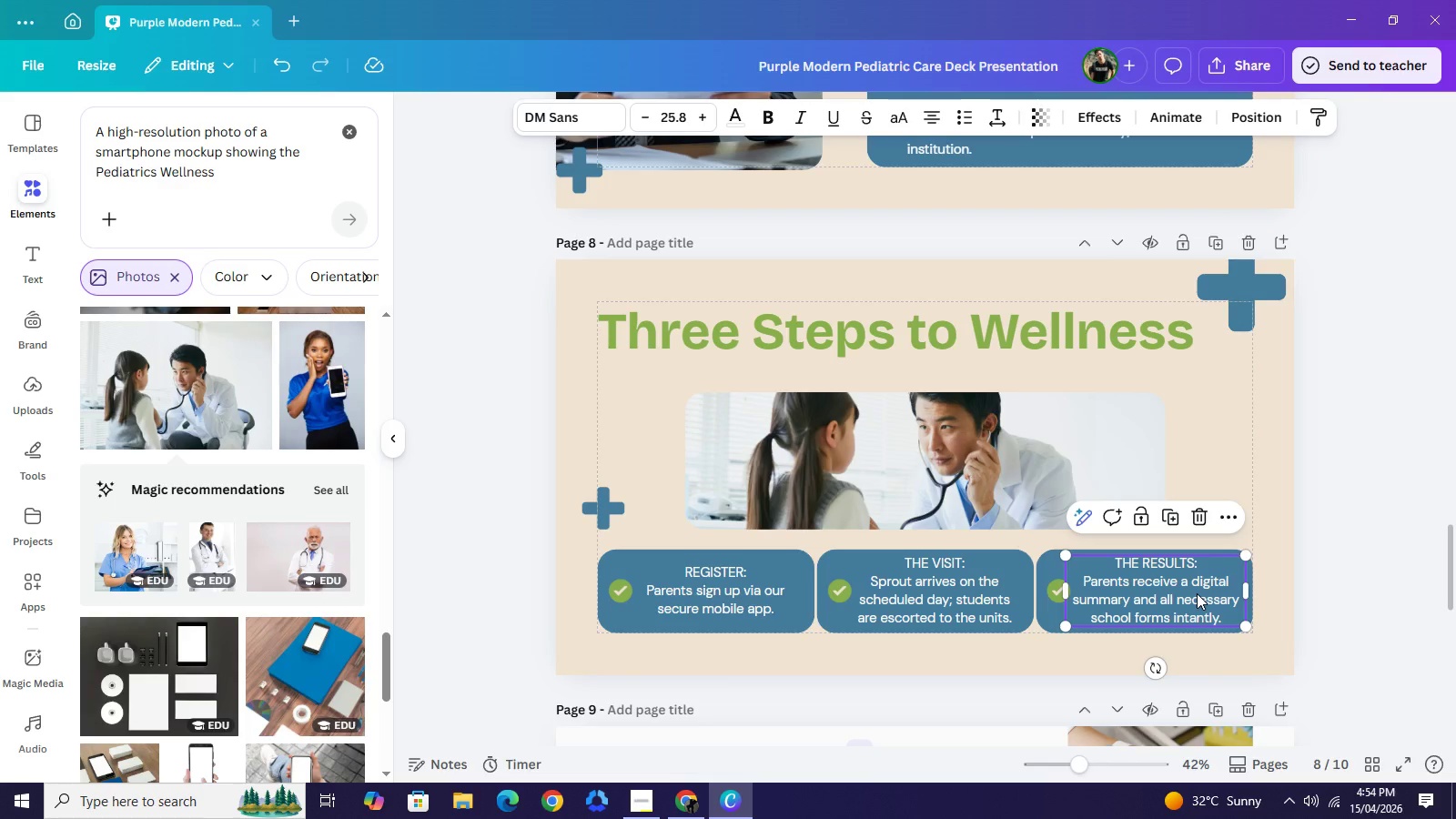 
key(Control+Shift+ShiftLeft)
 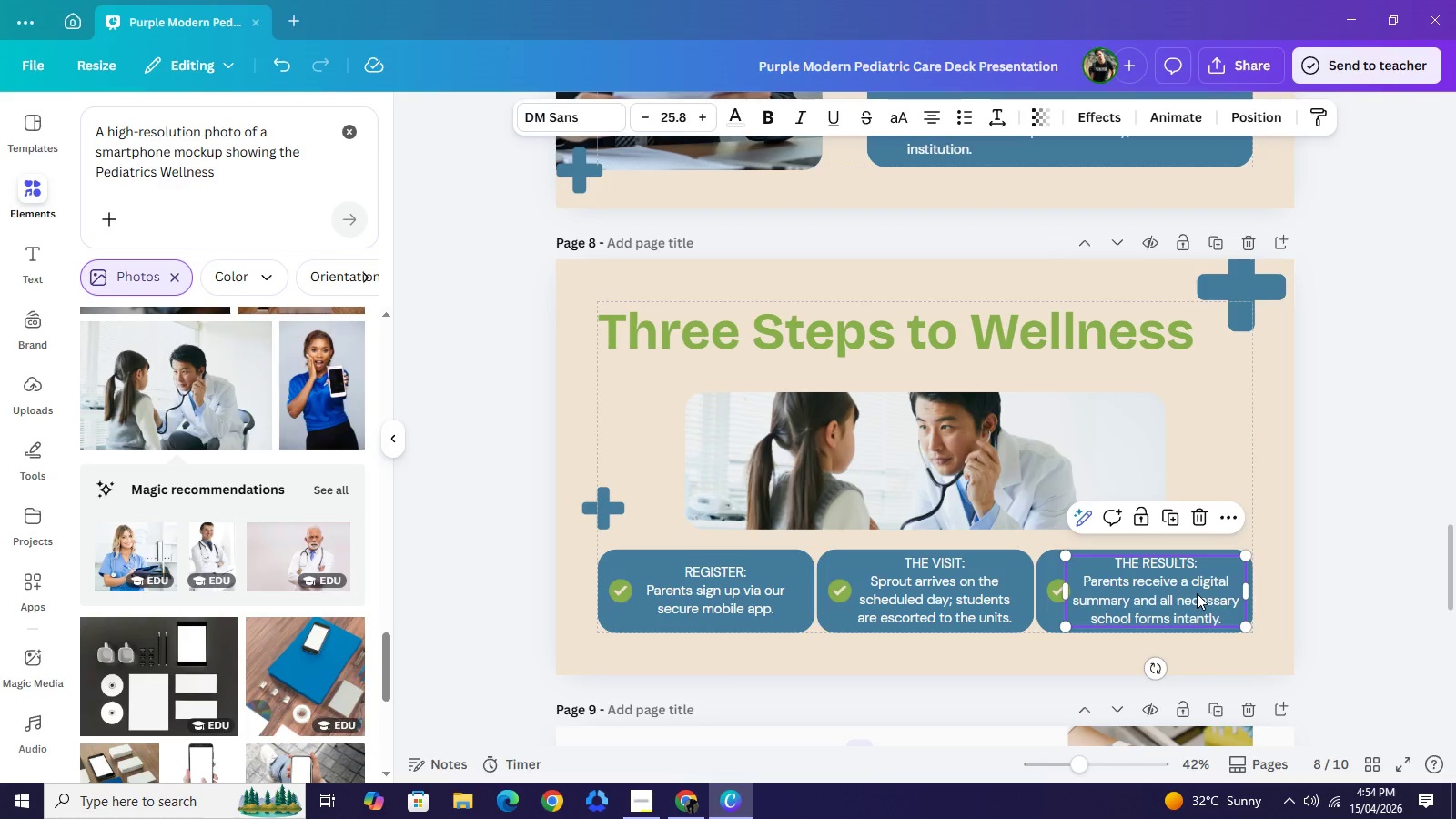 
key(Control+Z)
 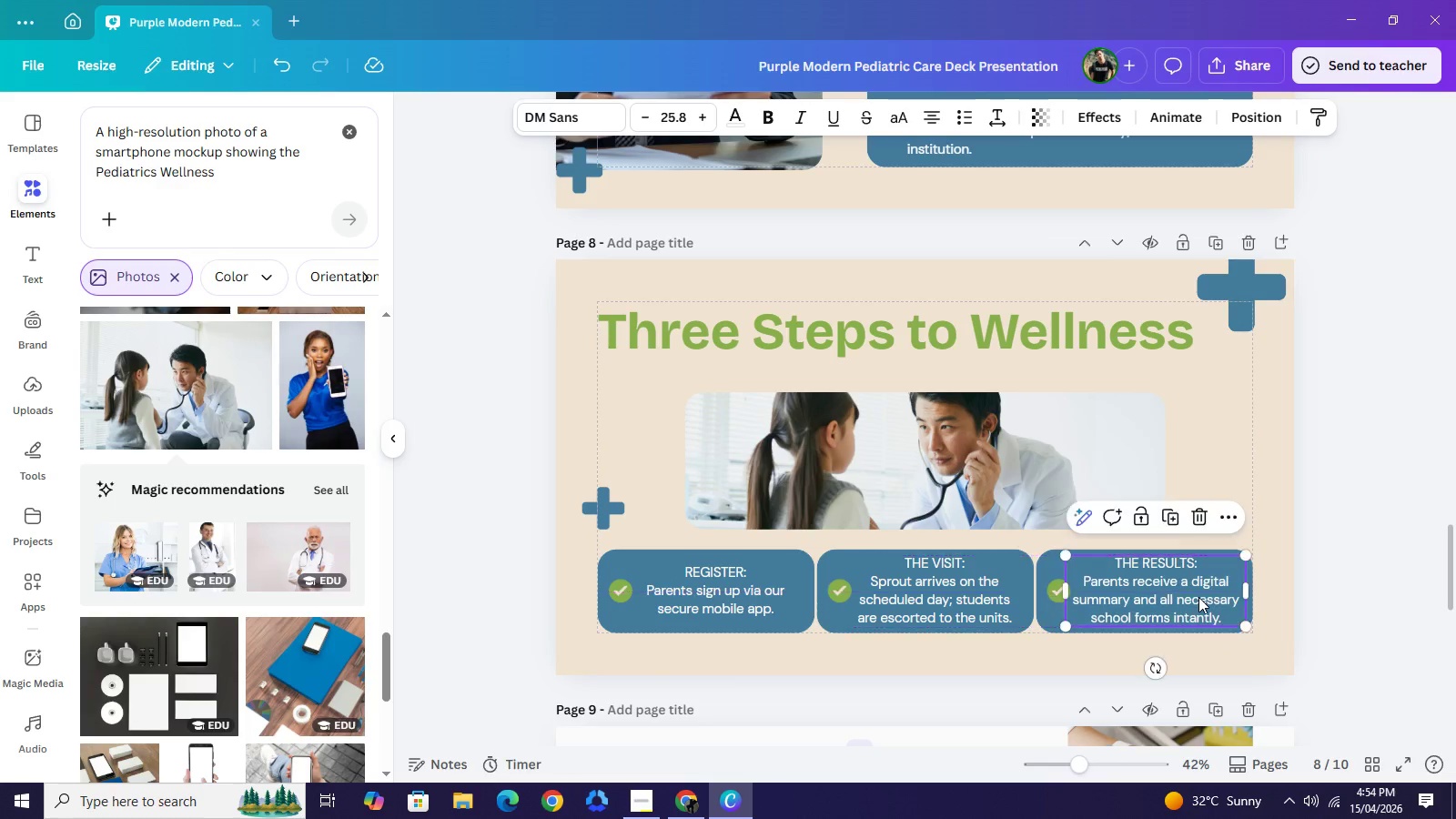 
wait(5.14)
 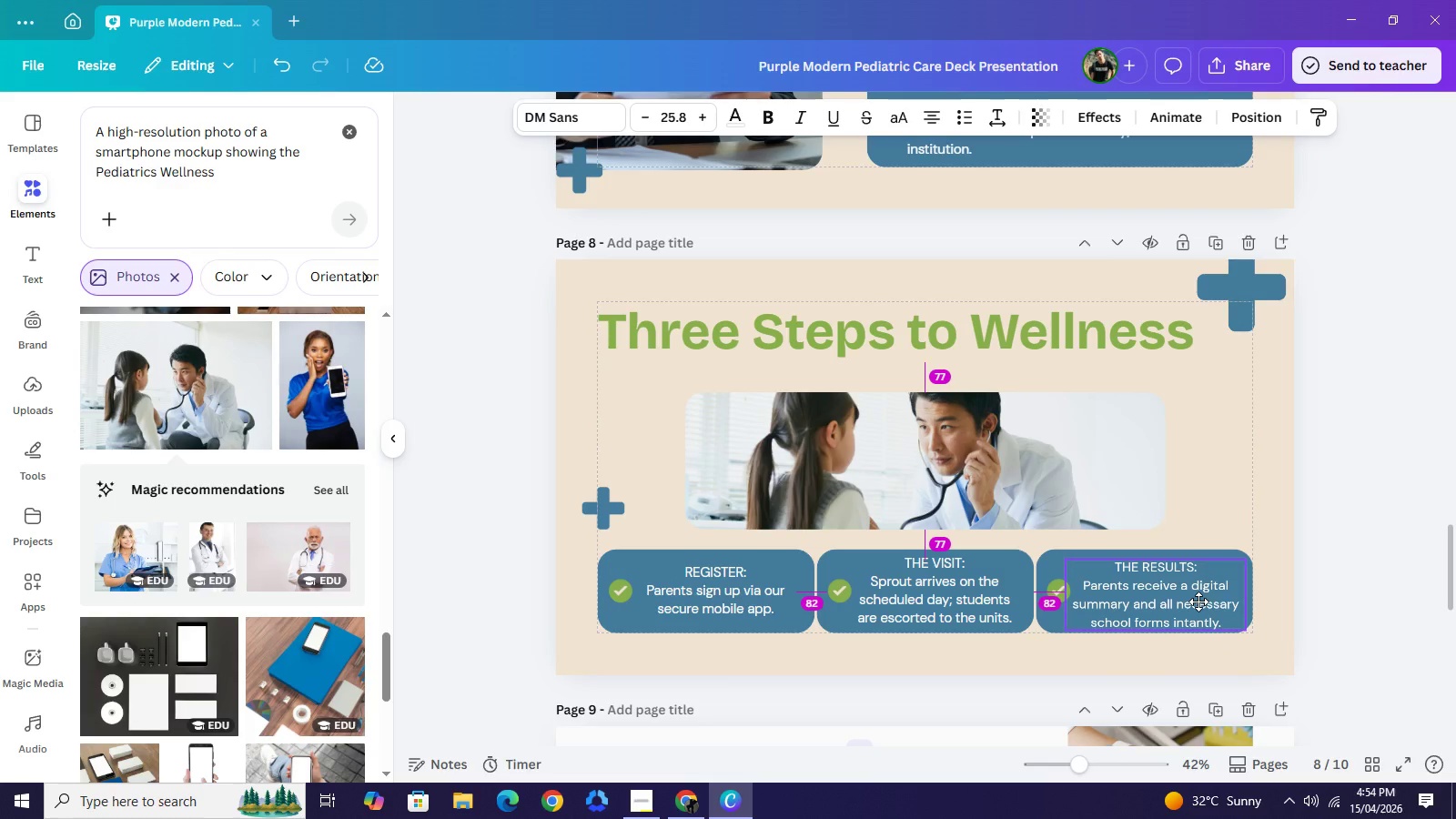 
left_click([1390, 548])
 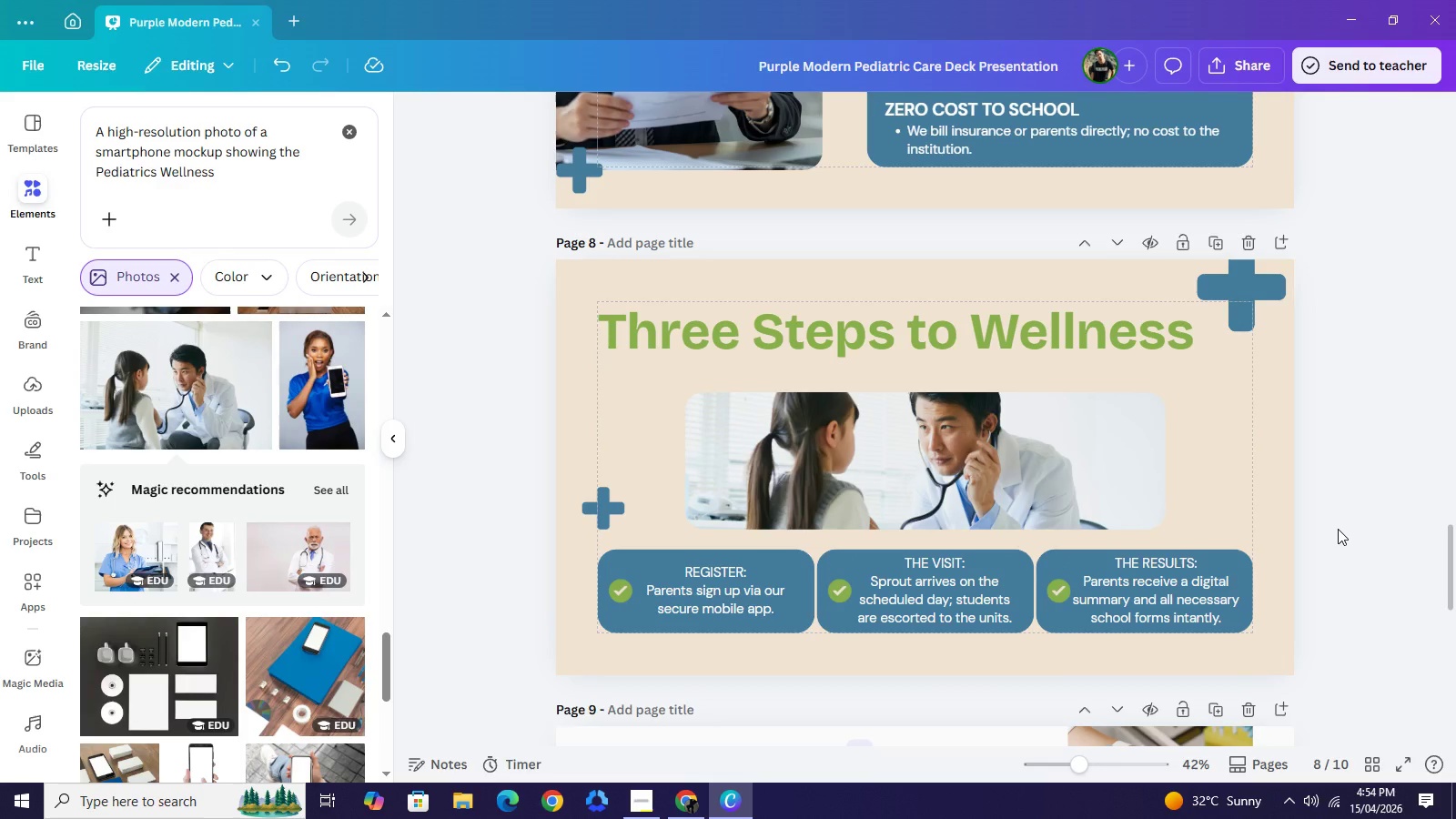 
wait(12.03)
 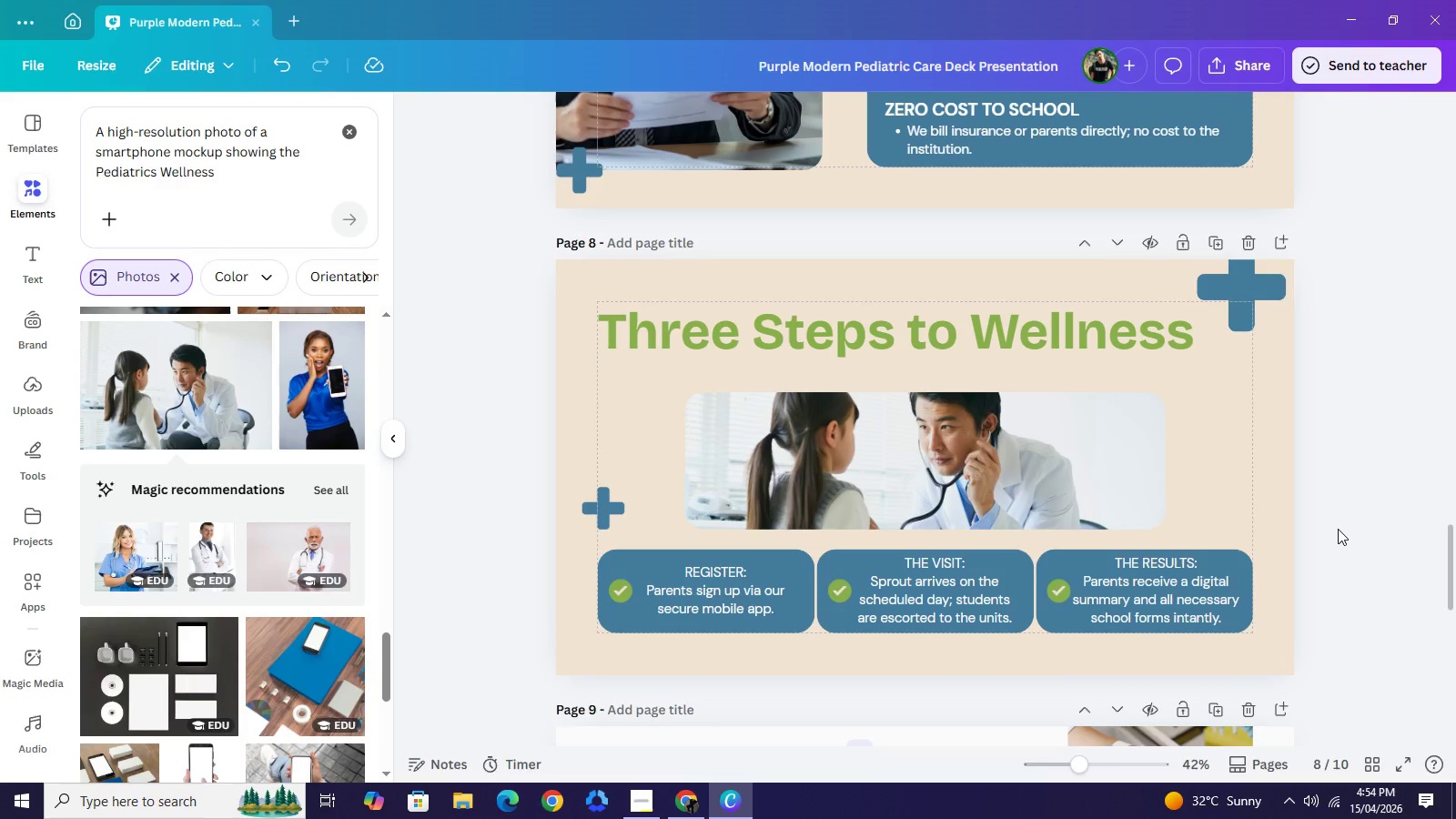 
scroll: coordinate [1125, 603], scroll_direction: down, amount: 2.0
 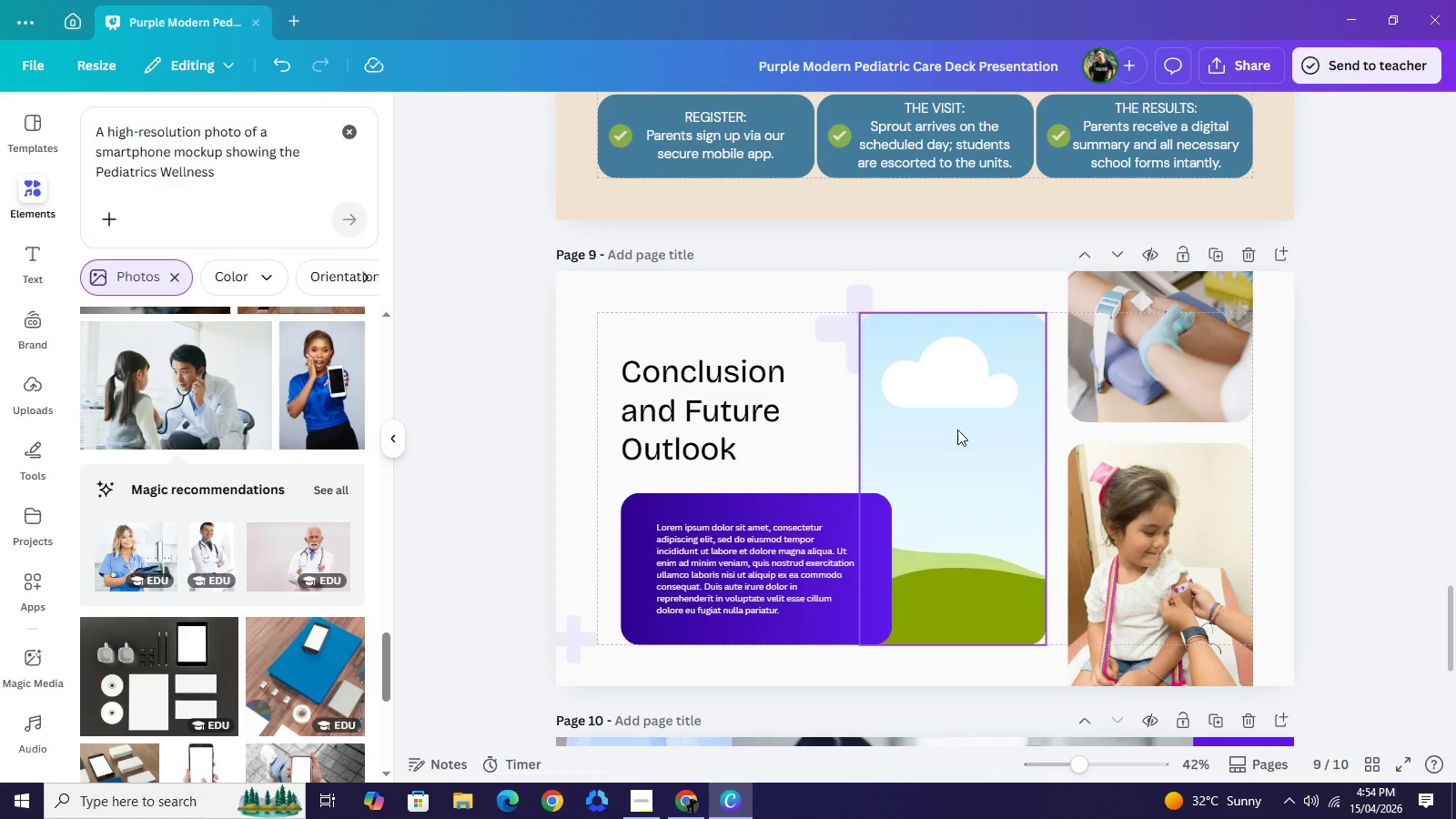 
left_click([1173, 370])
 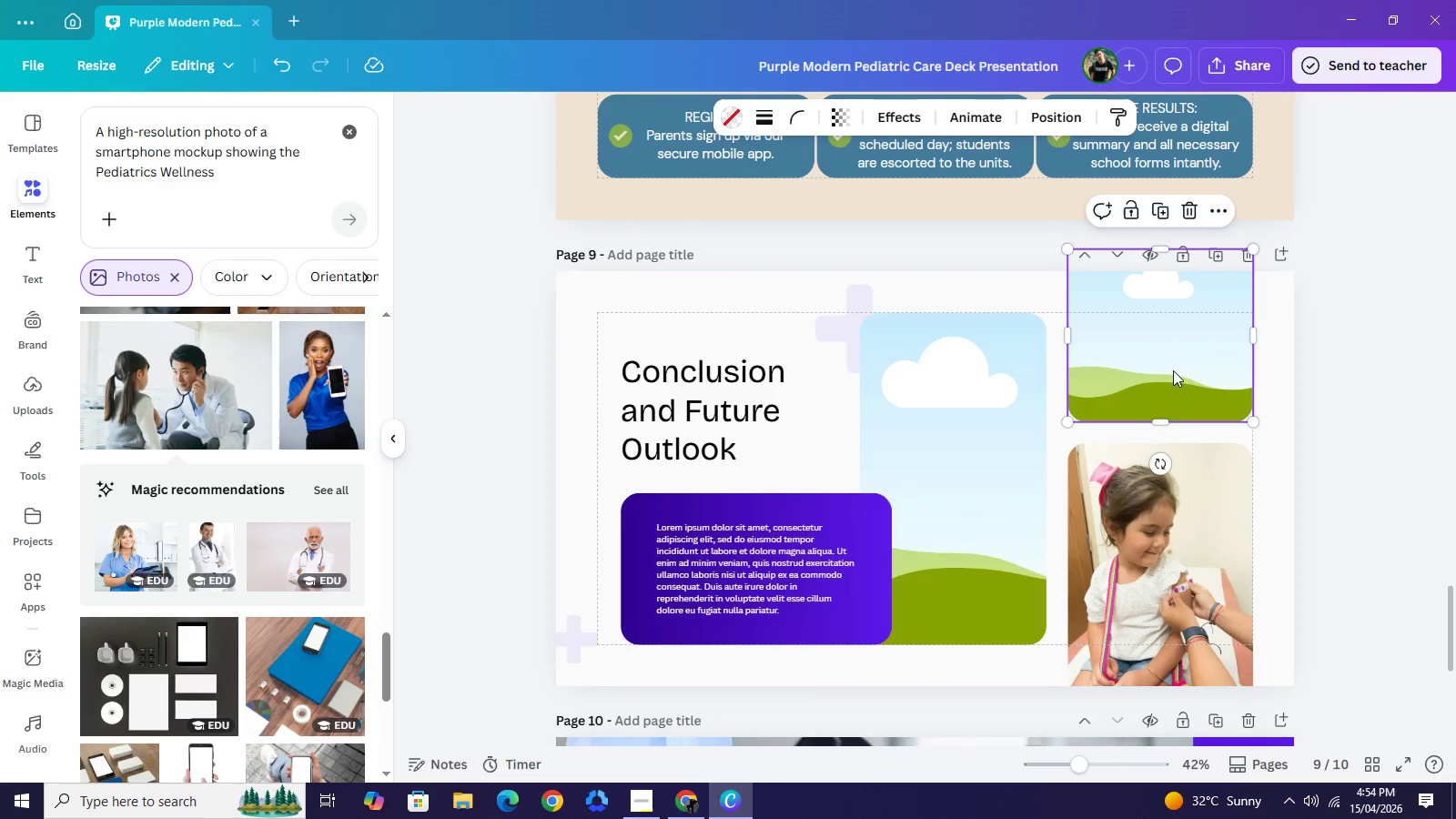 
key(Backspace)
 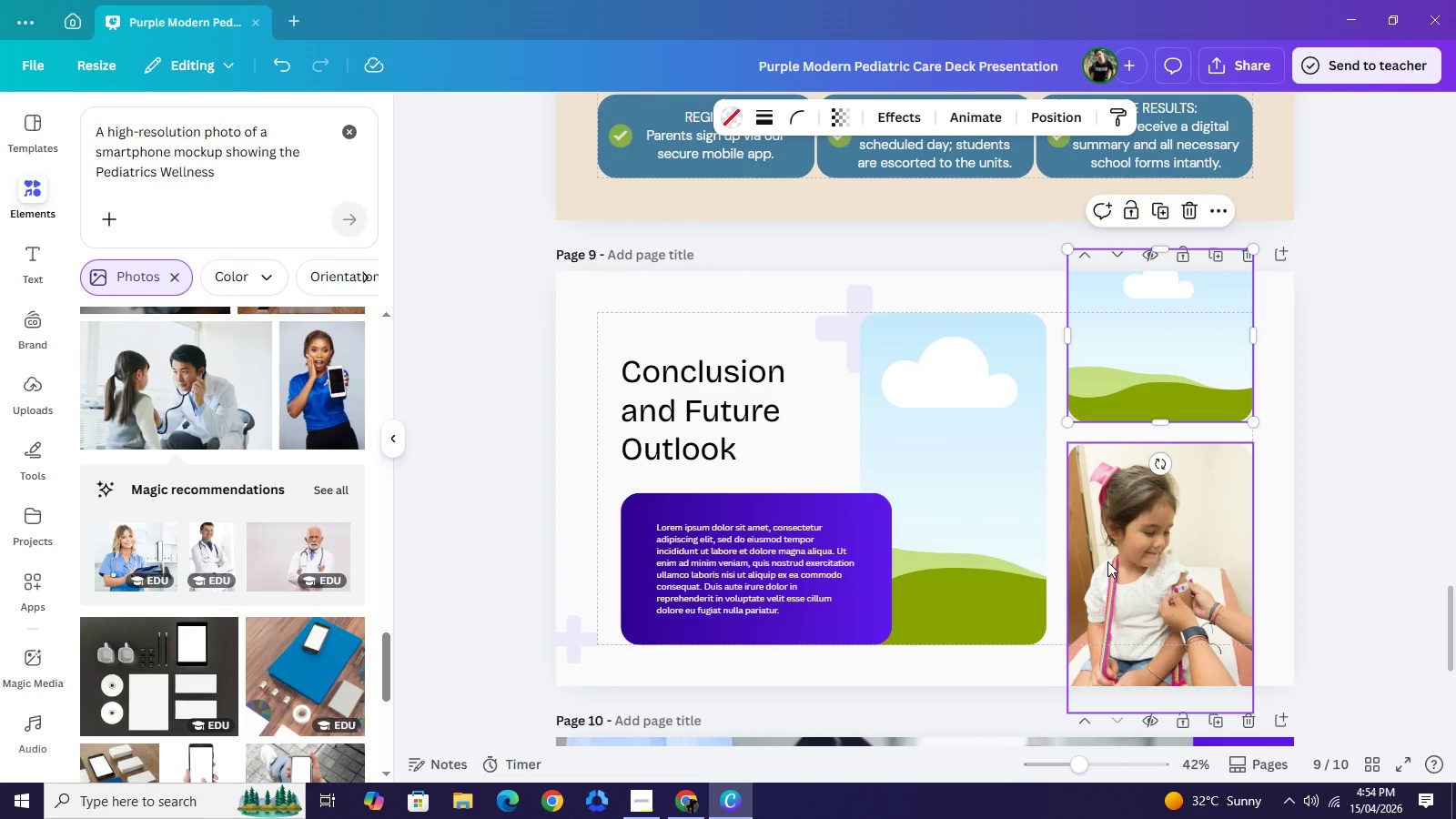 
left_click([1107, 561])
 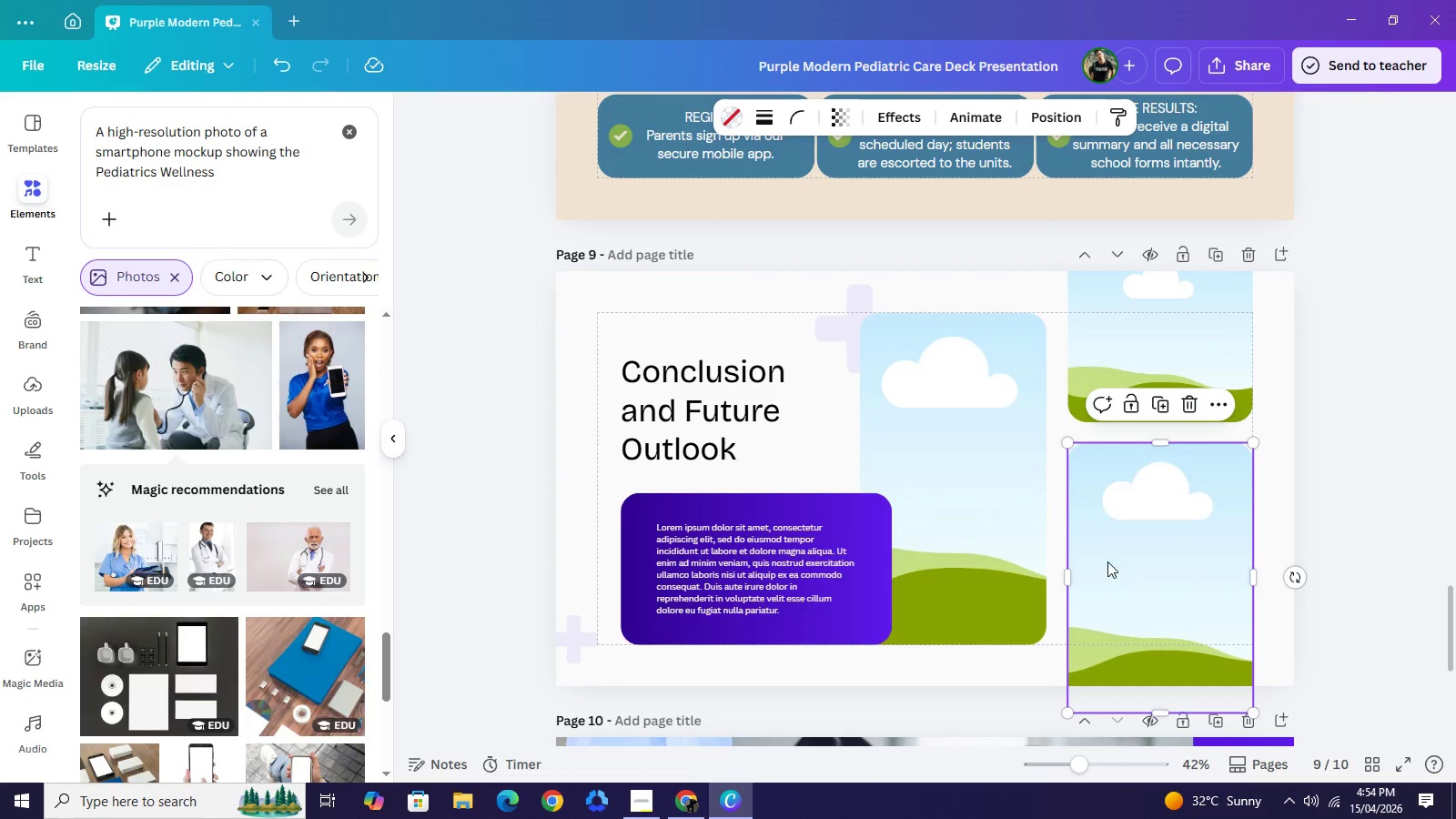 
key(Backspace)
 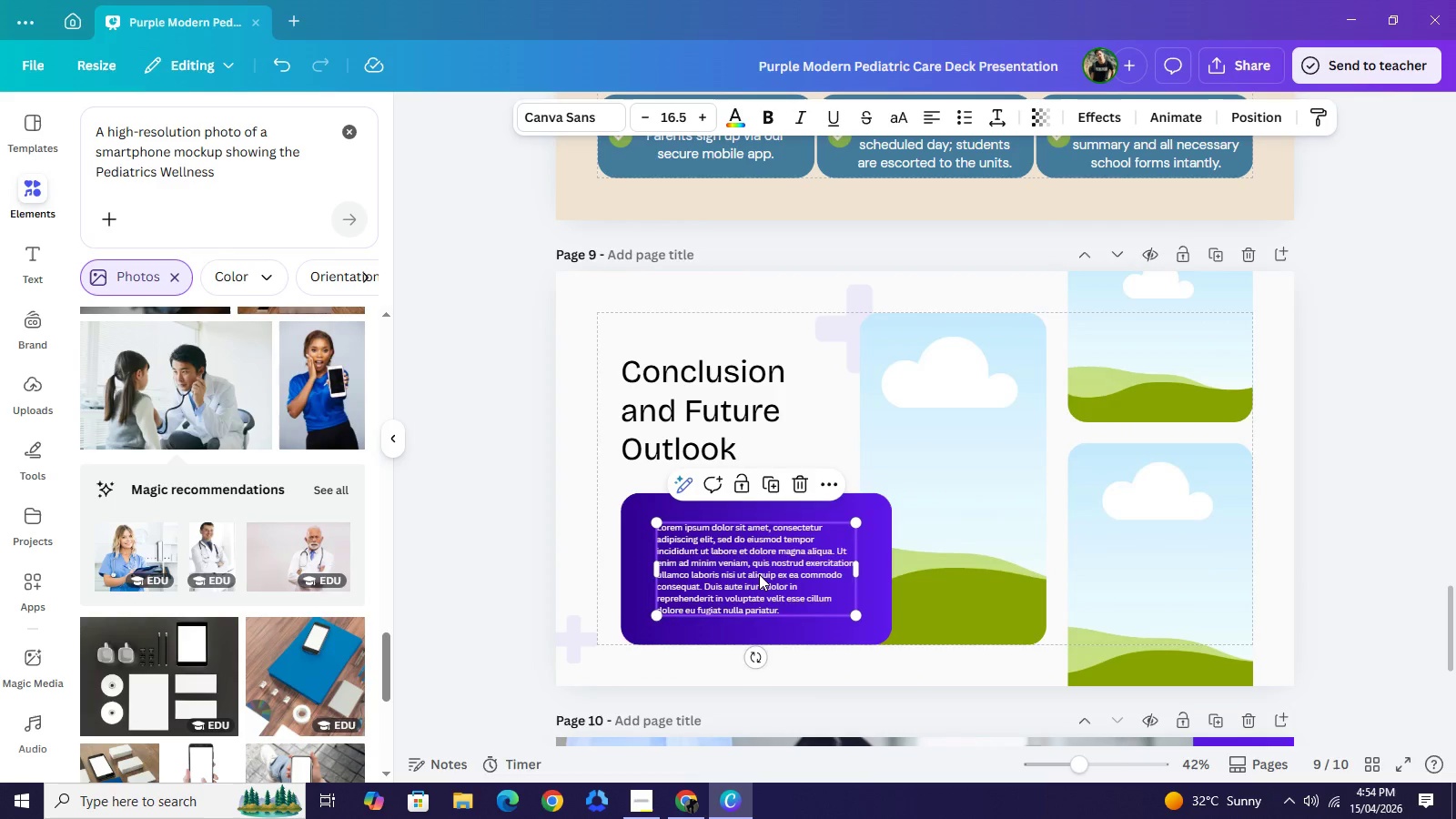 
left_click([759, 574])
 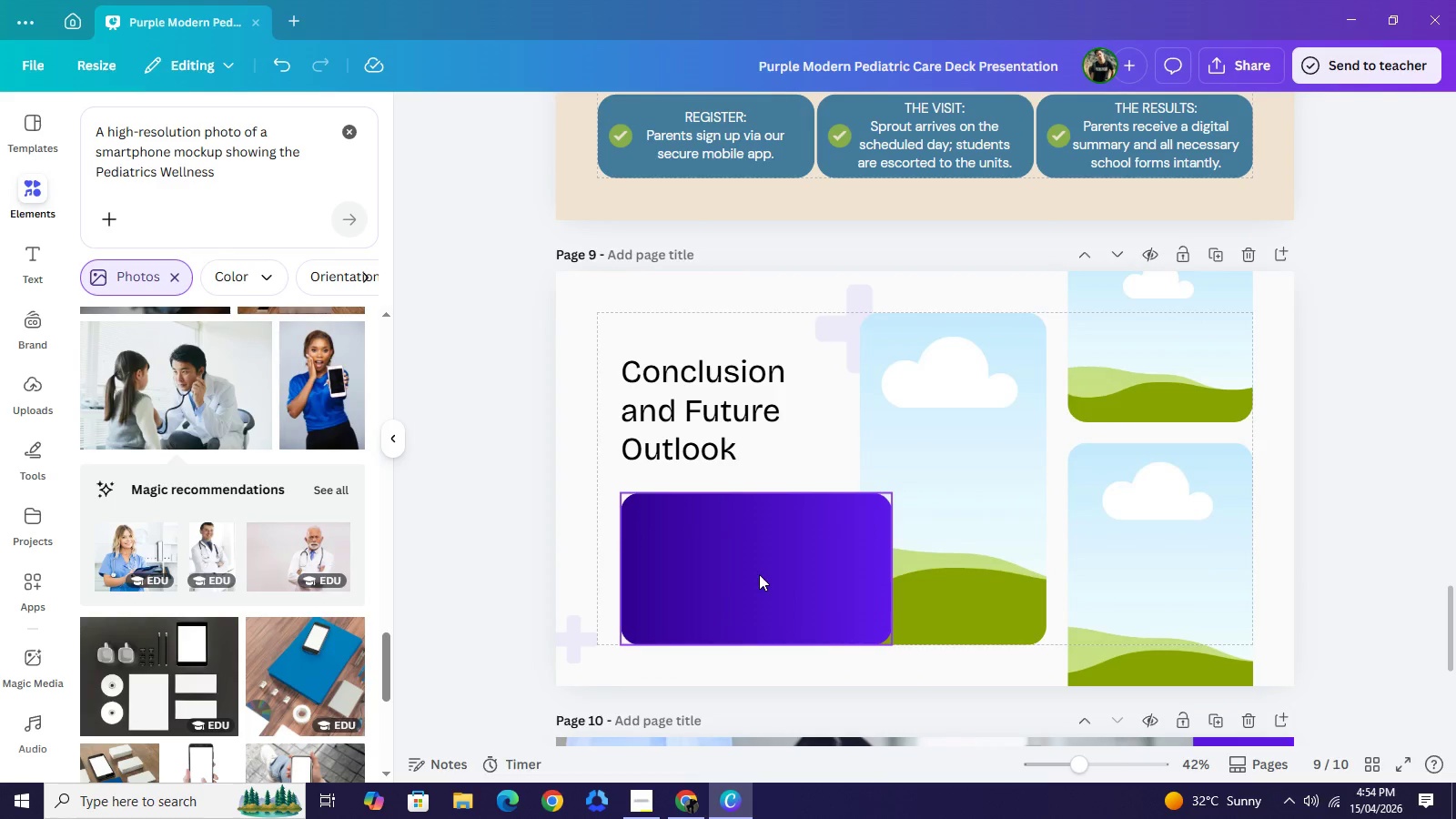 
key(Backspace)
 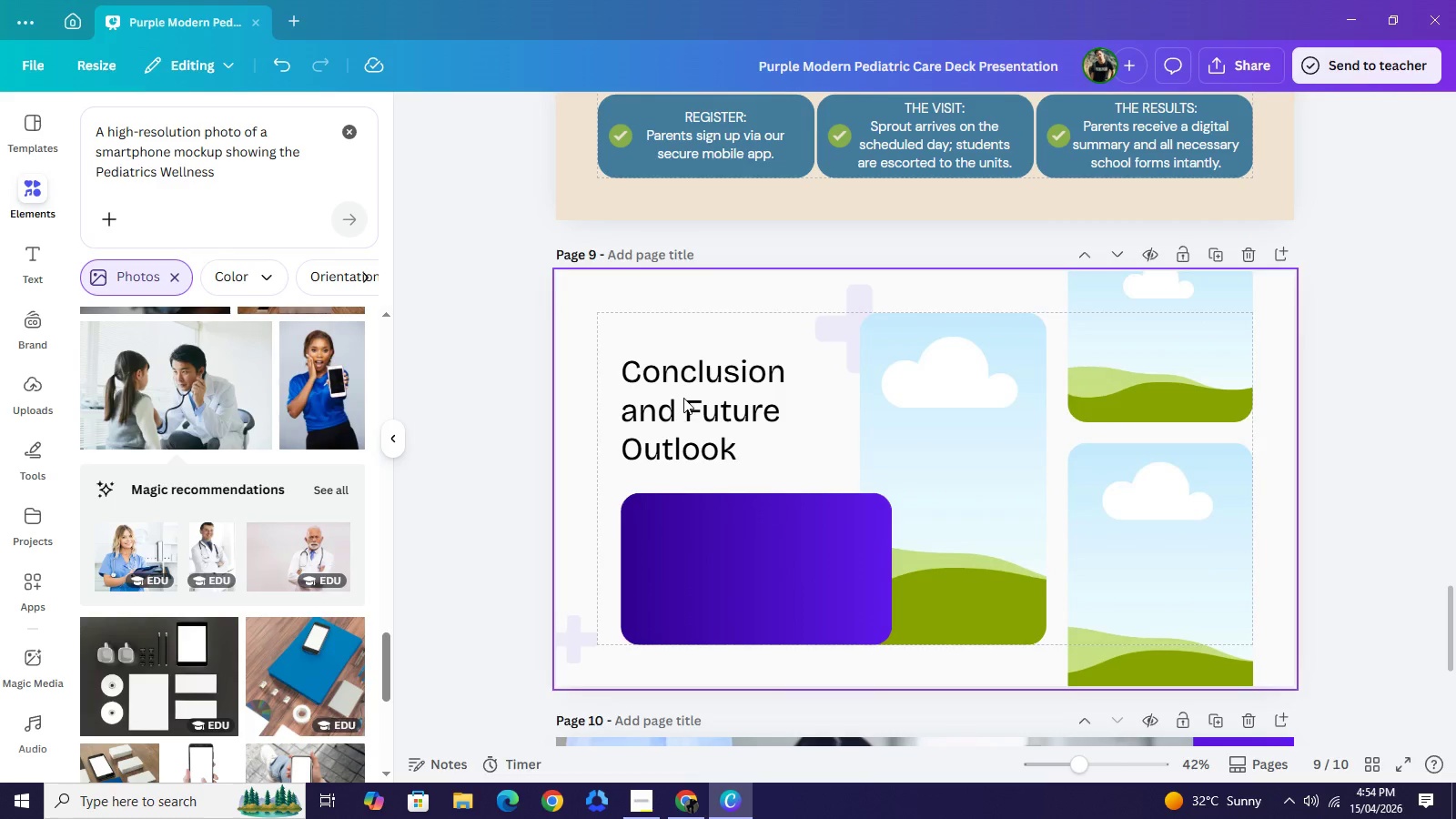 
left_click_drag(start_coordinate=[673, 329], to_coordinate=[693, 450])
 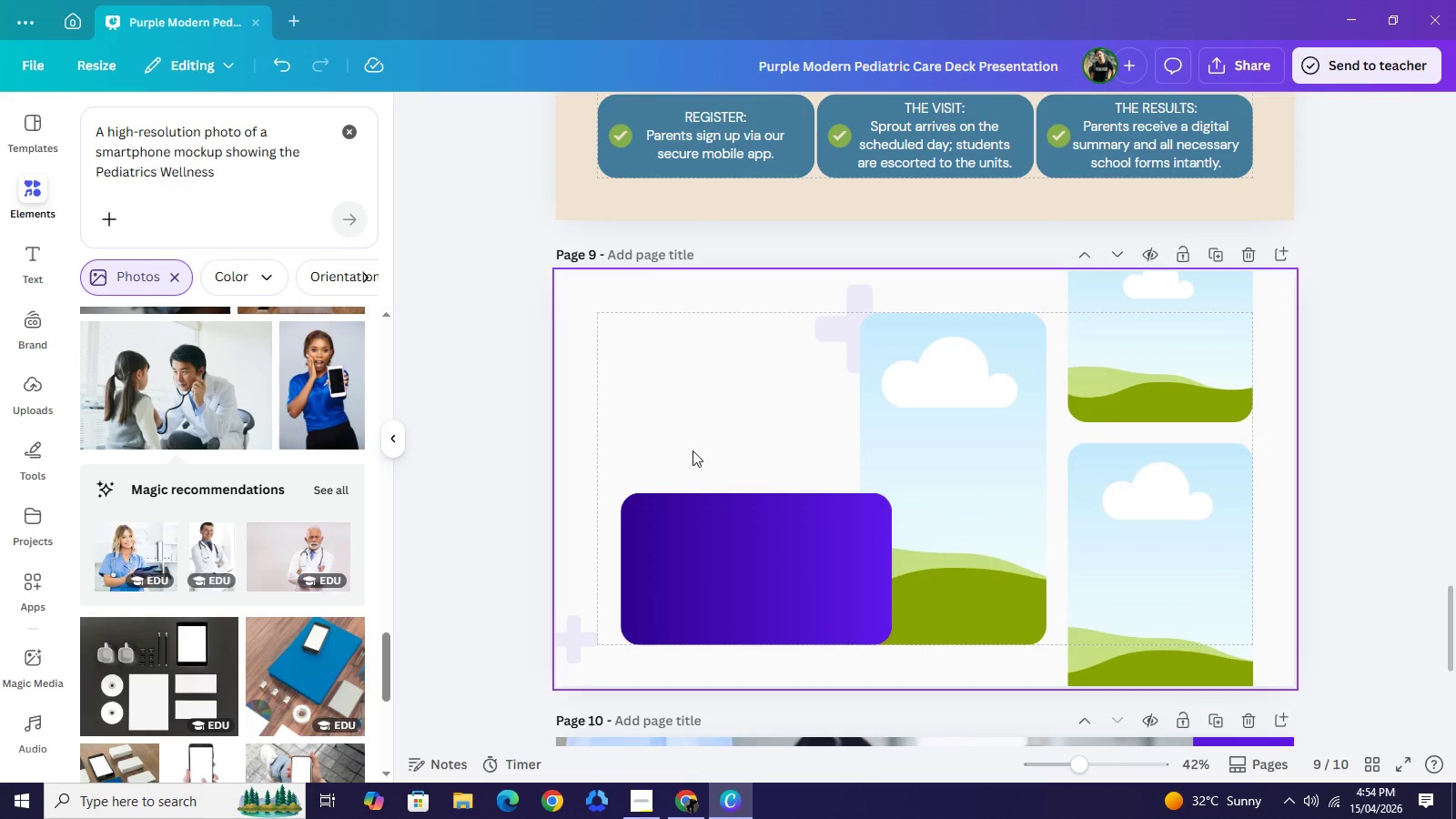 
key(Backspace)
 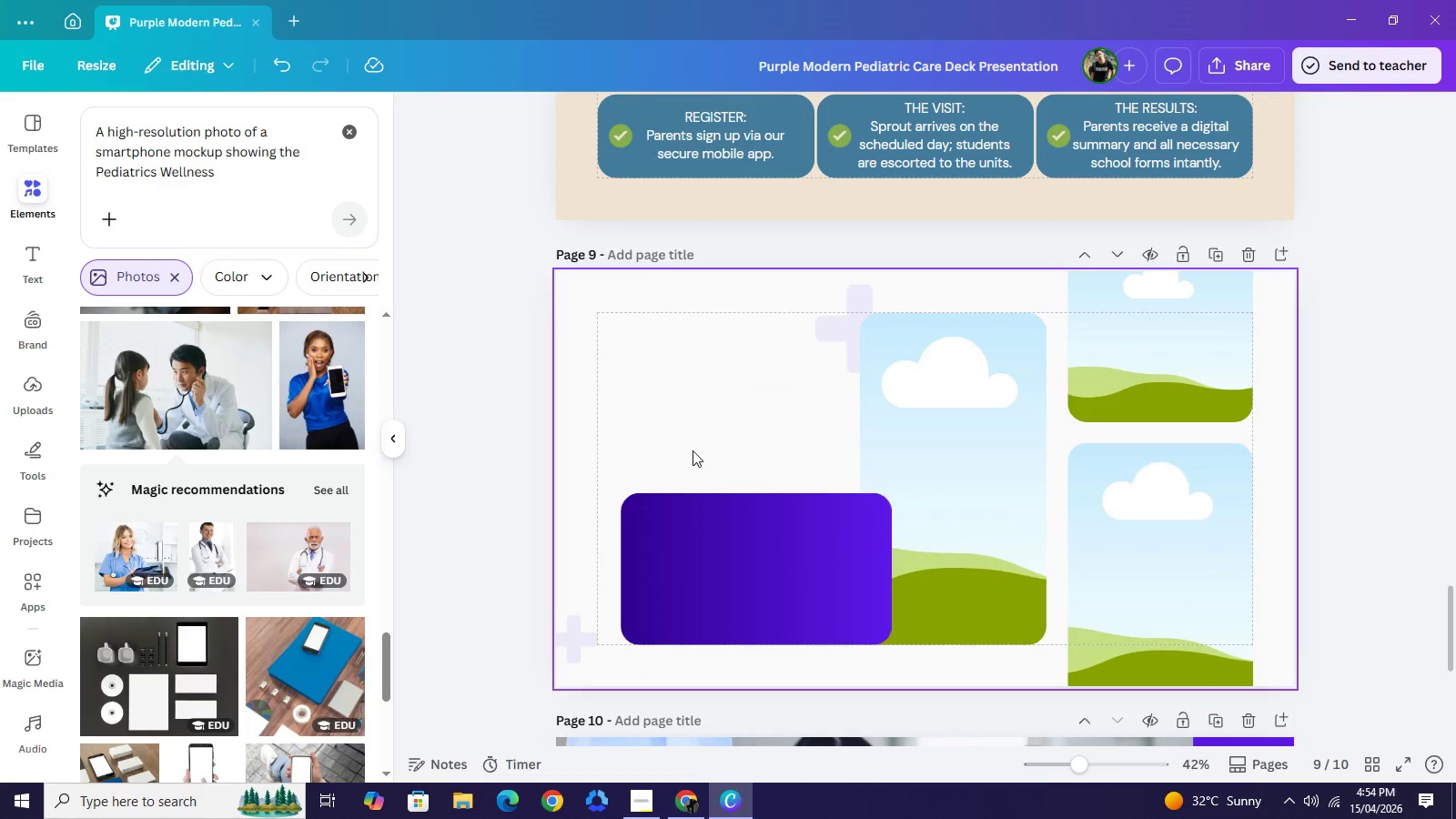 
wait(10.78)
 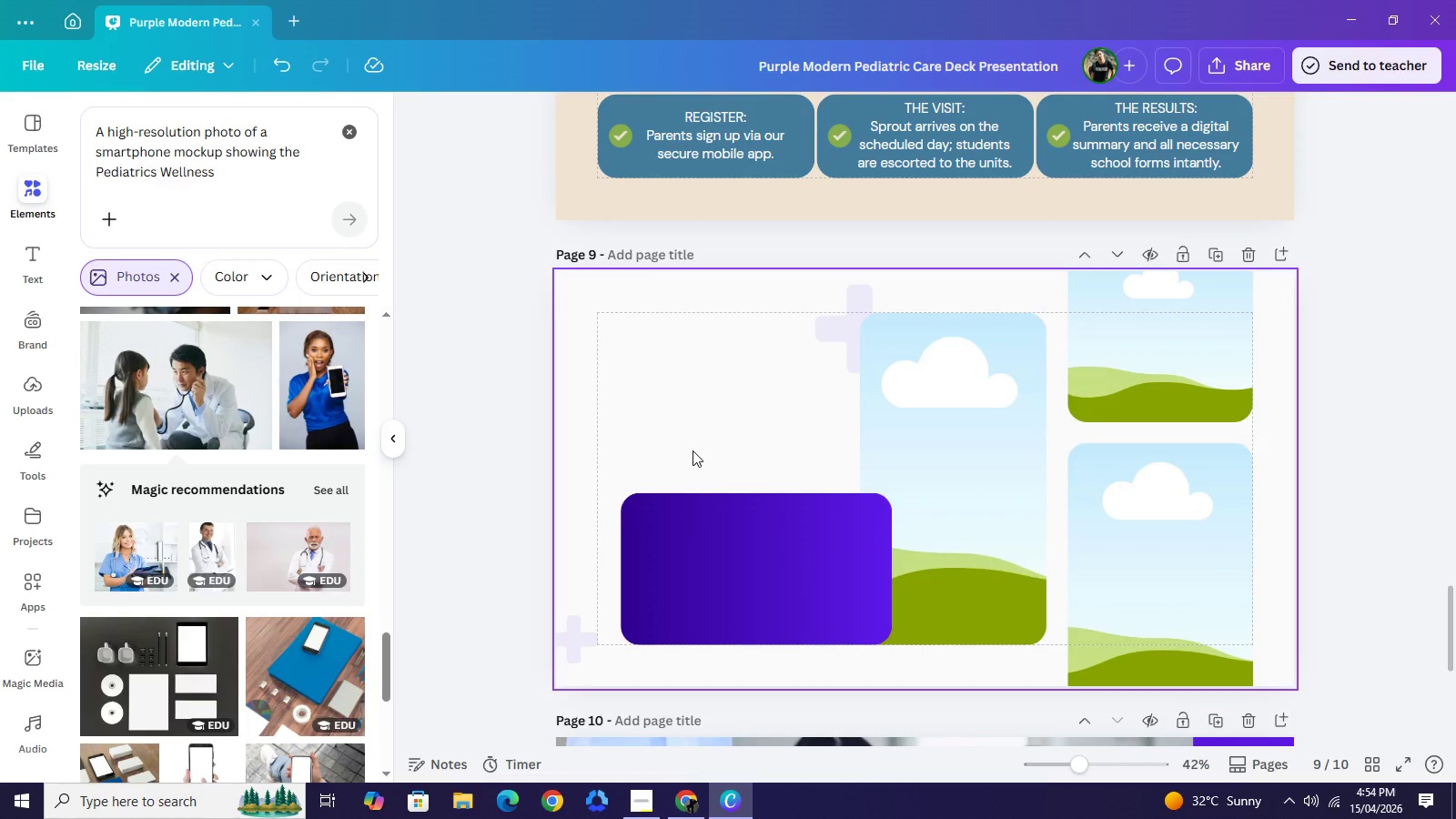 
left_click([973, 443])
 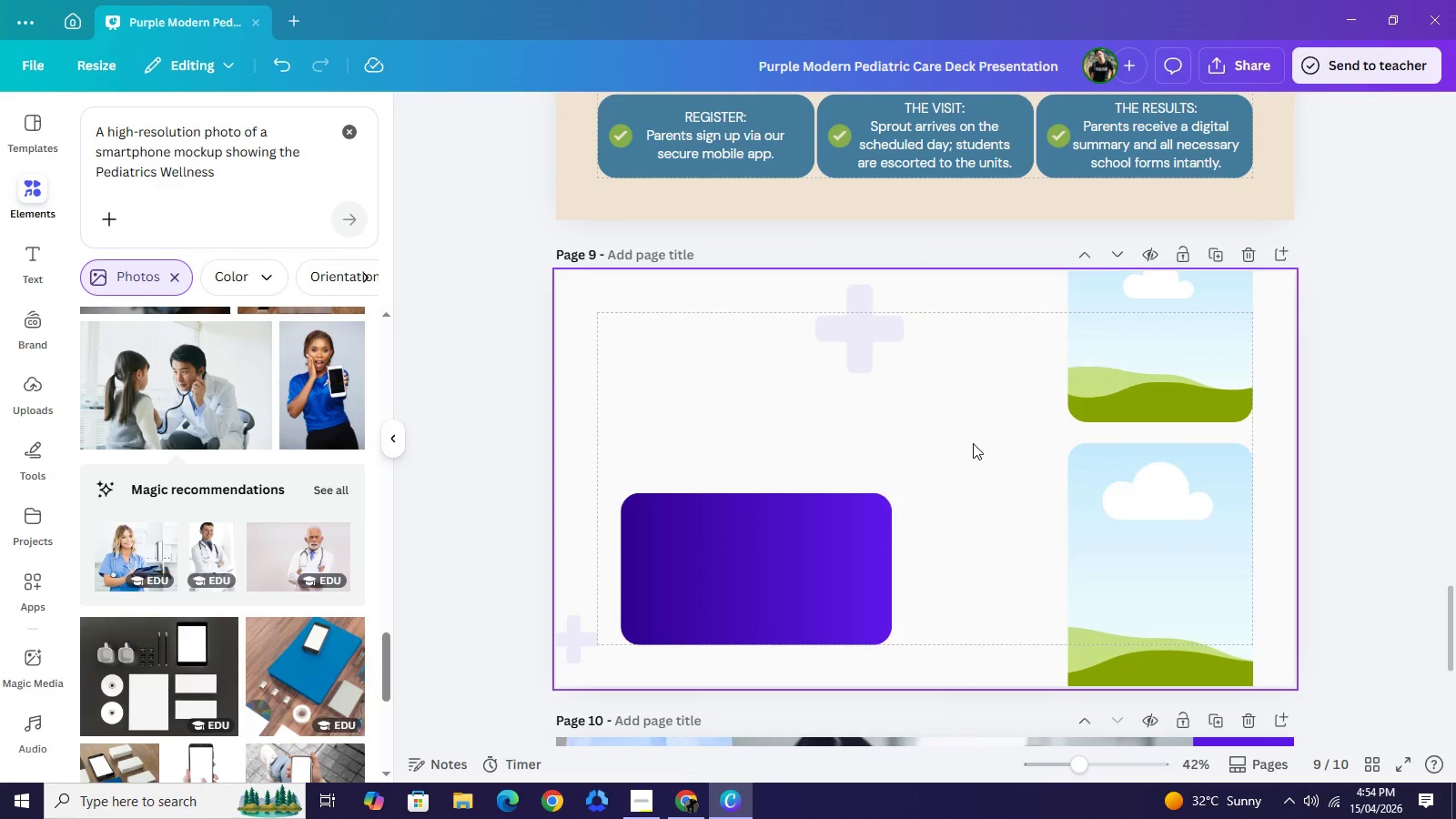 
key(Backspace)
 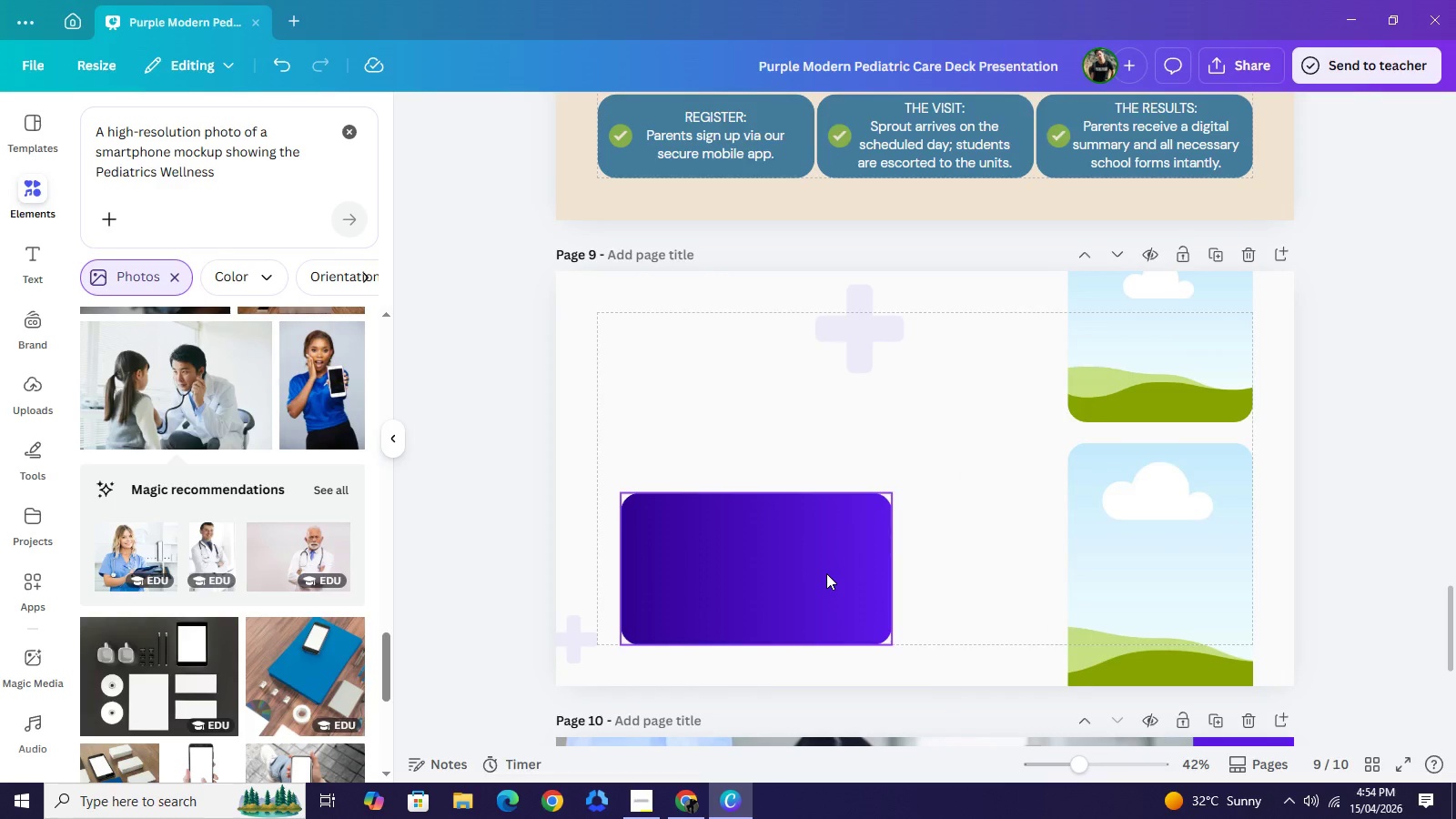 
left_click([826, 573])
 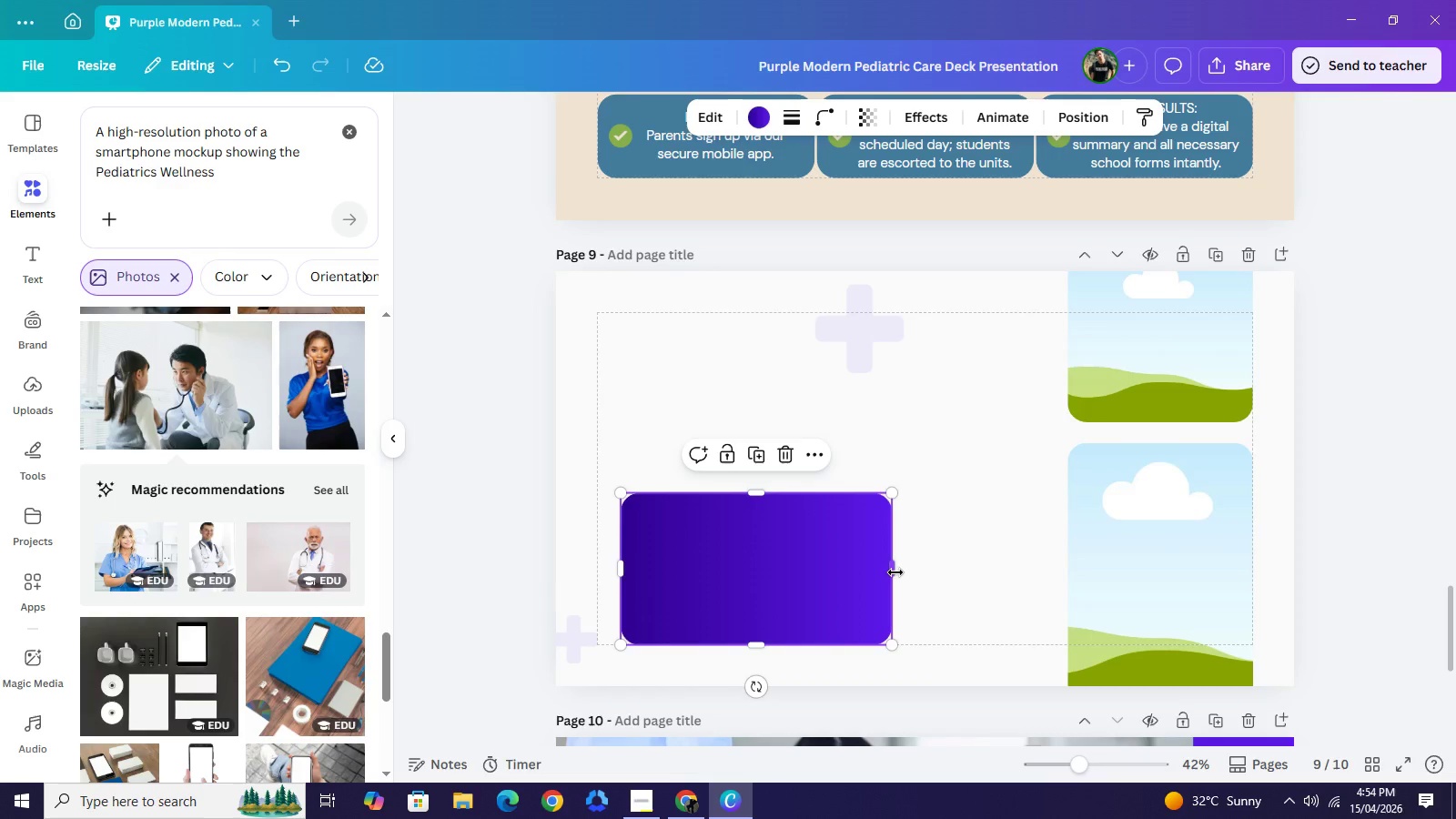 
left_click_drag(start_coordinate=[895, 572], to_coordinate=[1026, 571])
 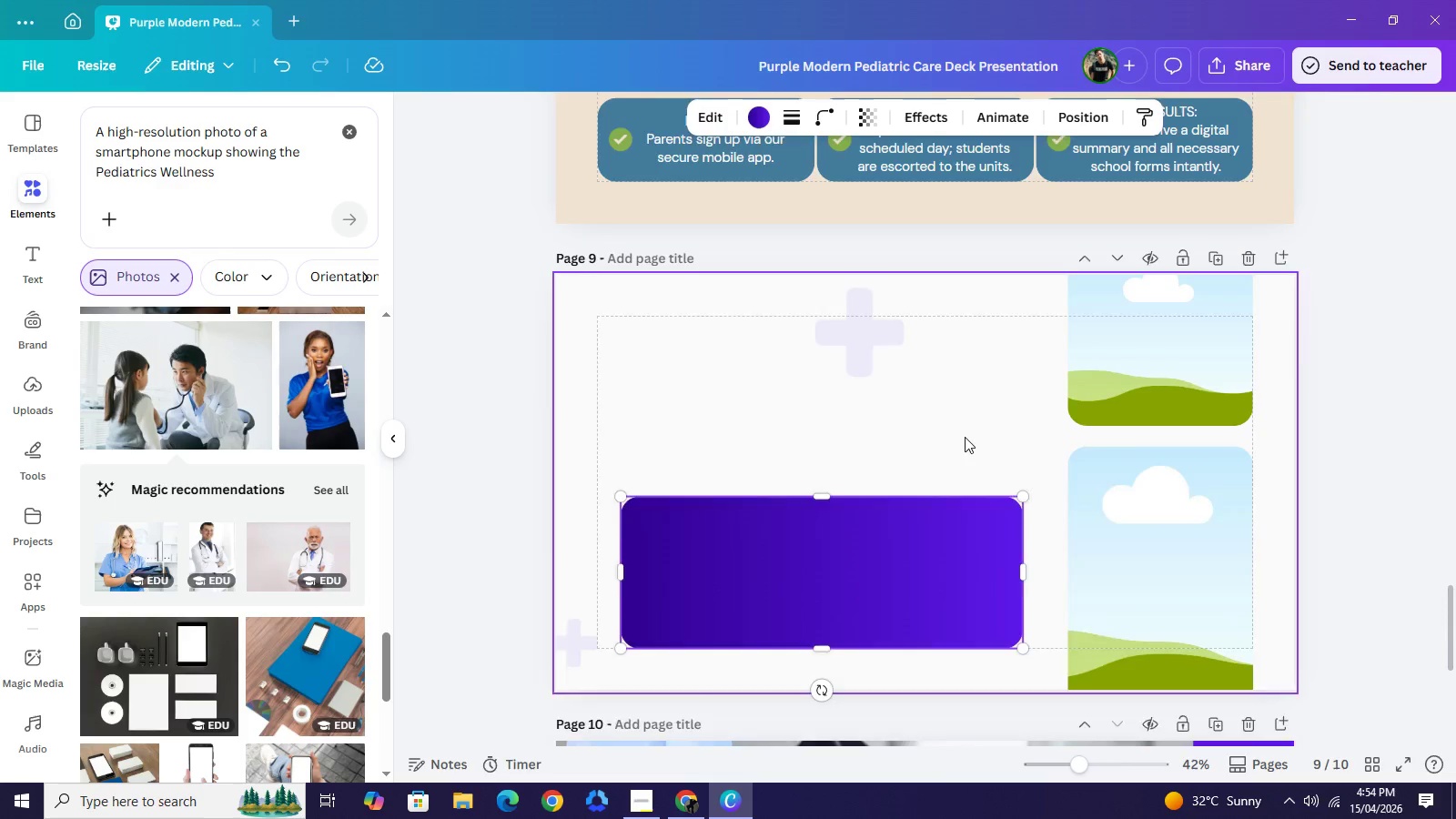 
scroll: coordinate [964, 437], scroll_direction: up, amount: 5.0
 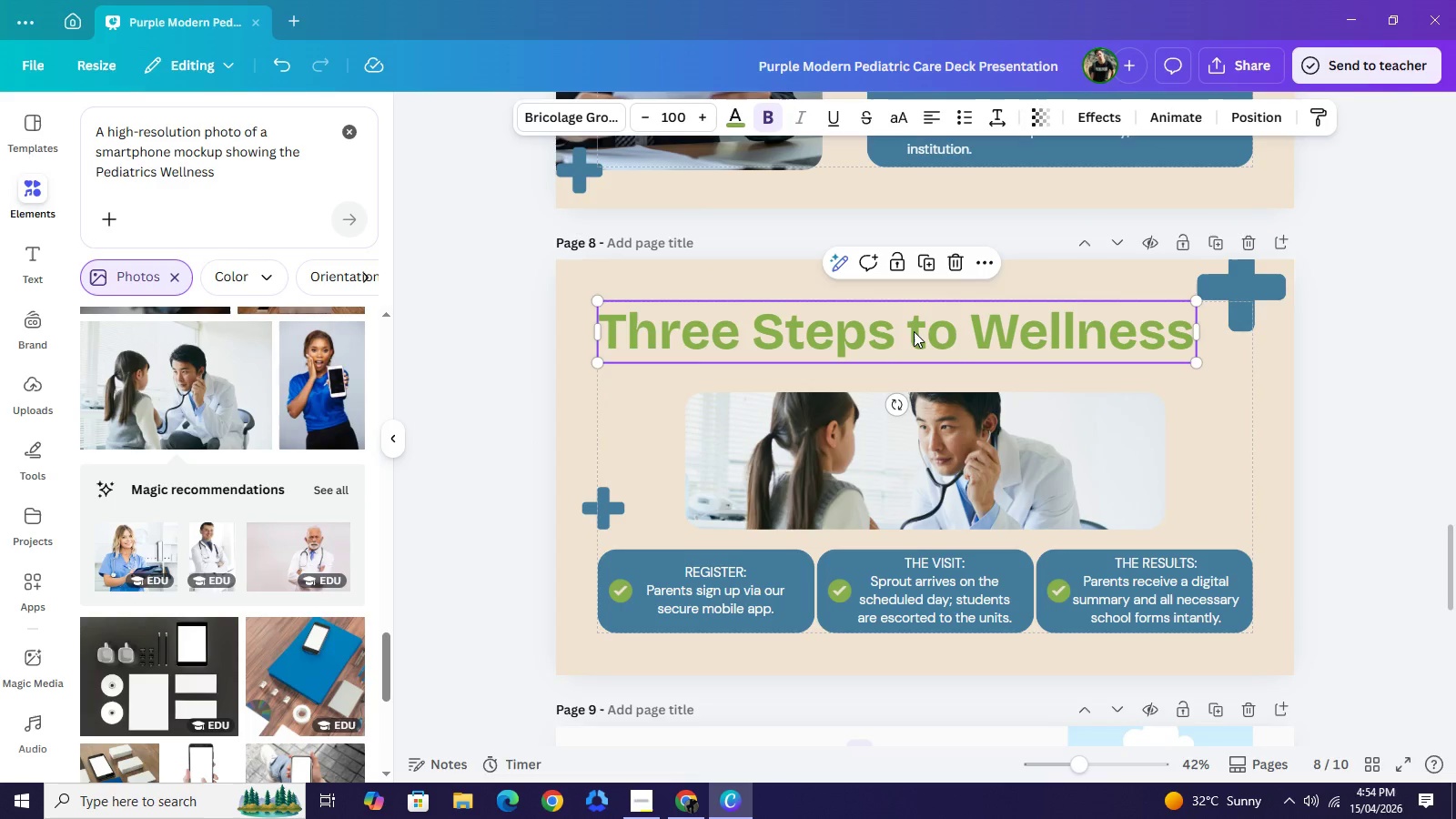 
left_click([914, 331])
 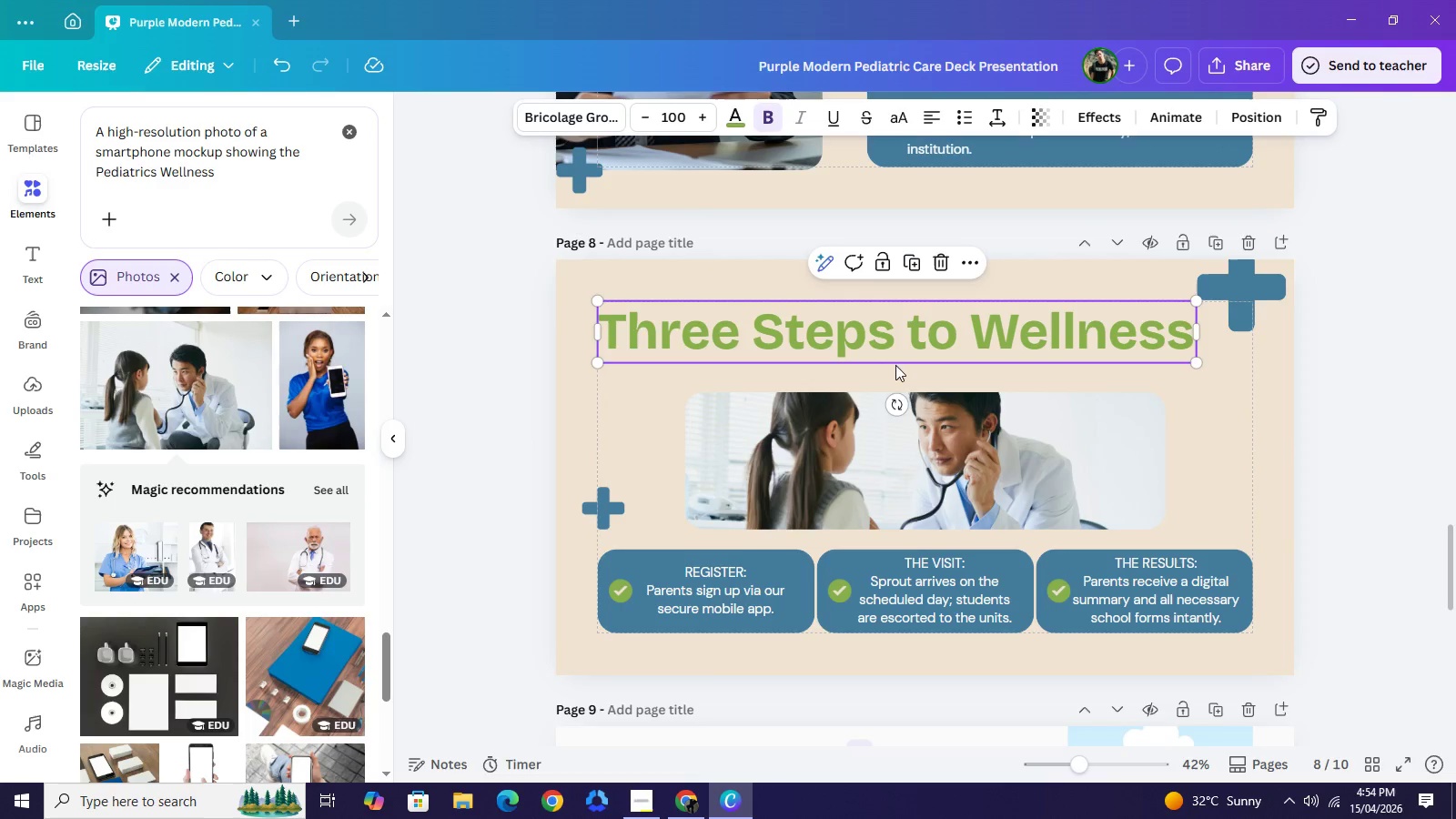 
key(Control+C)
 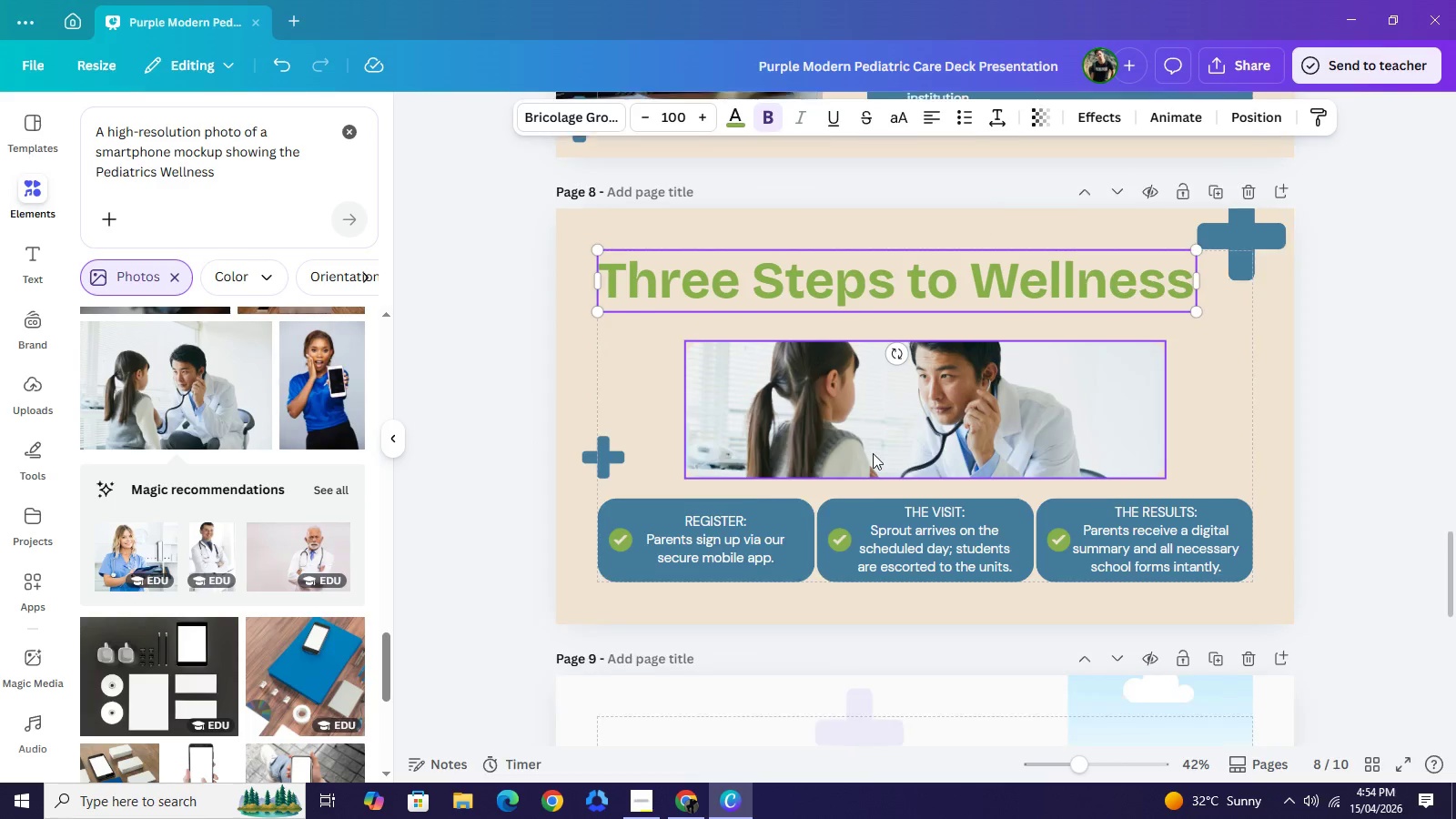 
scroll: coordinate [874, 465], scroll_direction: down, amount: 5.0
 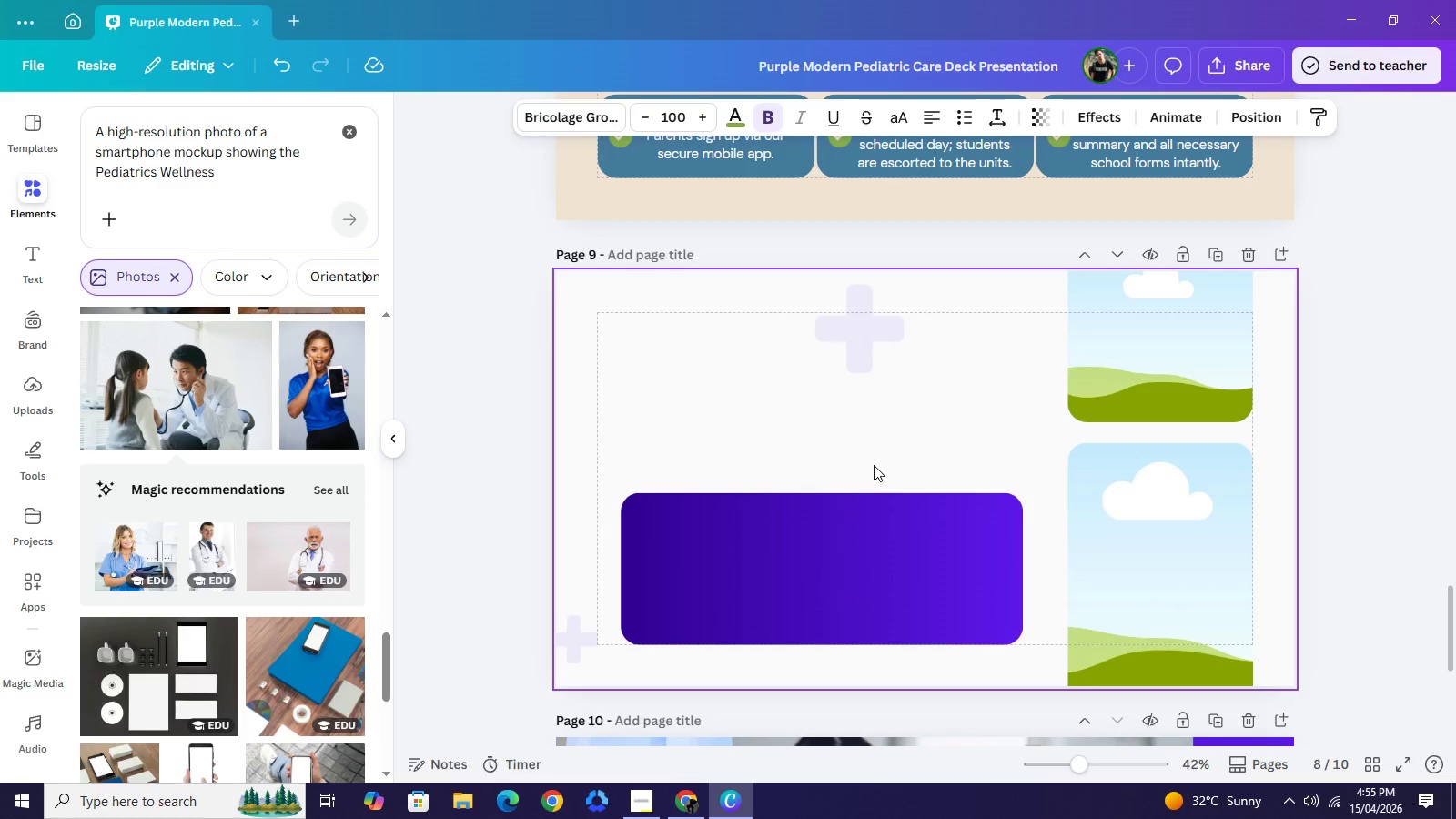 
key(Control+V)
 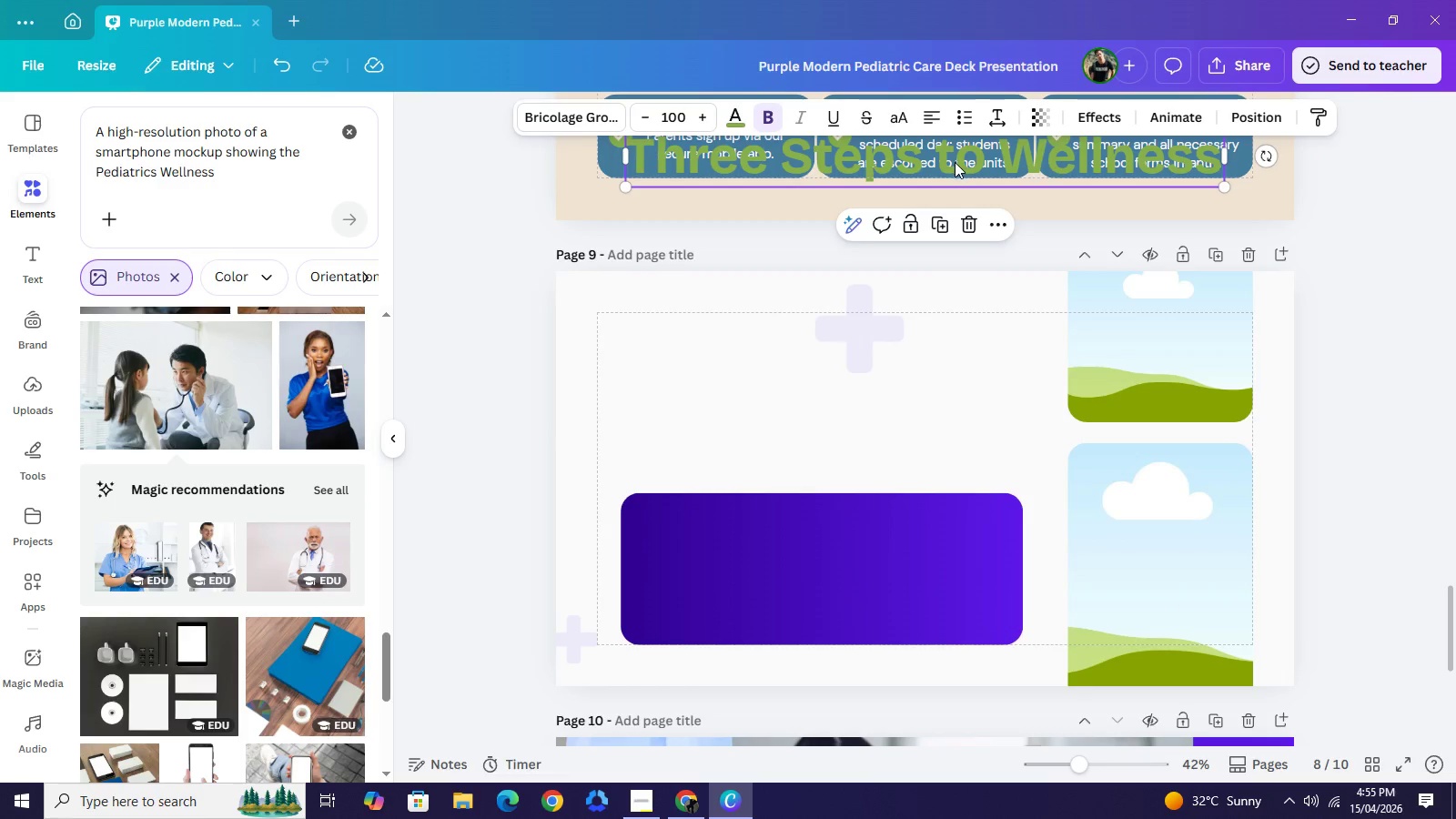 
left_click_drag(start_coordinate=[954, 161], to_coordinate=[925, 382])
 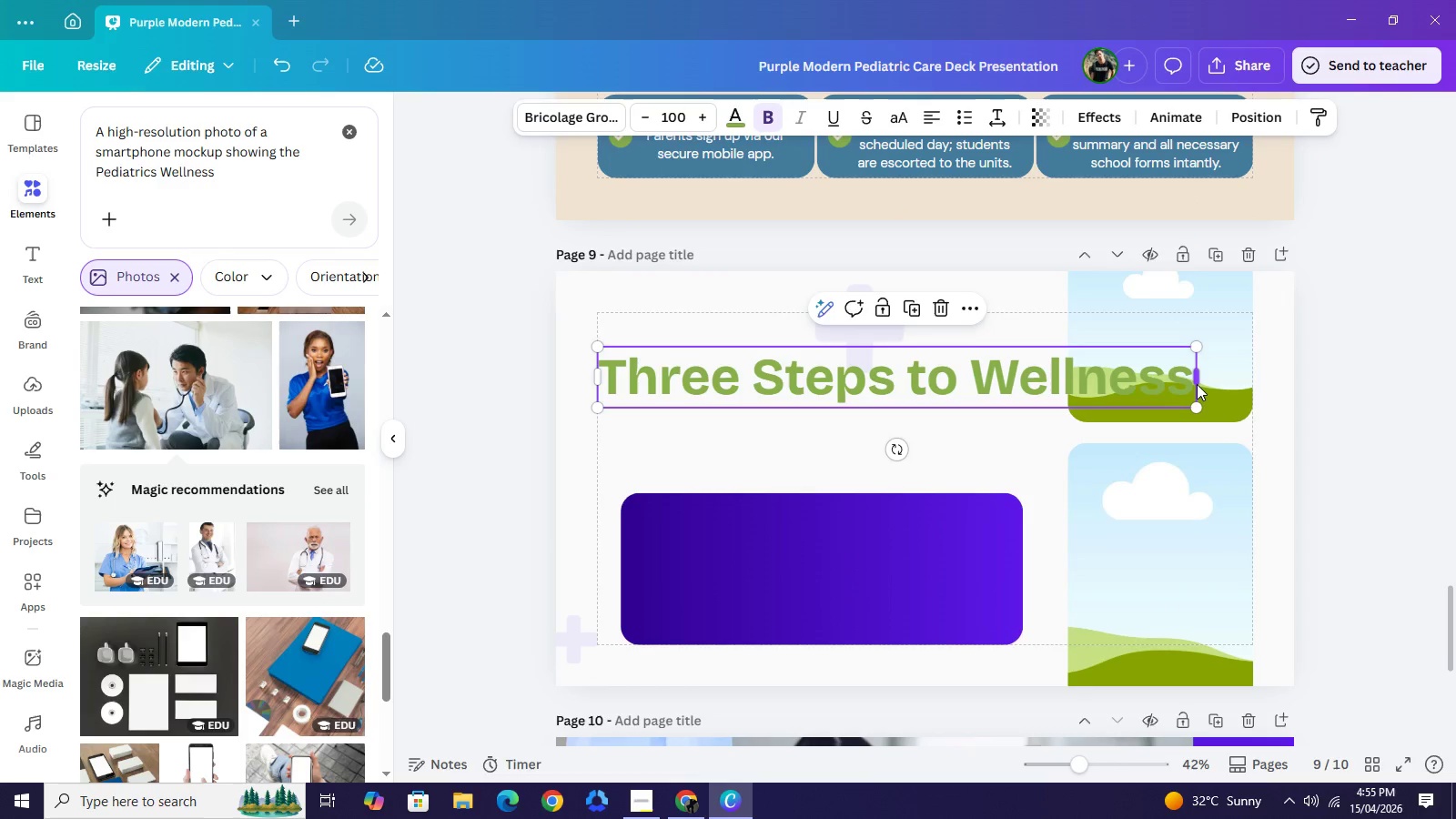 
left_click_drag(start_coordinate=[1197, 384], to_coordinate=[1195, 346])
 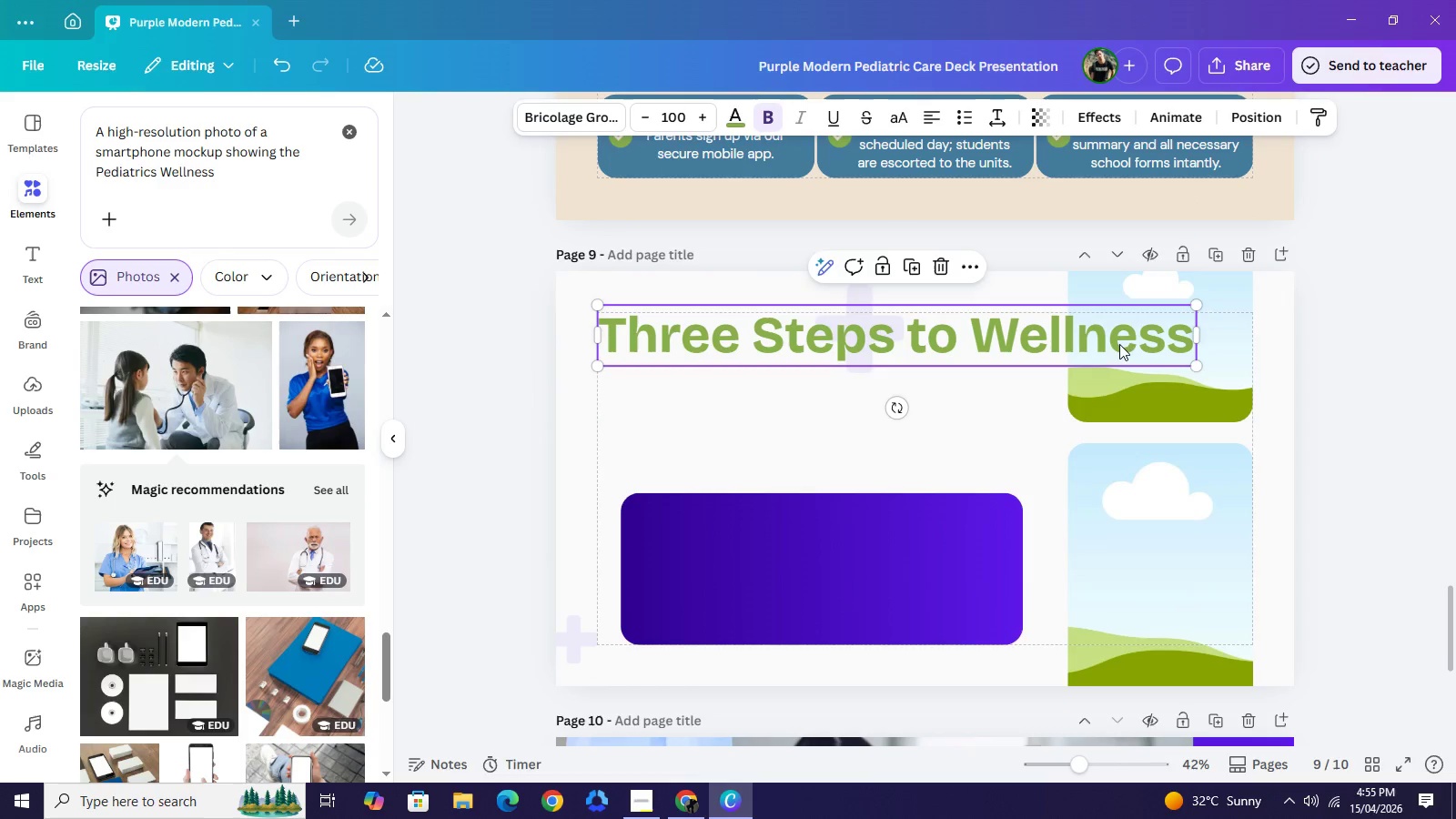 
left_click_drag(start_coordinate=[1119, 336], to_coordinate=[1120, 346])
 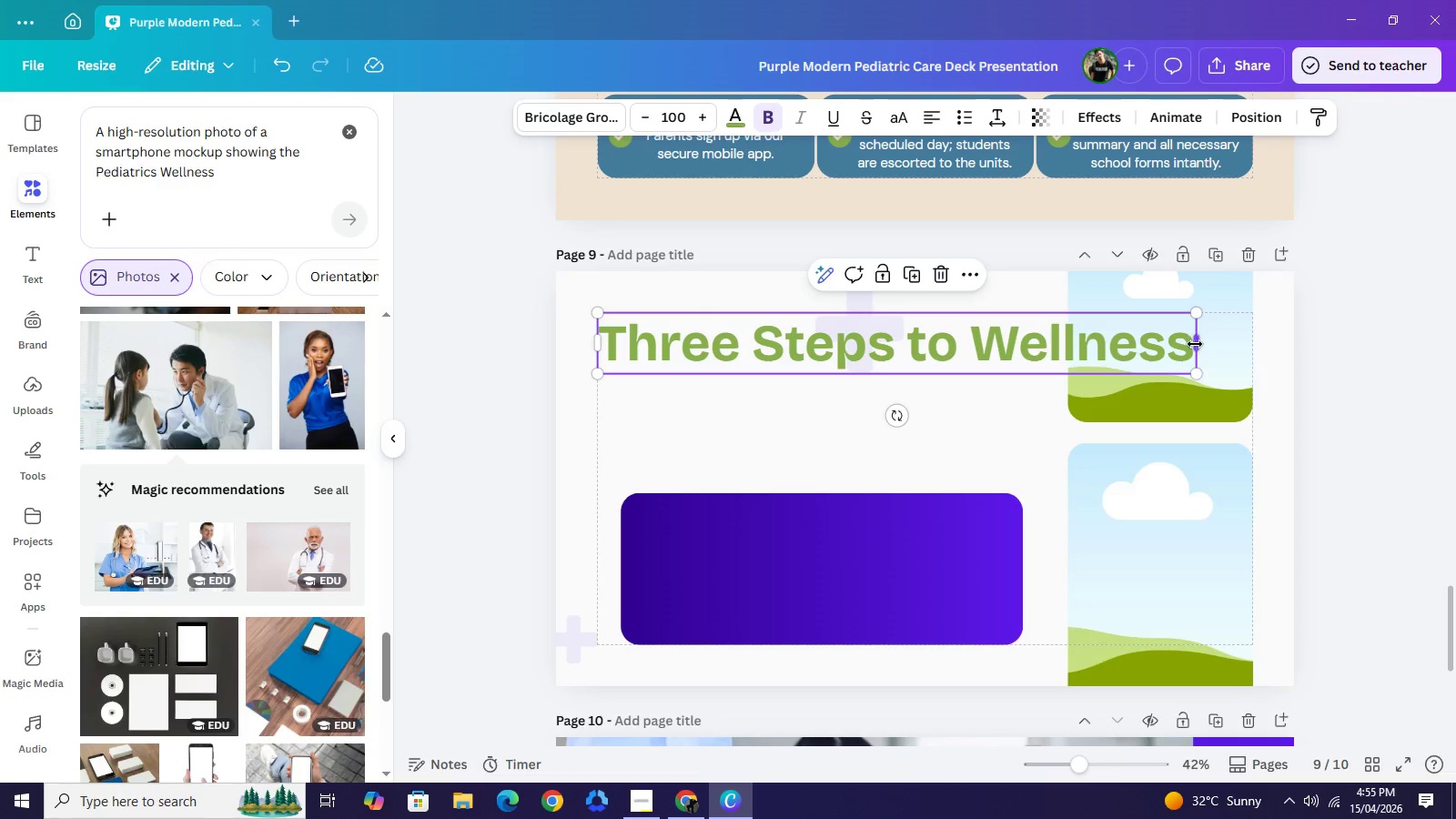 
left_click_drag(start_coordinate=[1198, 343], to_coordinate=[1020, 358])
 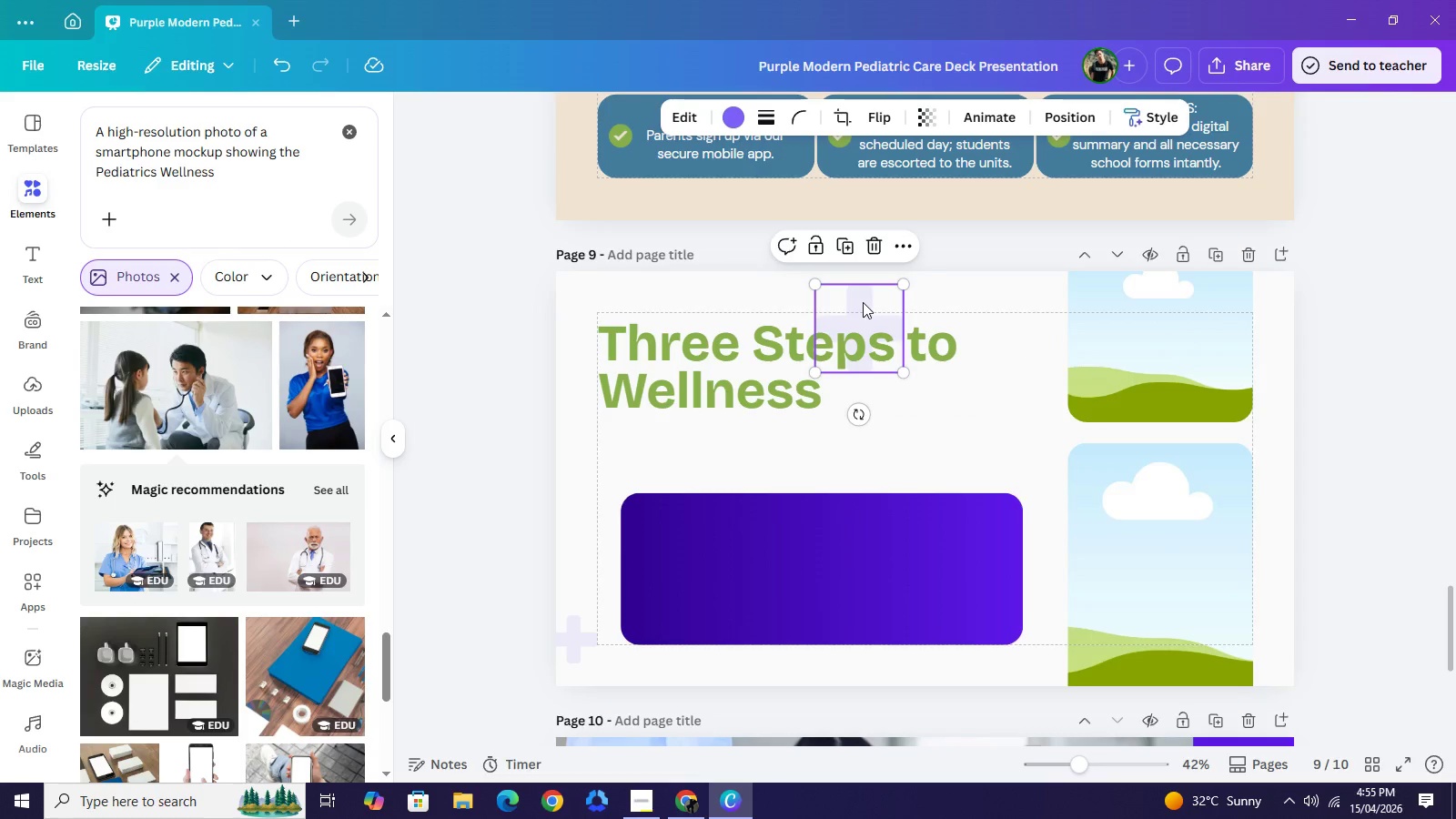 
left_click([863, 302])
 